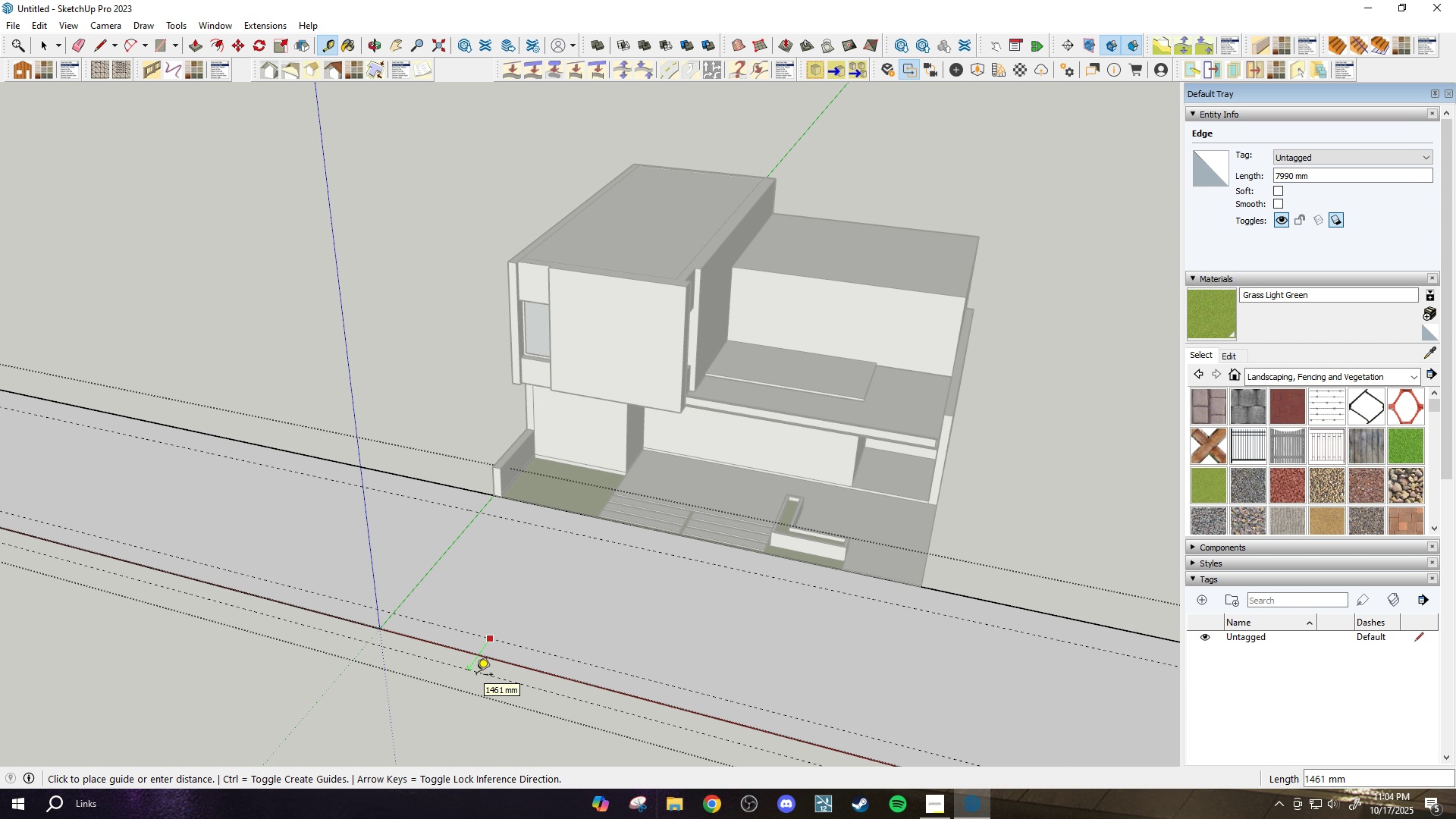 
type(1200)
 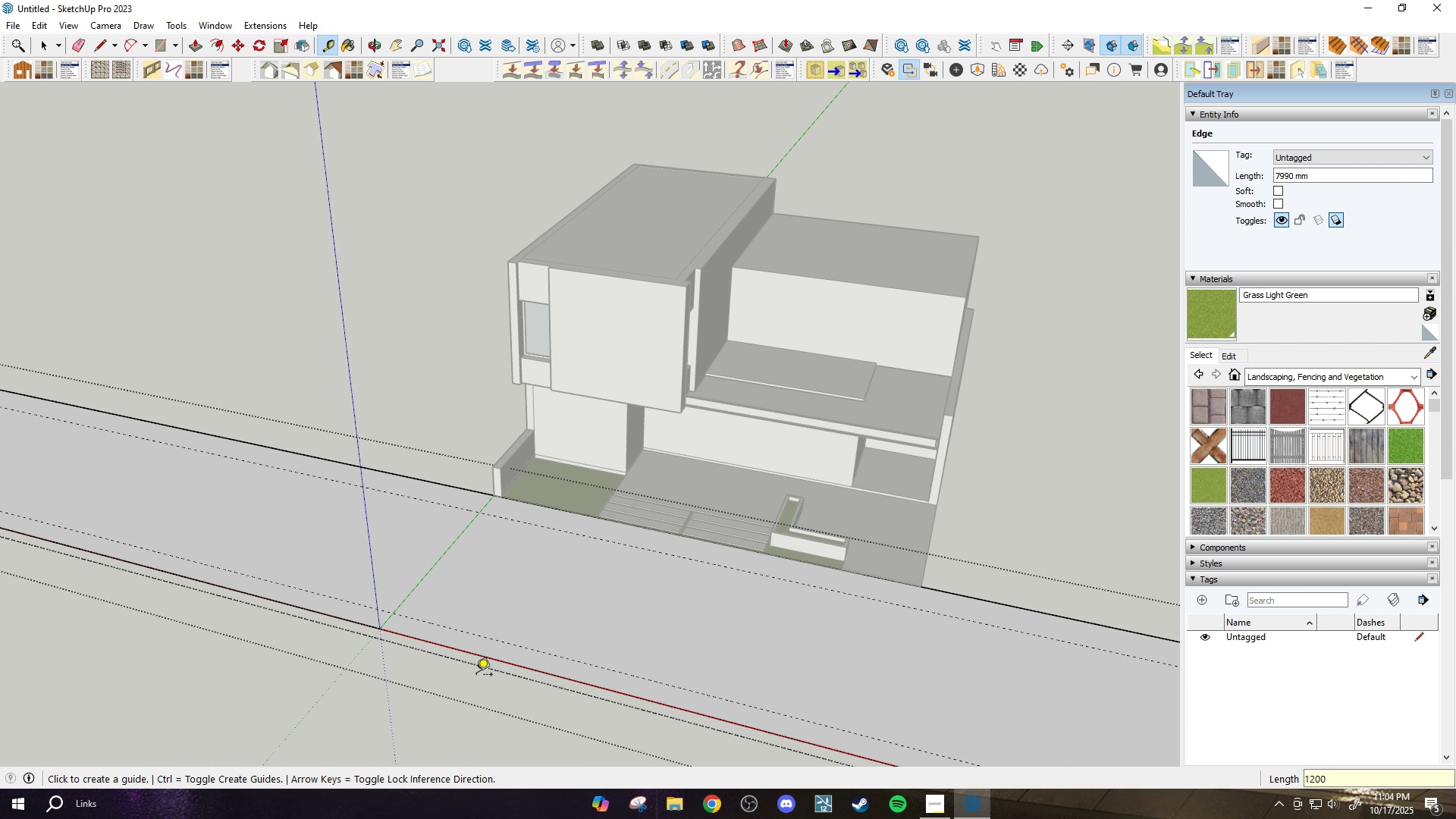 
key(Enter)
 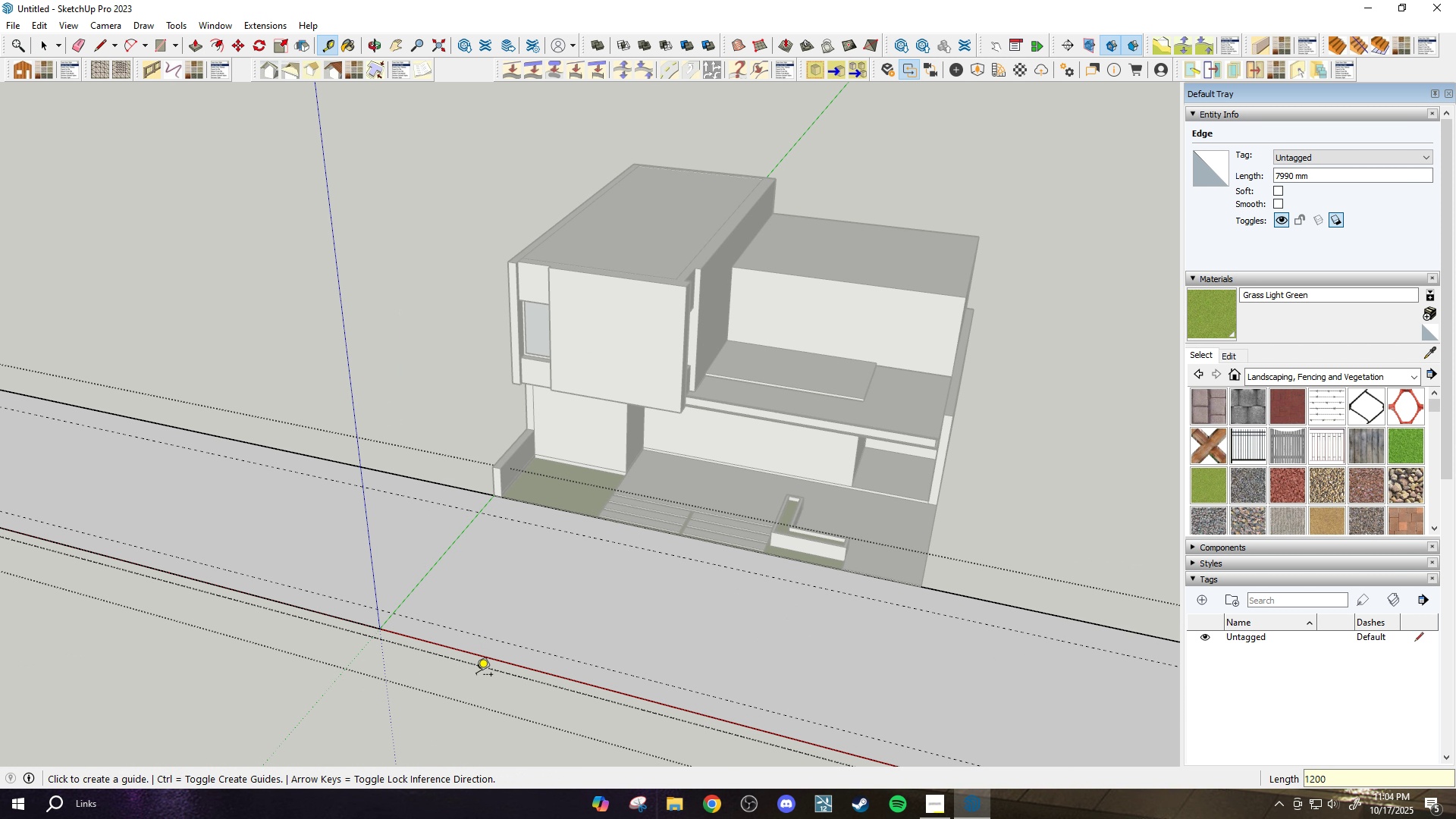 
scroll: coordinate [475, 670], scroll_direction: up, amount: 4.0
 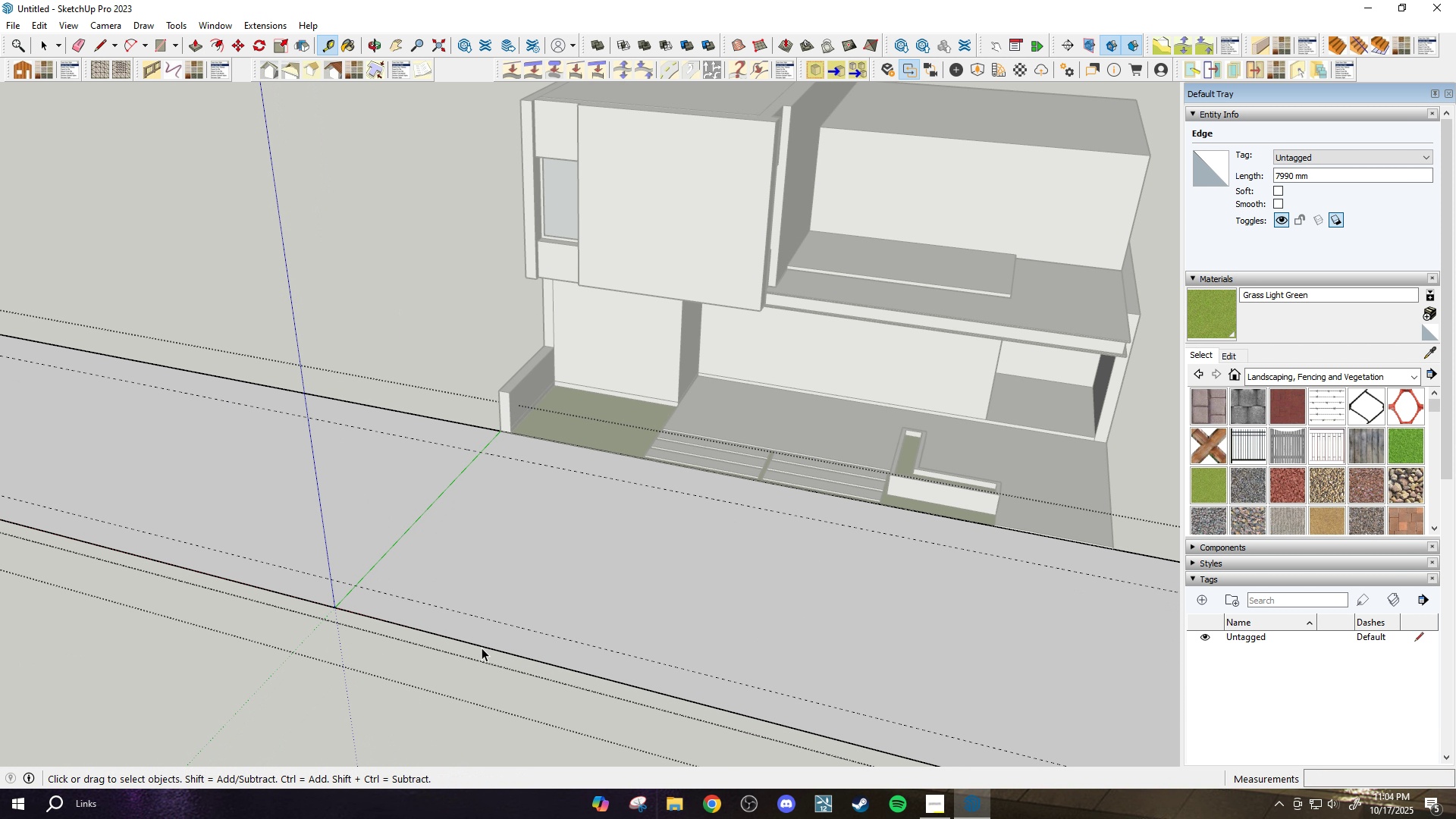 
key(Space)
 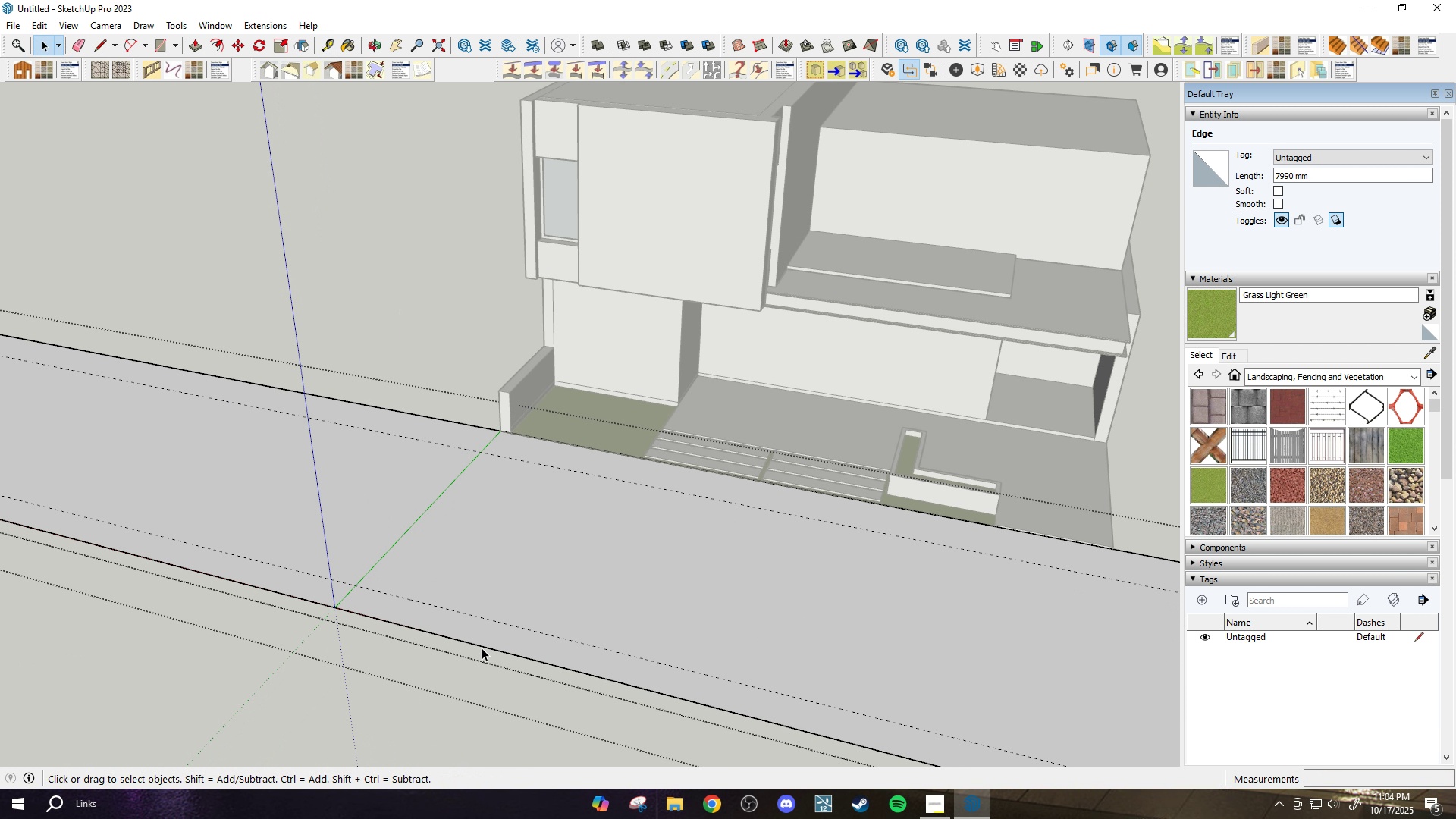 
left_click([482, 648])
 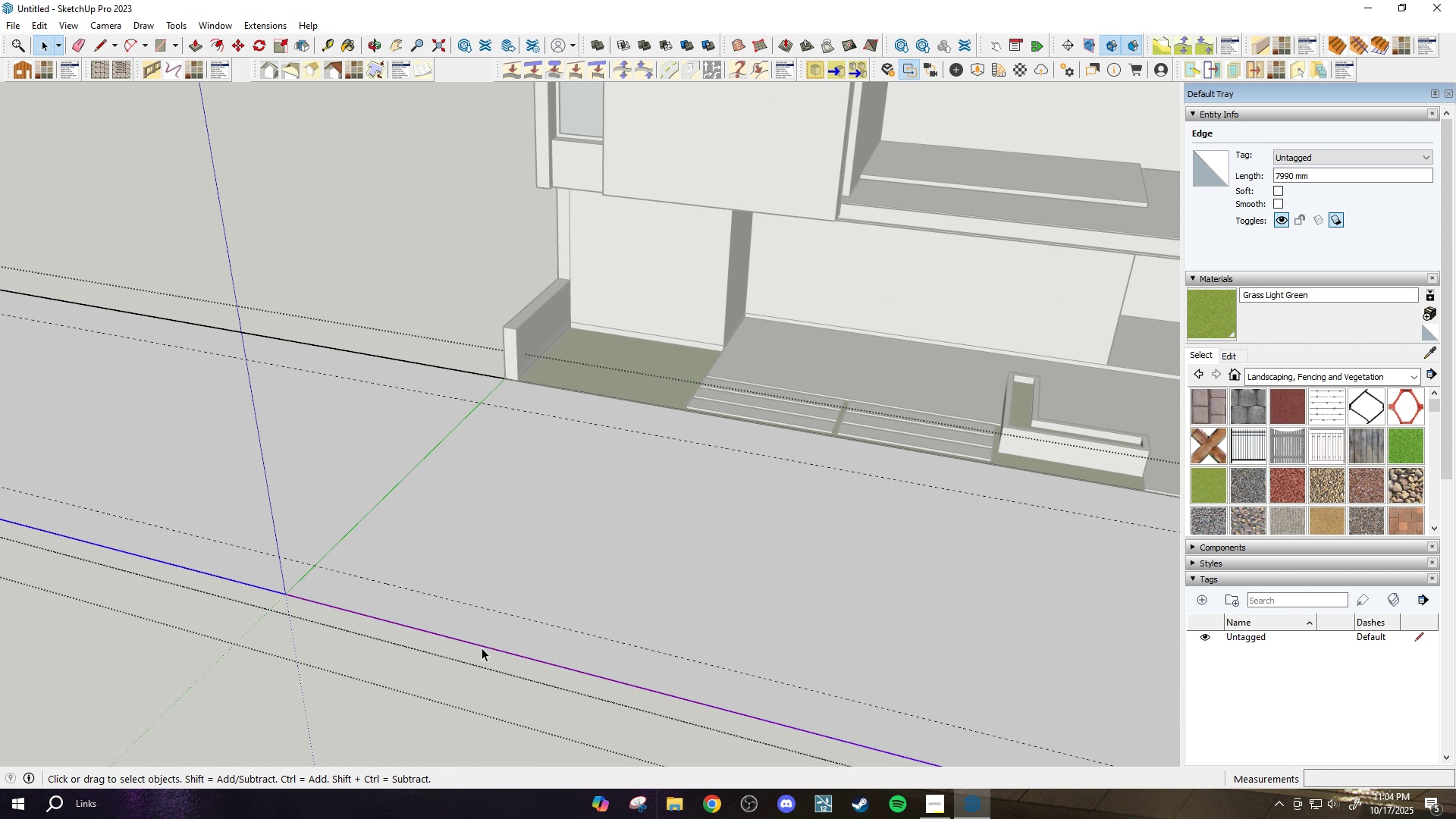 
scroll: coordinate [482, 648], scroll_direction: up, amount: 3.0
 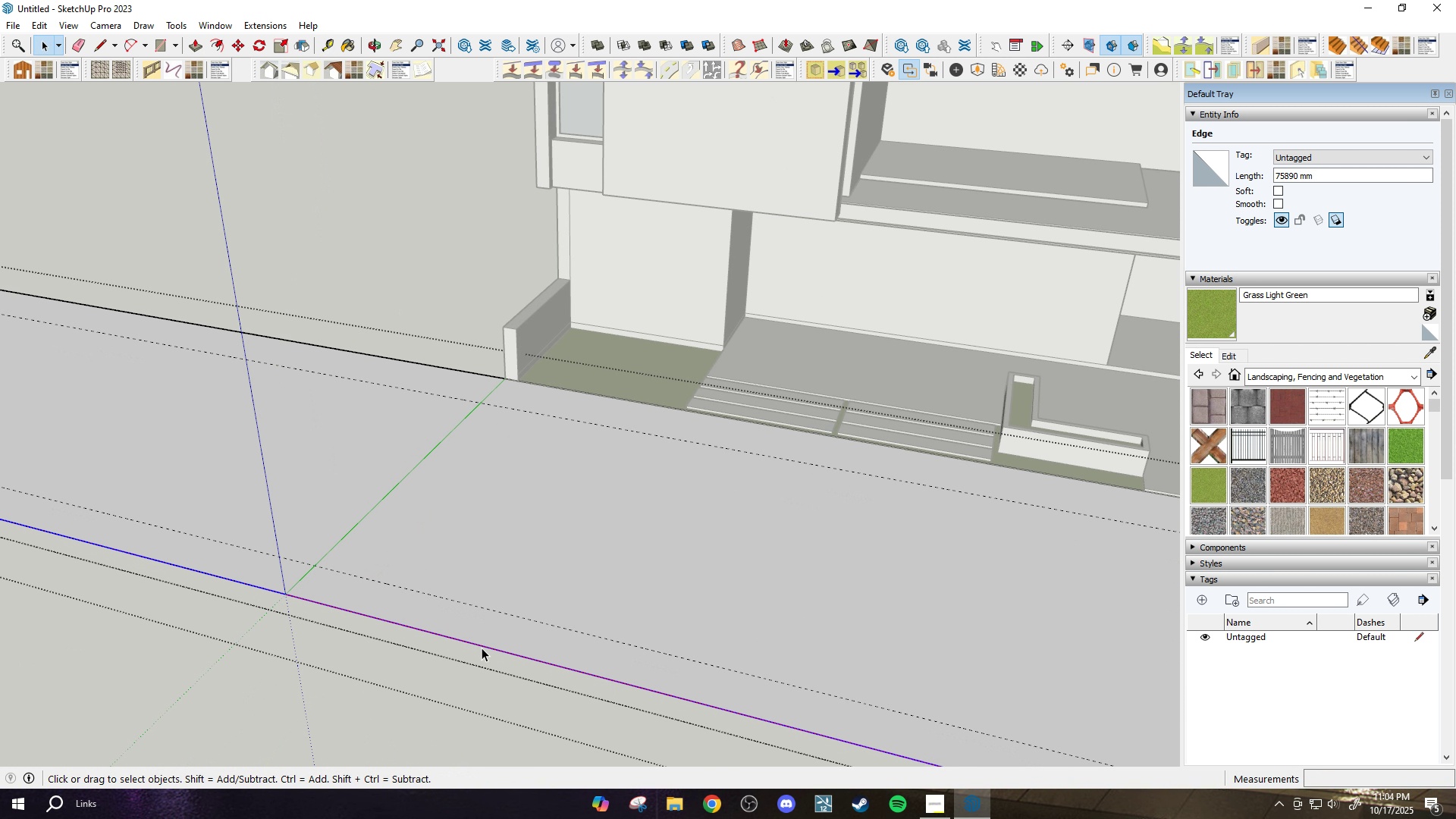 
key(M)
 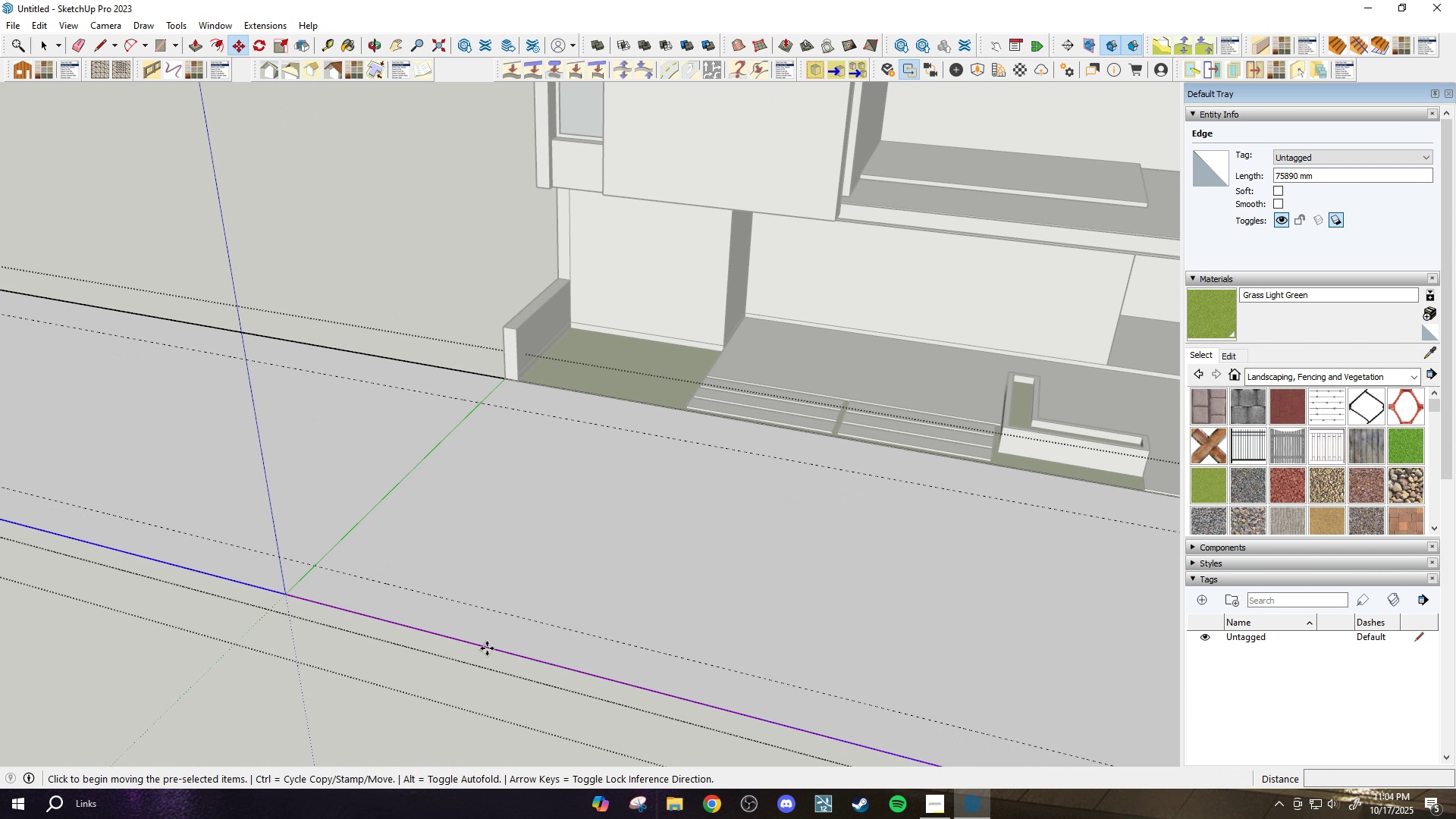 
left_click([487, 648])
 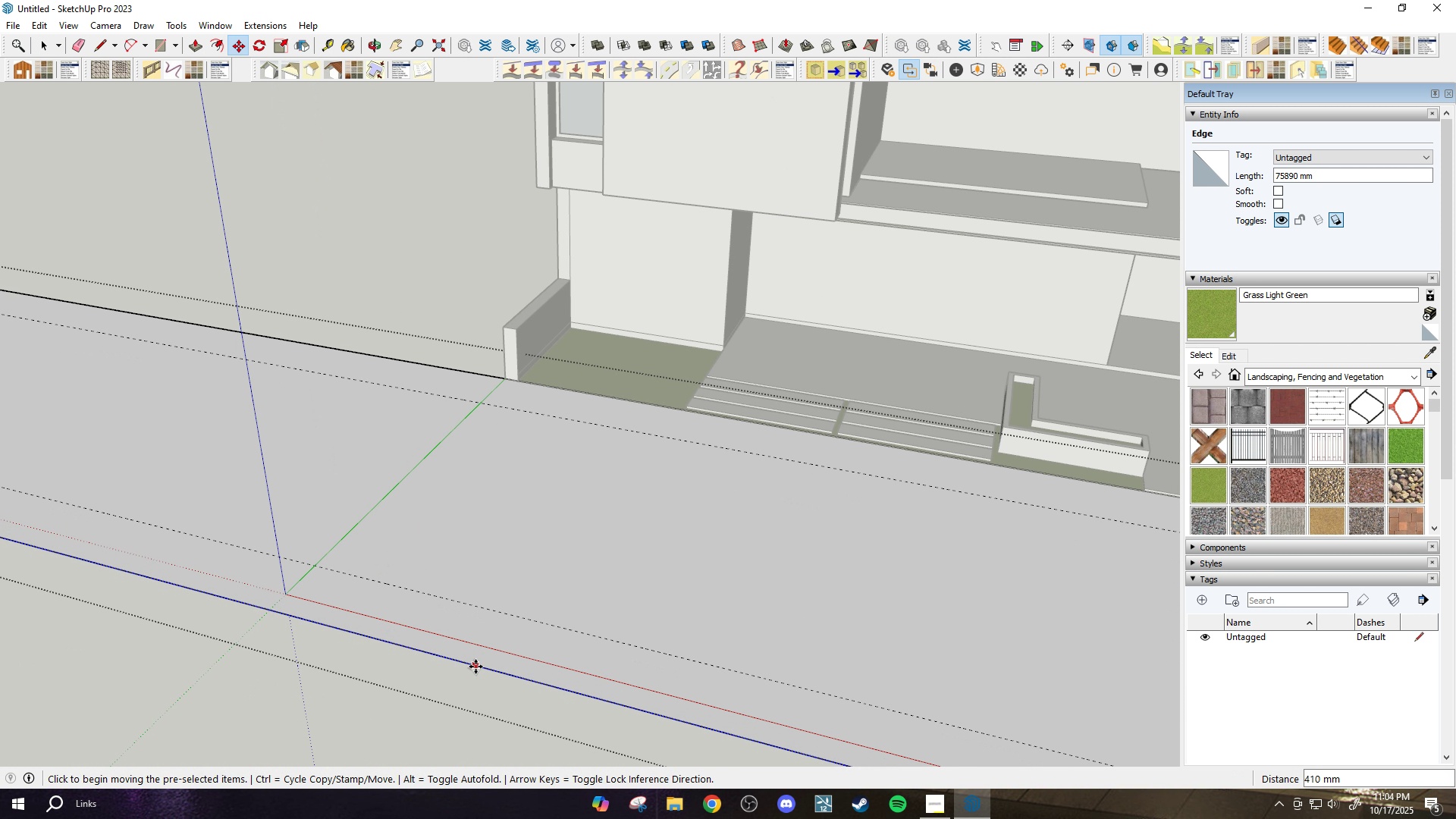 
scroll: coordinate [491, 643], scroll_direction: down, amount: 4.0
 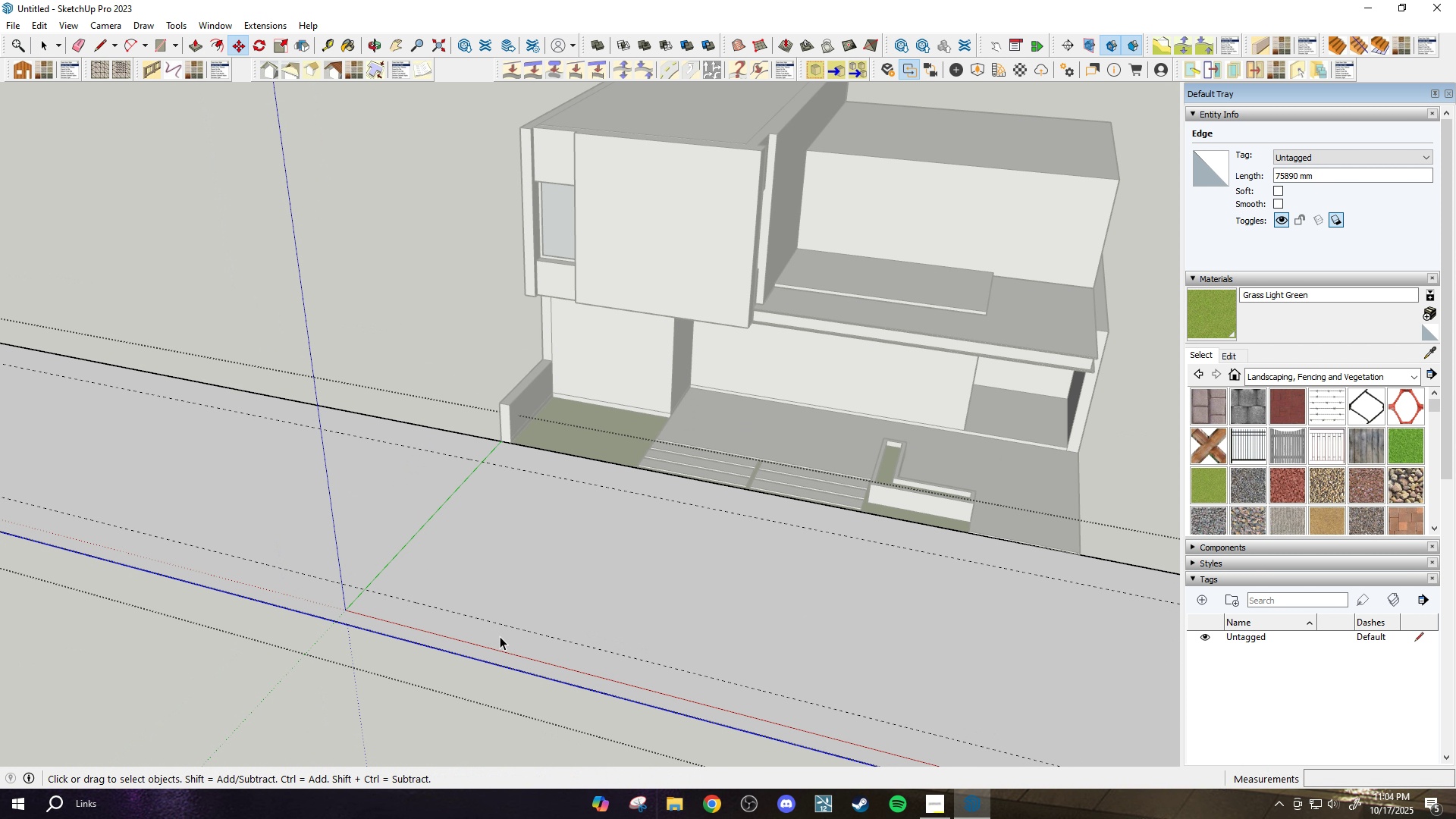 
key(Space)
 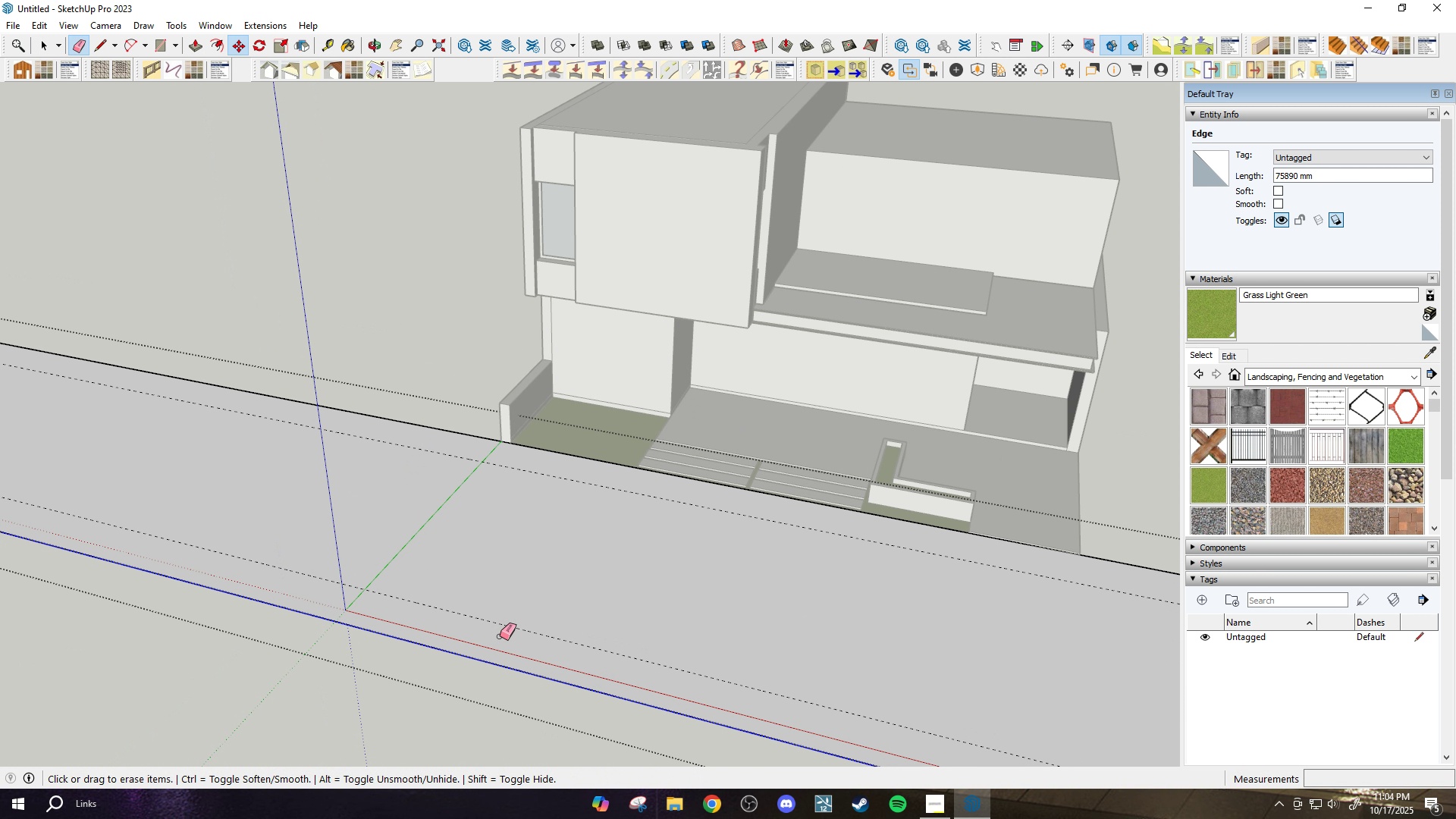 
key(E)
 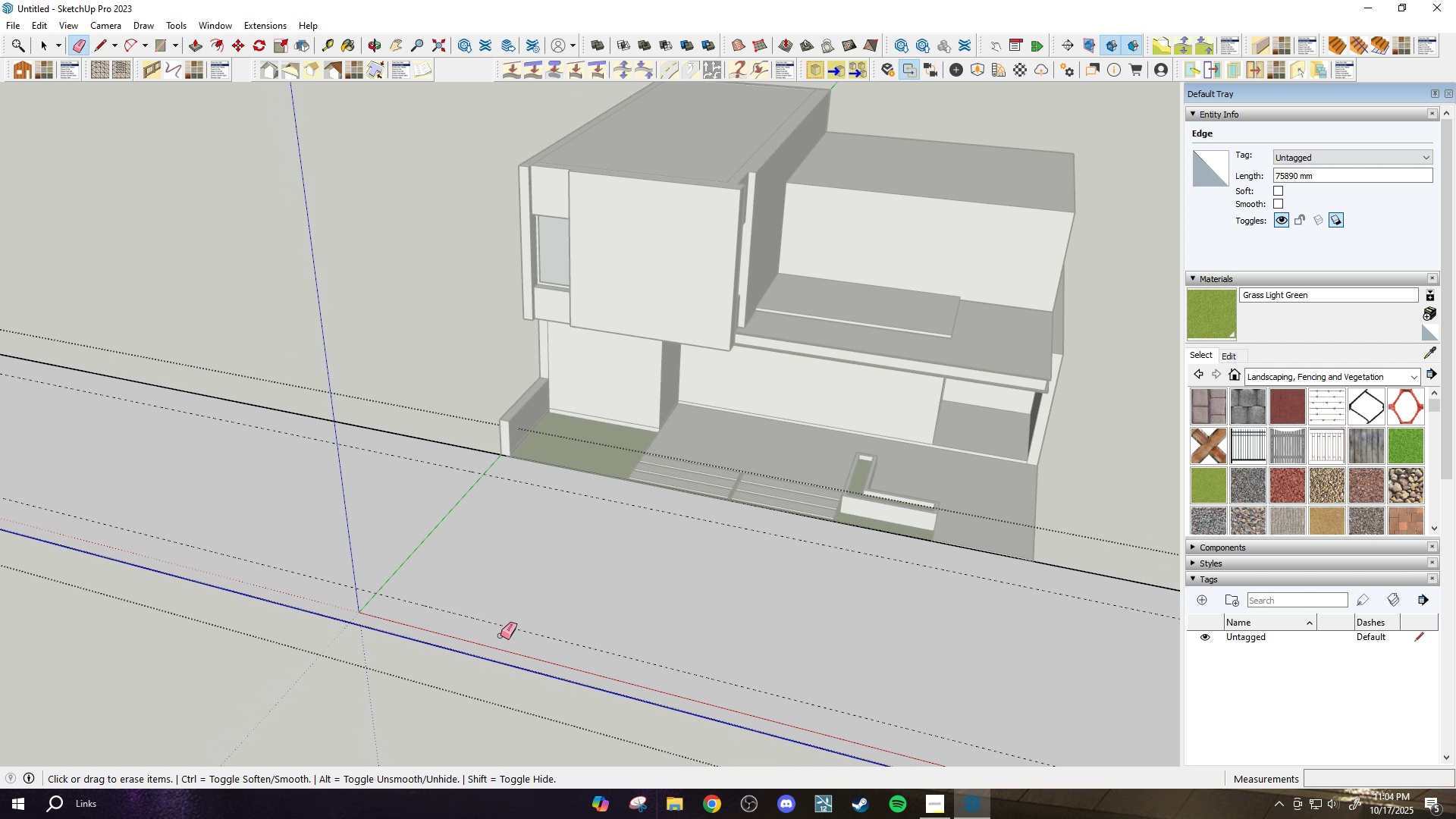 
scroll: coordinate [500, 635], scroll_direction: down, amount: 6.0
 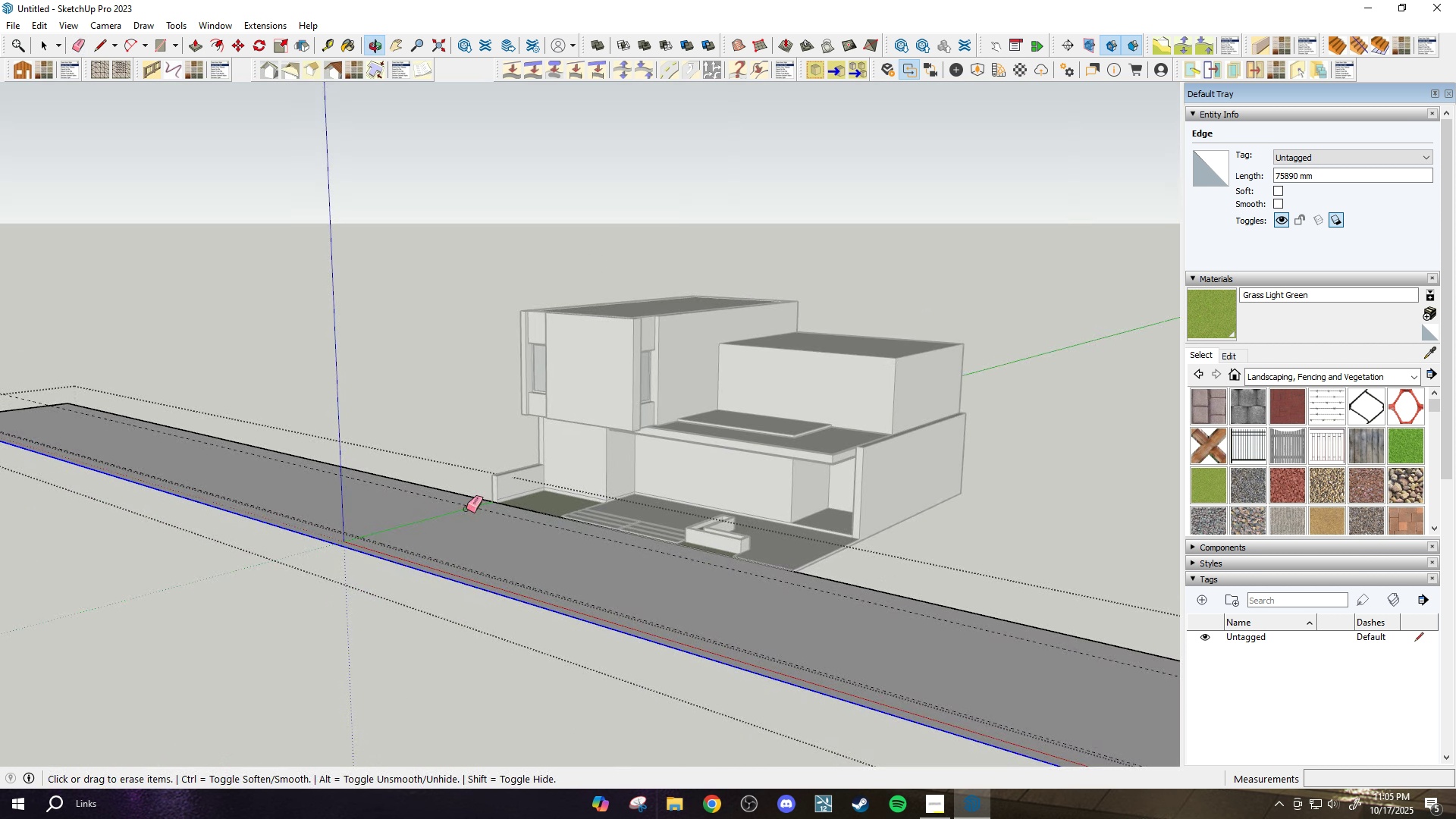 
scroll: coordinate [497, 514], scroll_direction: up, amount: 5.0
 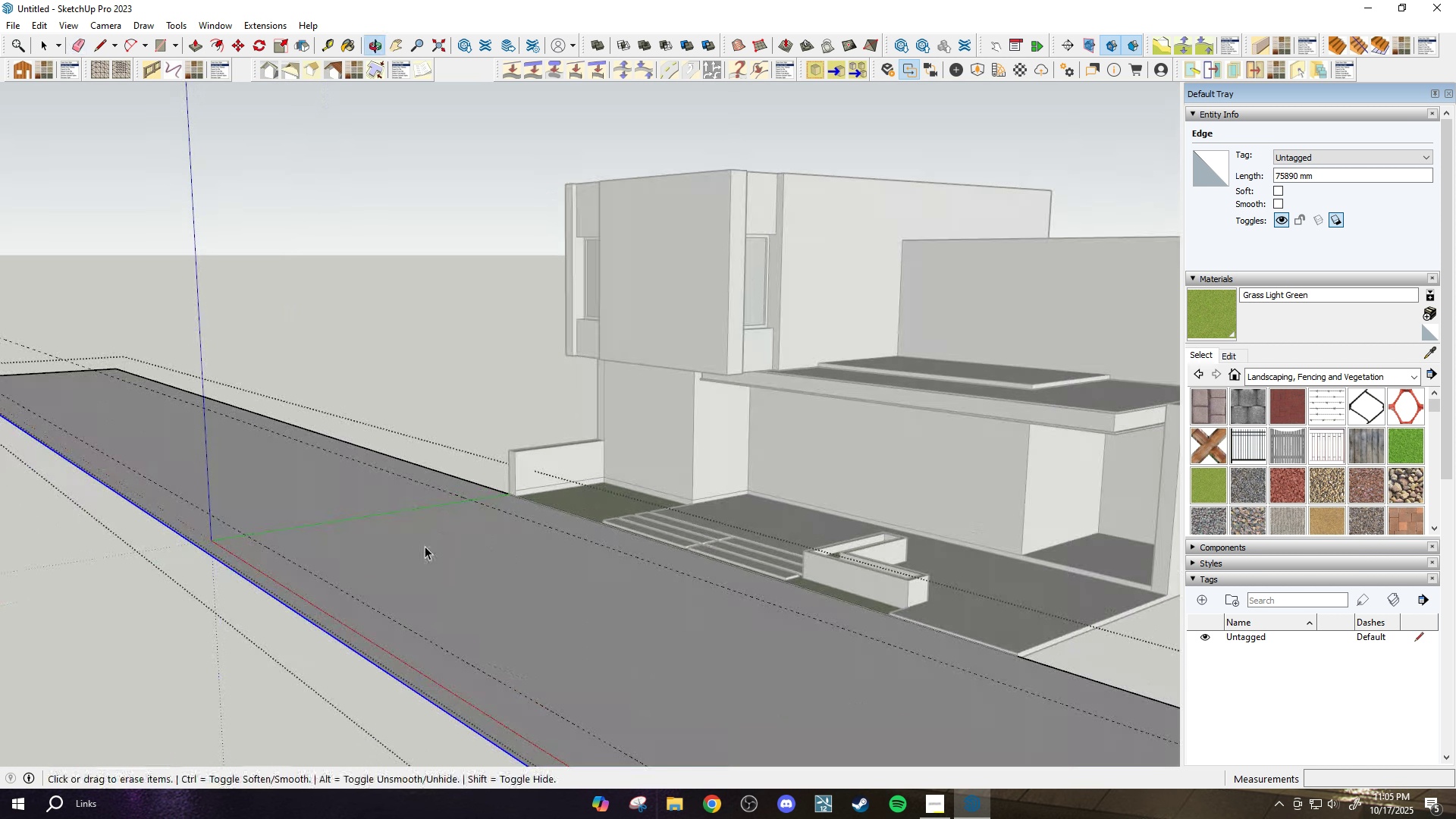 
key(Space)
 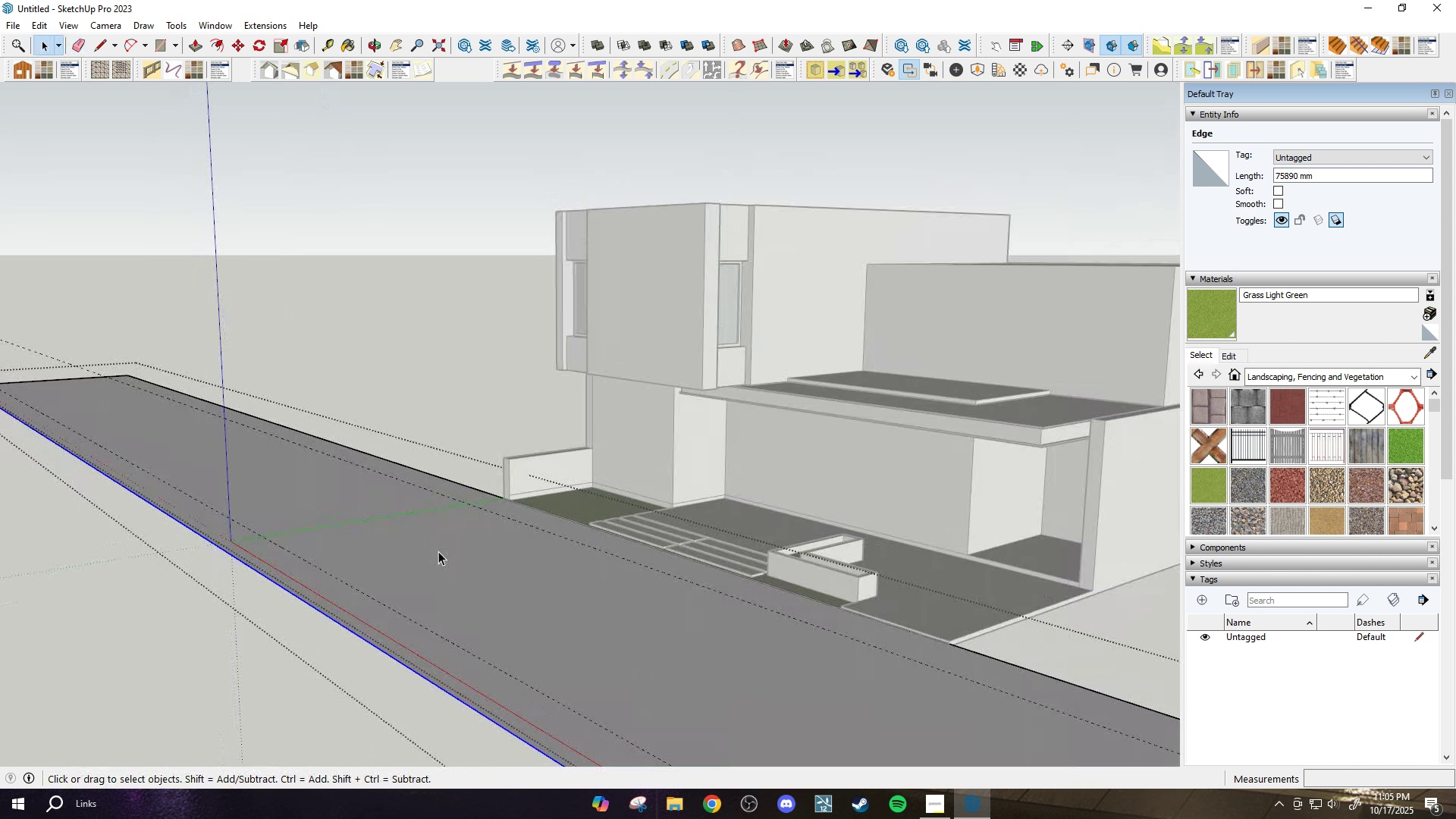 
scroll: coordinate [424, 596], scroll_direction: down, amount: 6.0
 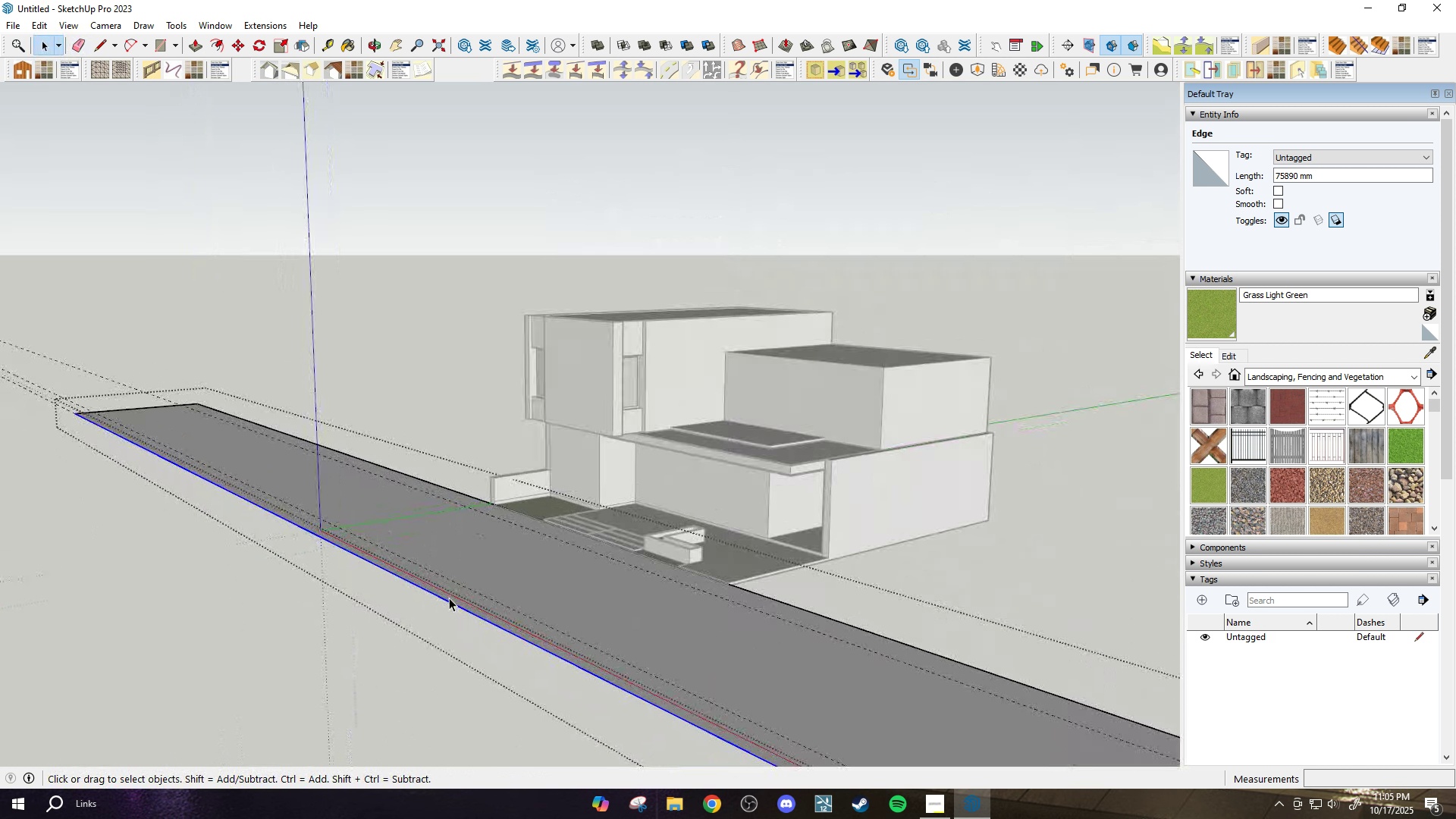 
scroll: coordinate [350, 585], scroll_direction: up, amount: 10.0
 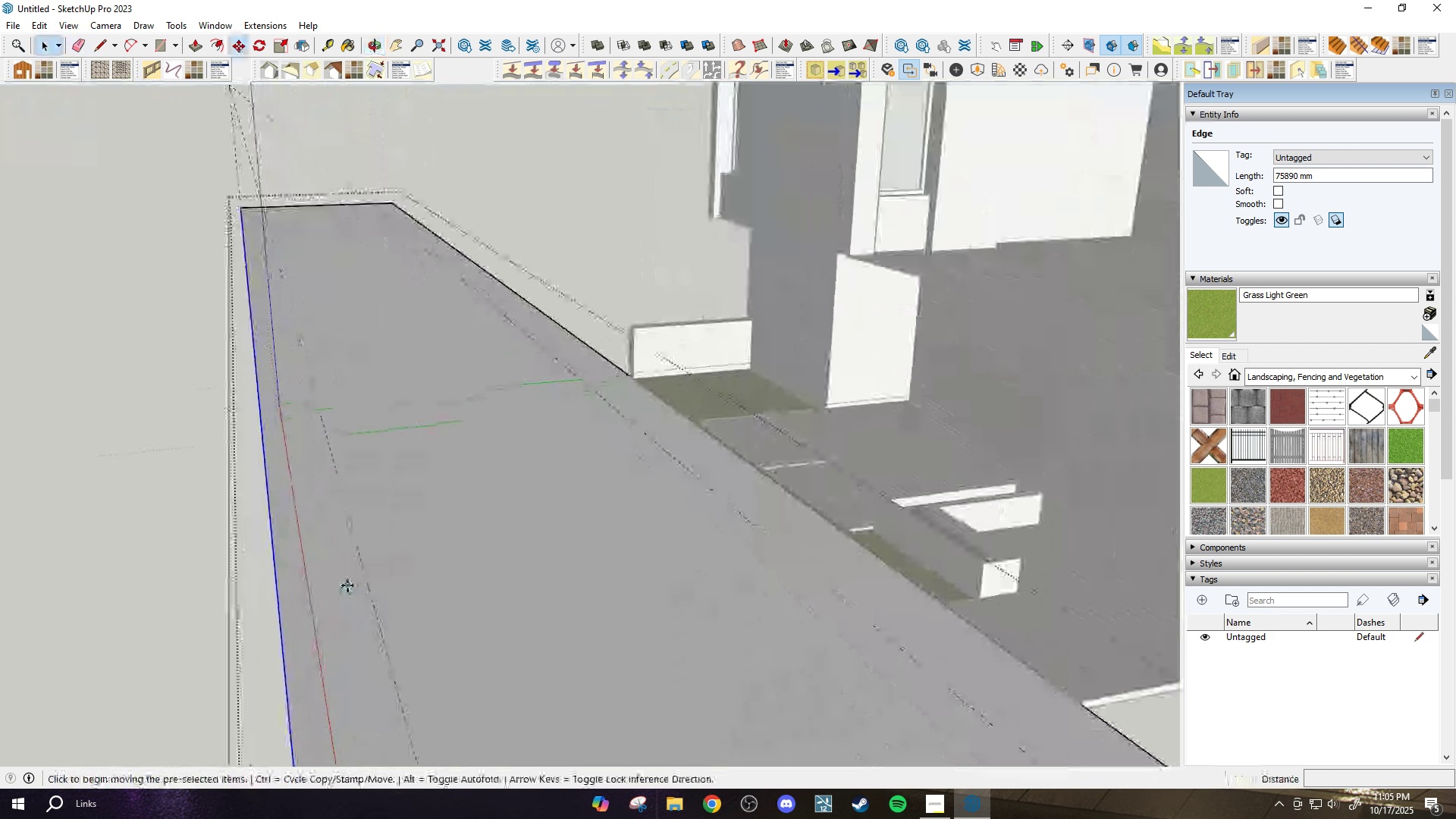 
key(M)
 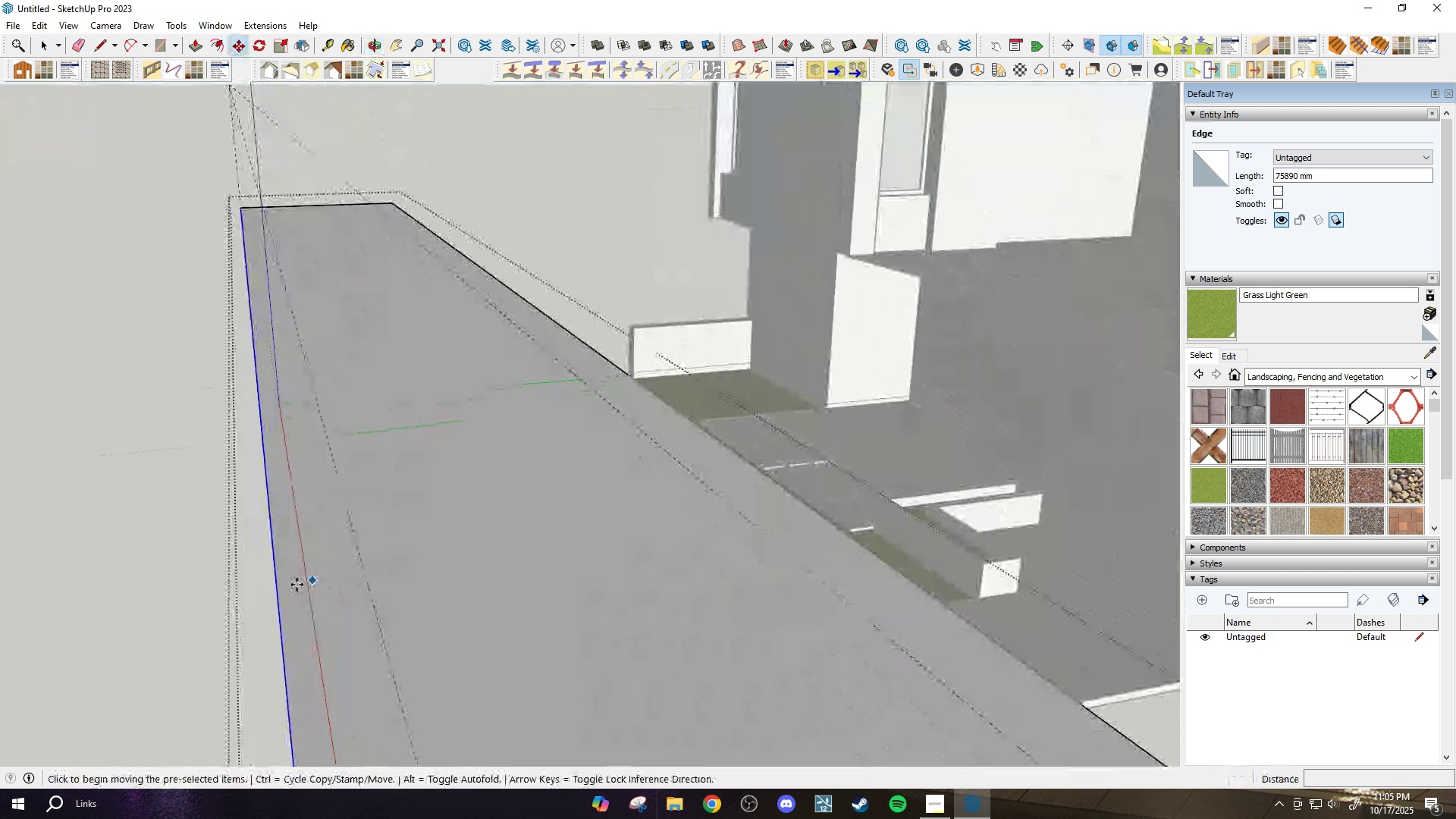 
key(Control+ControlLeft)
 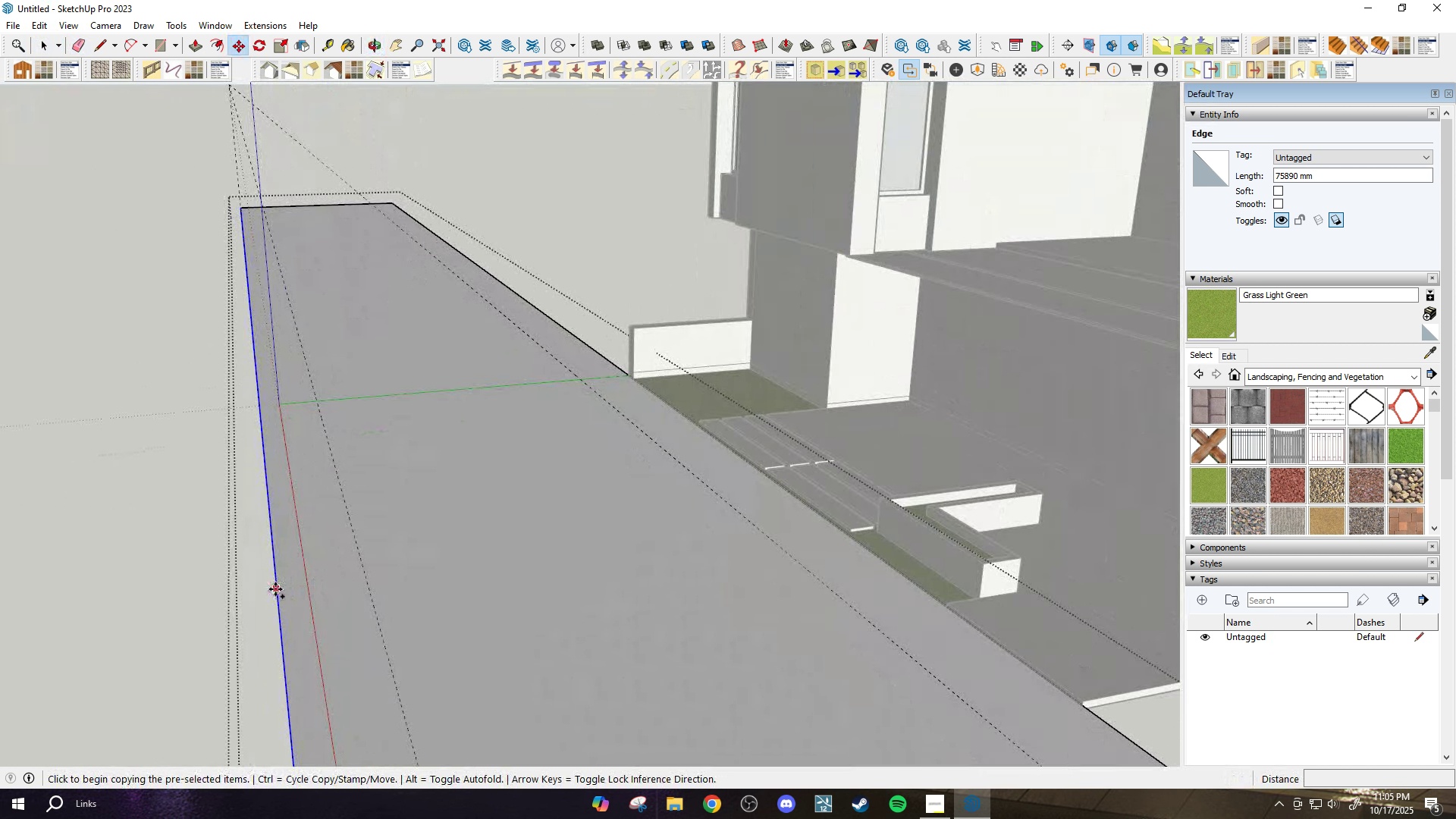 
left_click([275, 589])
 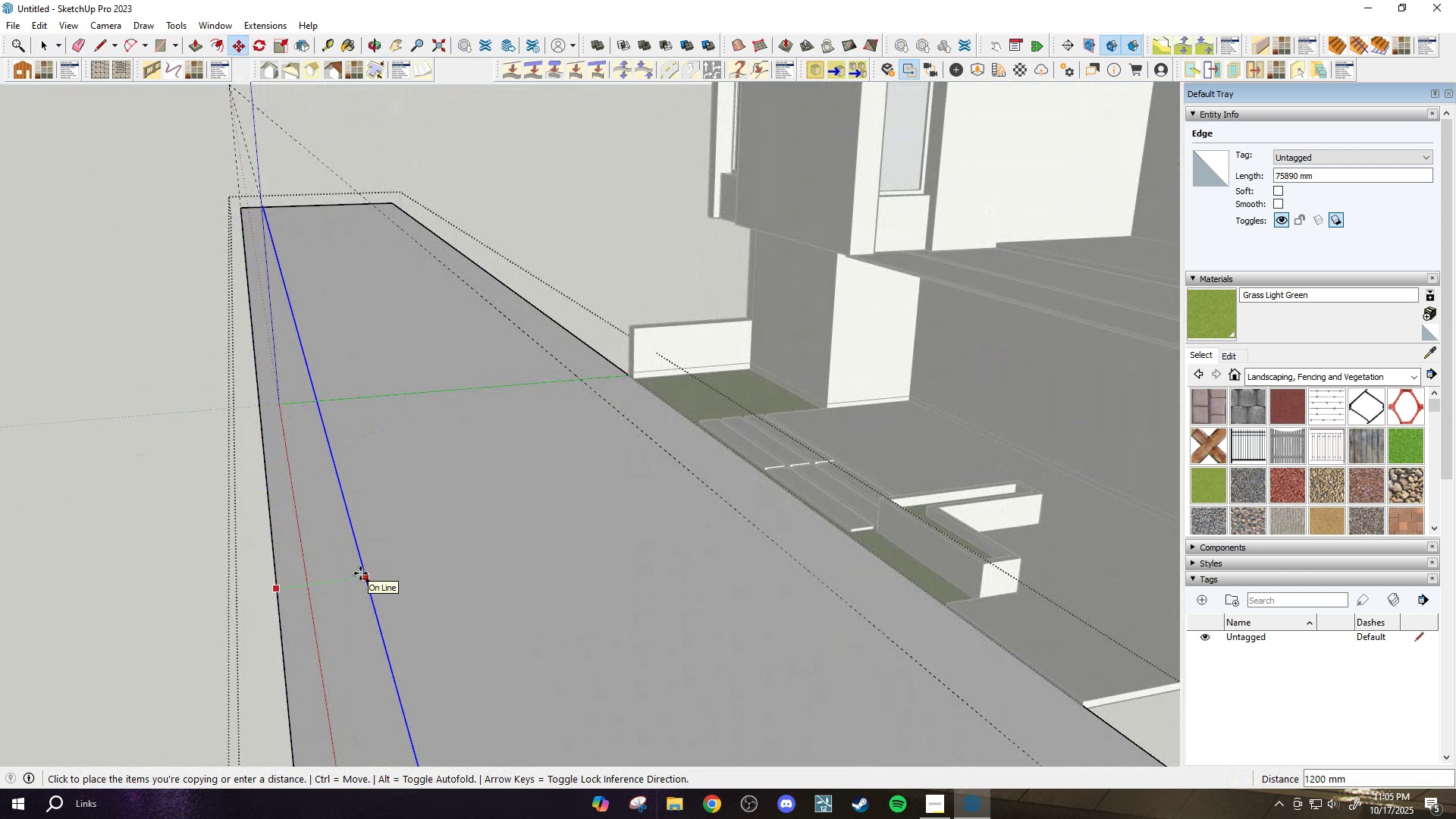 
left_click([360, 573])
 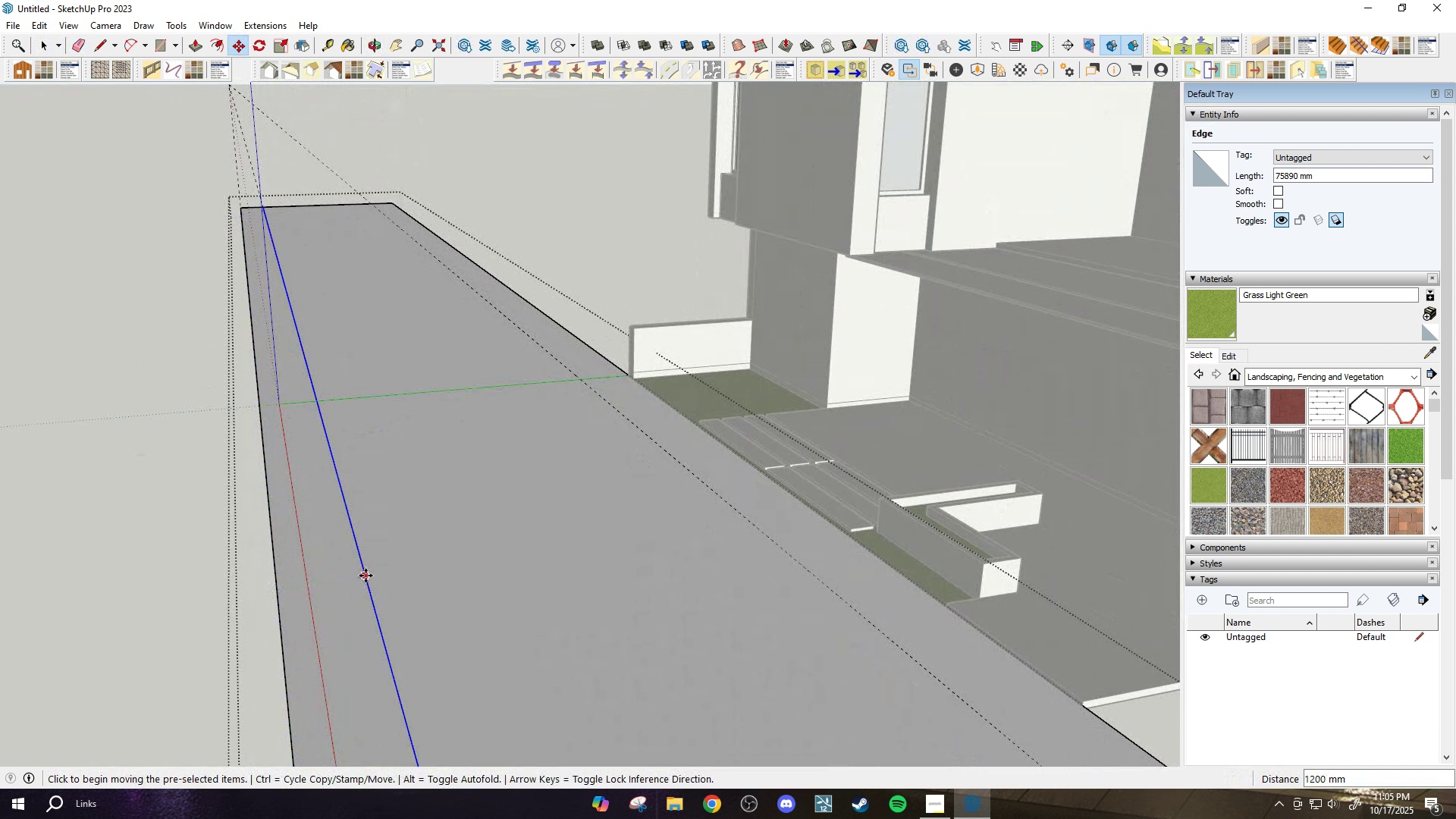 
key(Control+ControlLeft)
 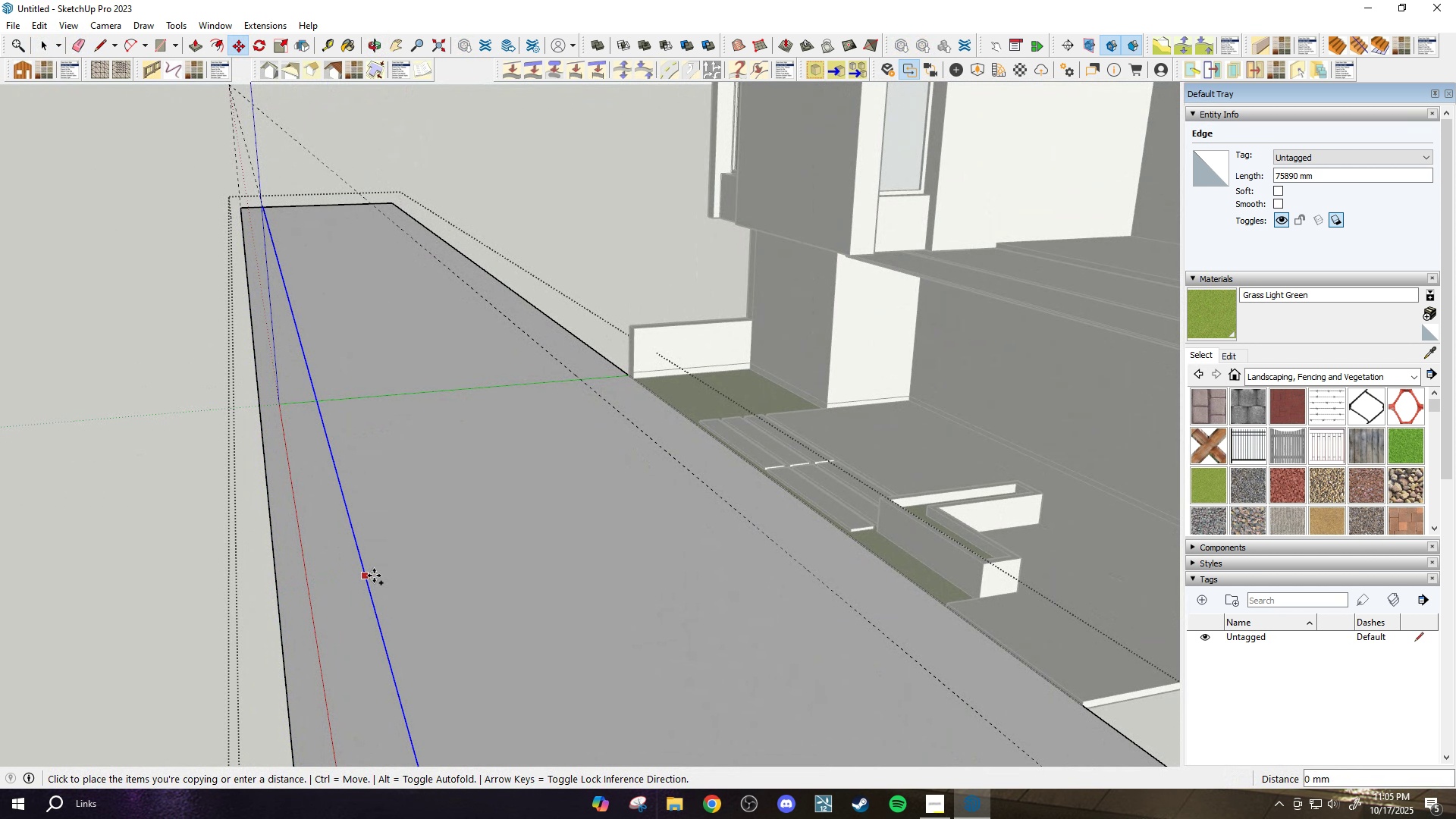 
left_click([366, 576])
 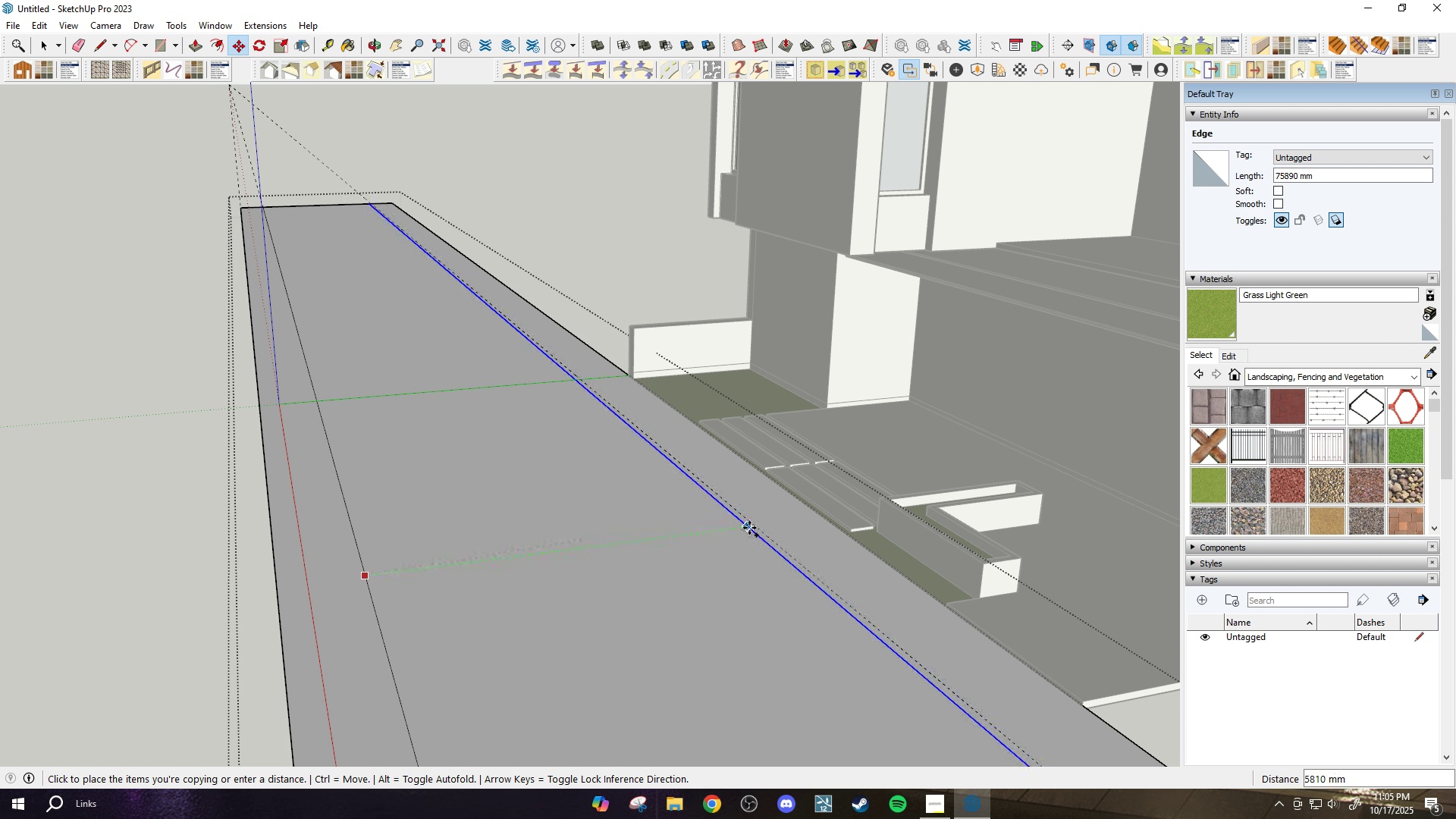 
double_click([752, 527])
 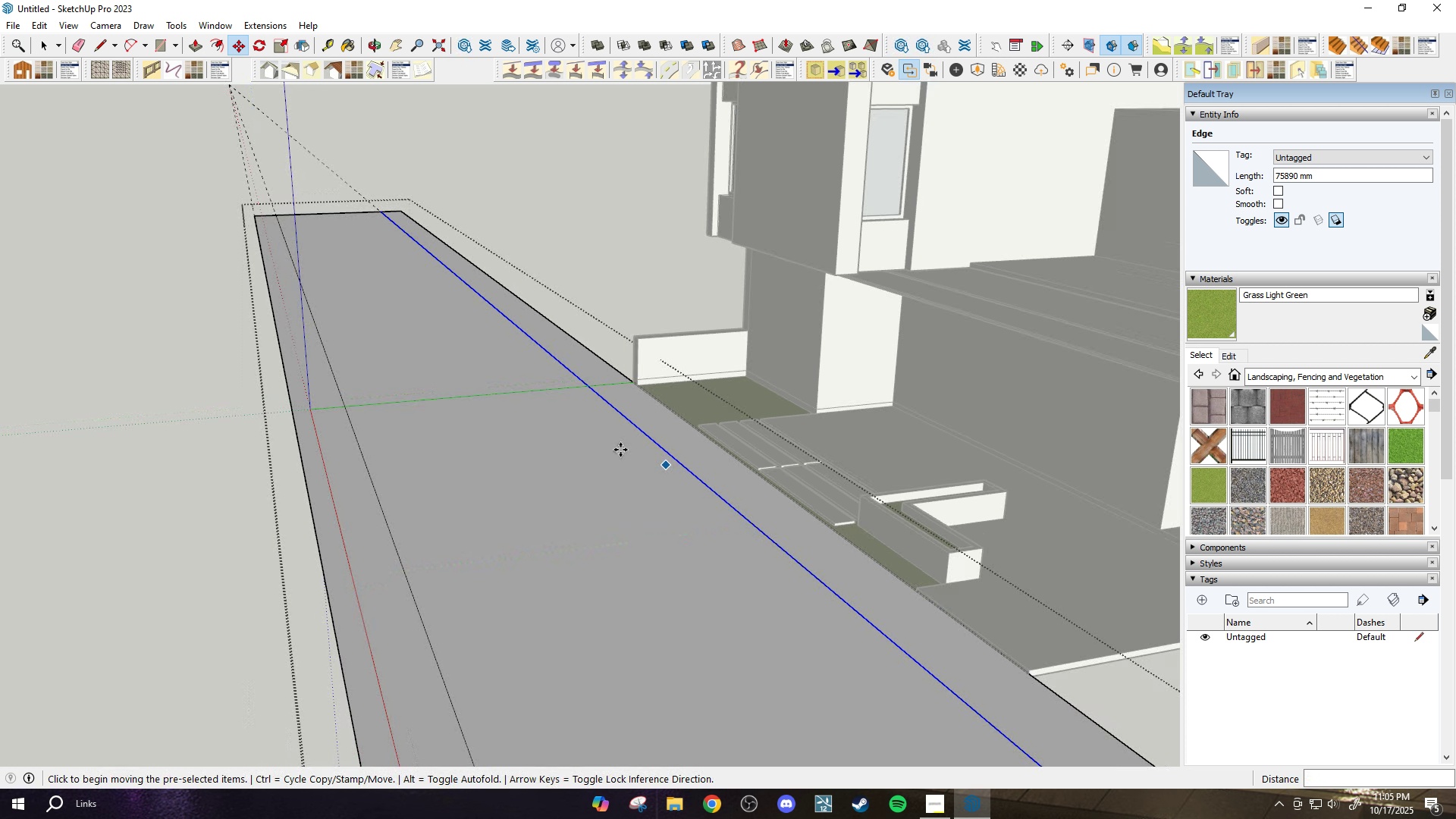 
scroll: coordinate [592, 445], scroll_direction: down, amount: 10.0
 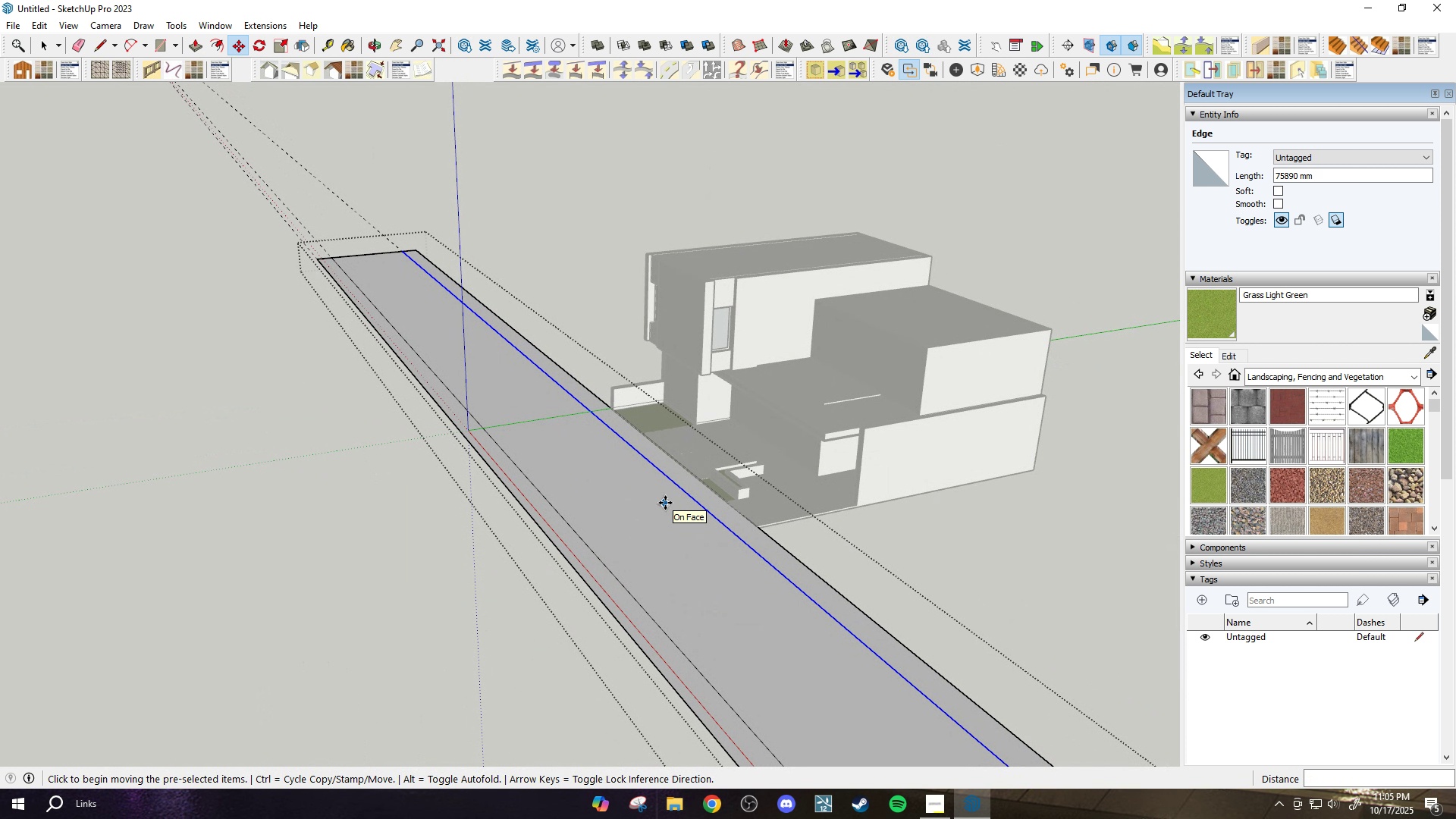 
wait(5.82)
 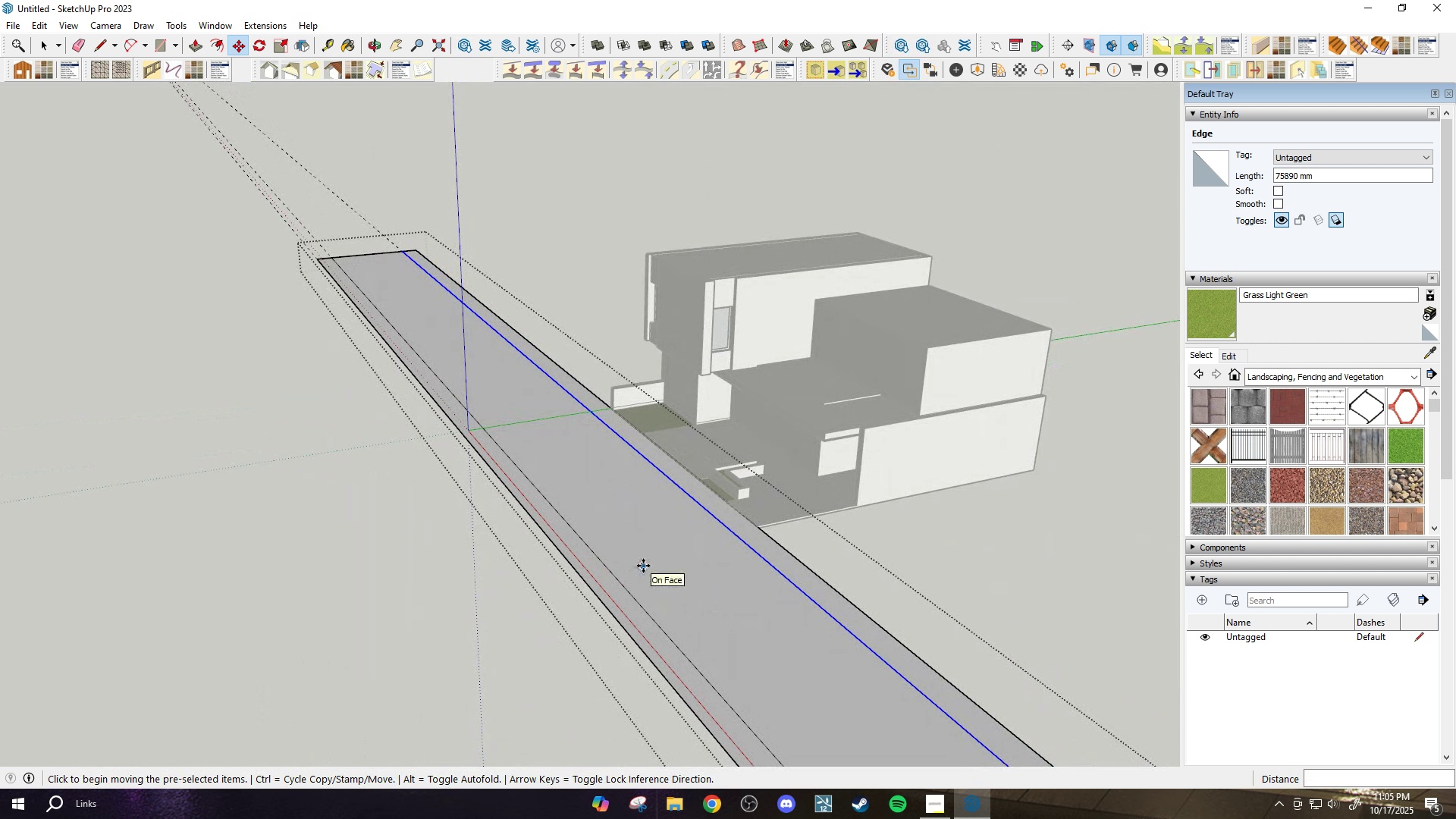 
scroll: coordinate [529, 266], scroll_direction: down, amount: 3.0
 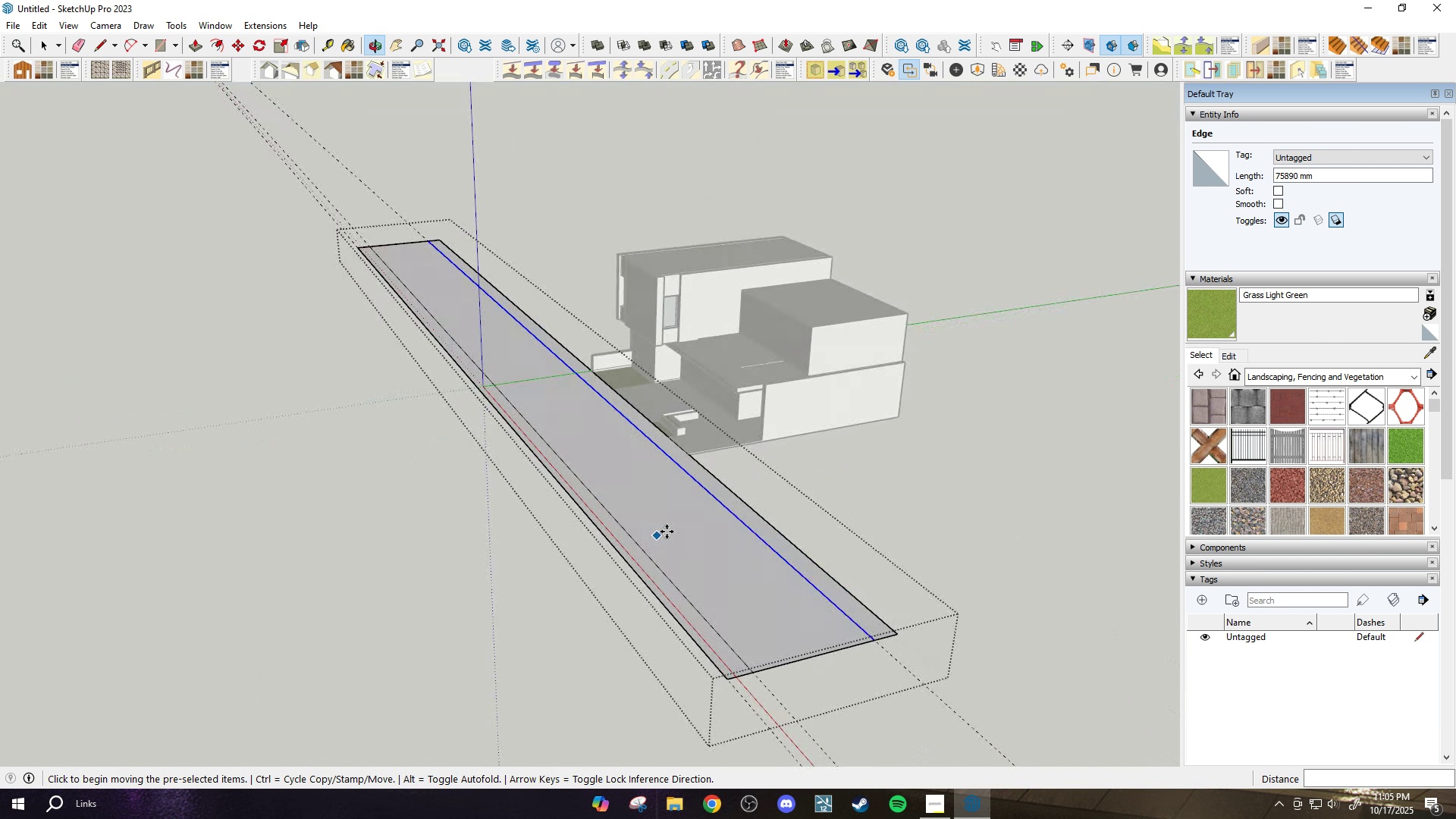 
scroll: coordinate [682, 517], scroll_direction: up, amount: 7.0
 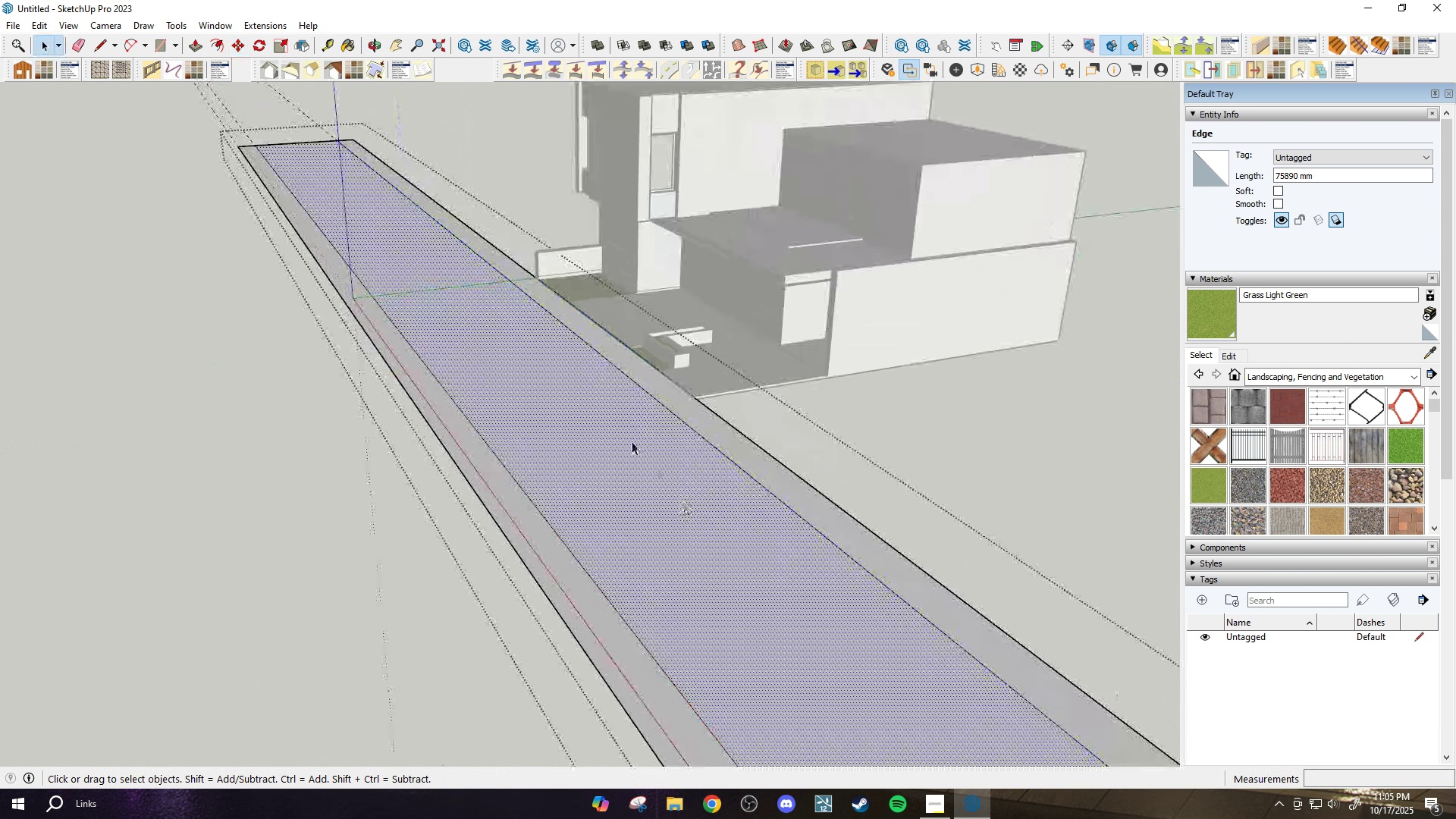 
key(Space)
 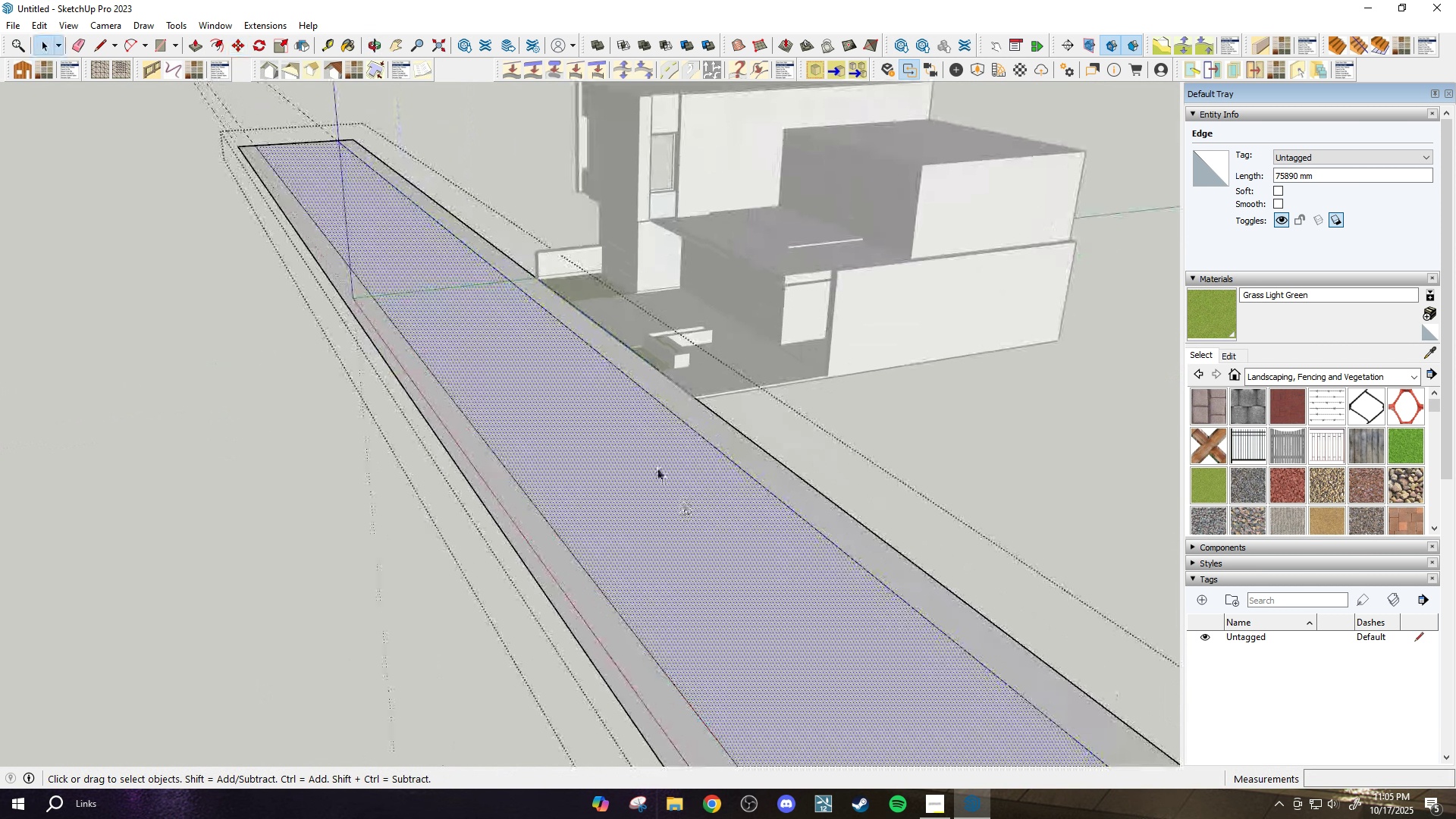 
scroll: coordinate [695, 497], scroll_direction: none, amount: 0.0
 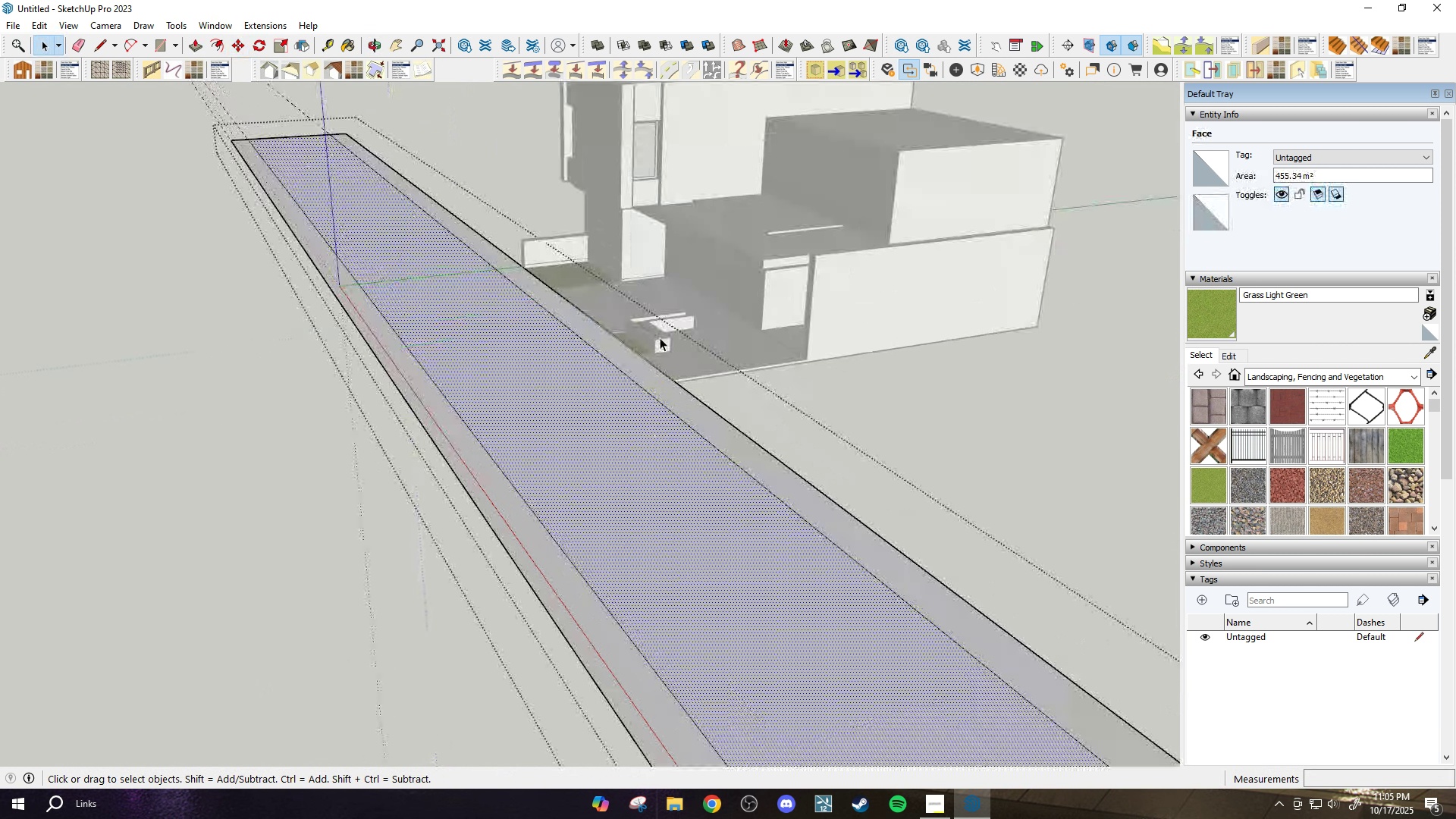 
scroll: coordinate [607, 444], scroll_direction: up, amount: 17.0
 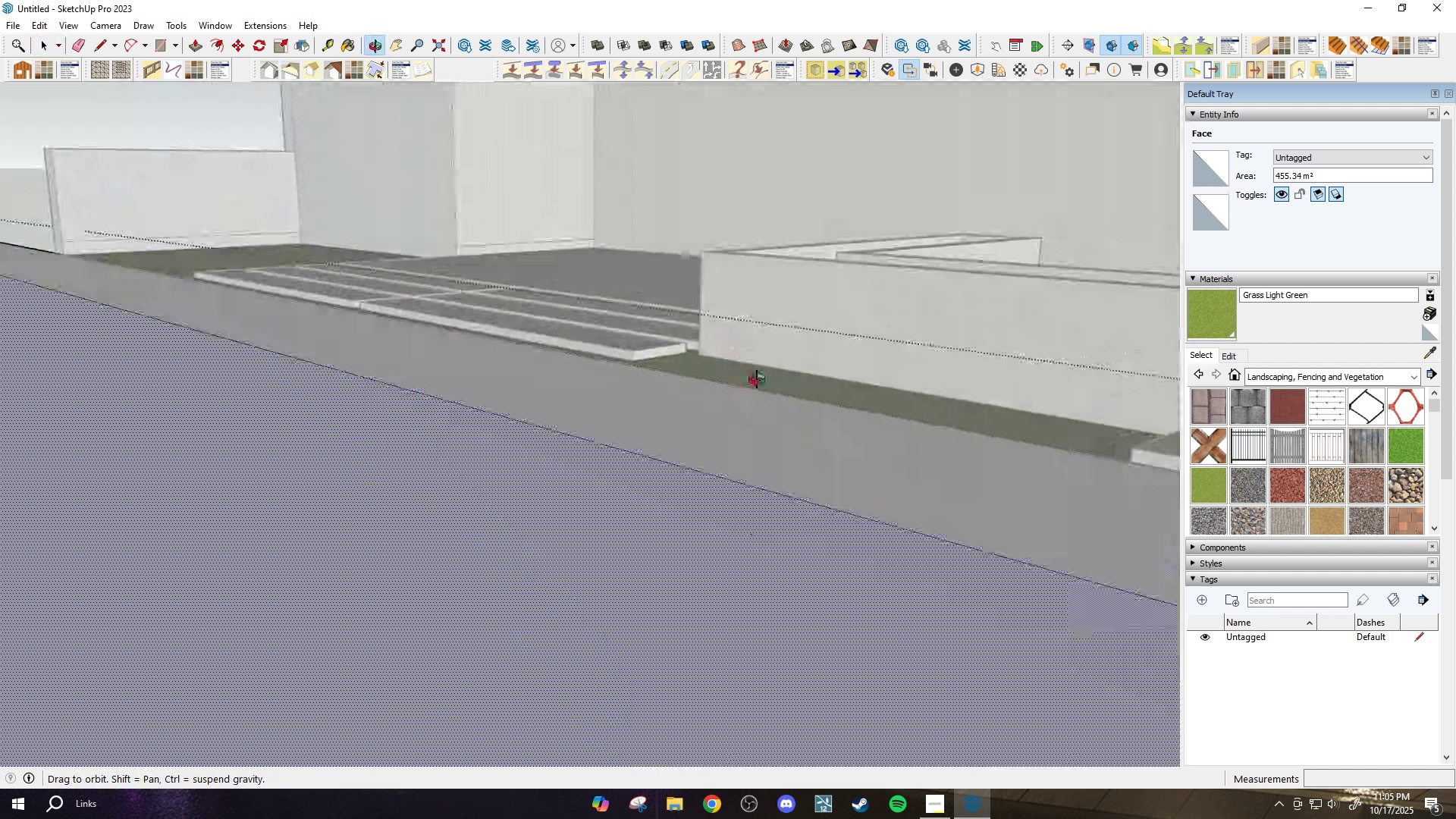 
scroll: coordinate [410, 434], scroll_direction: down, amount: 18.0
 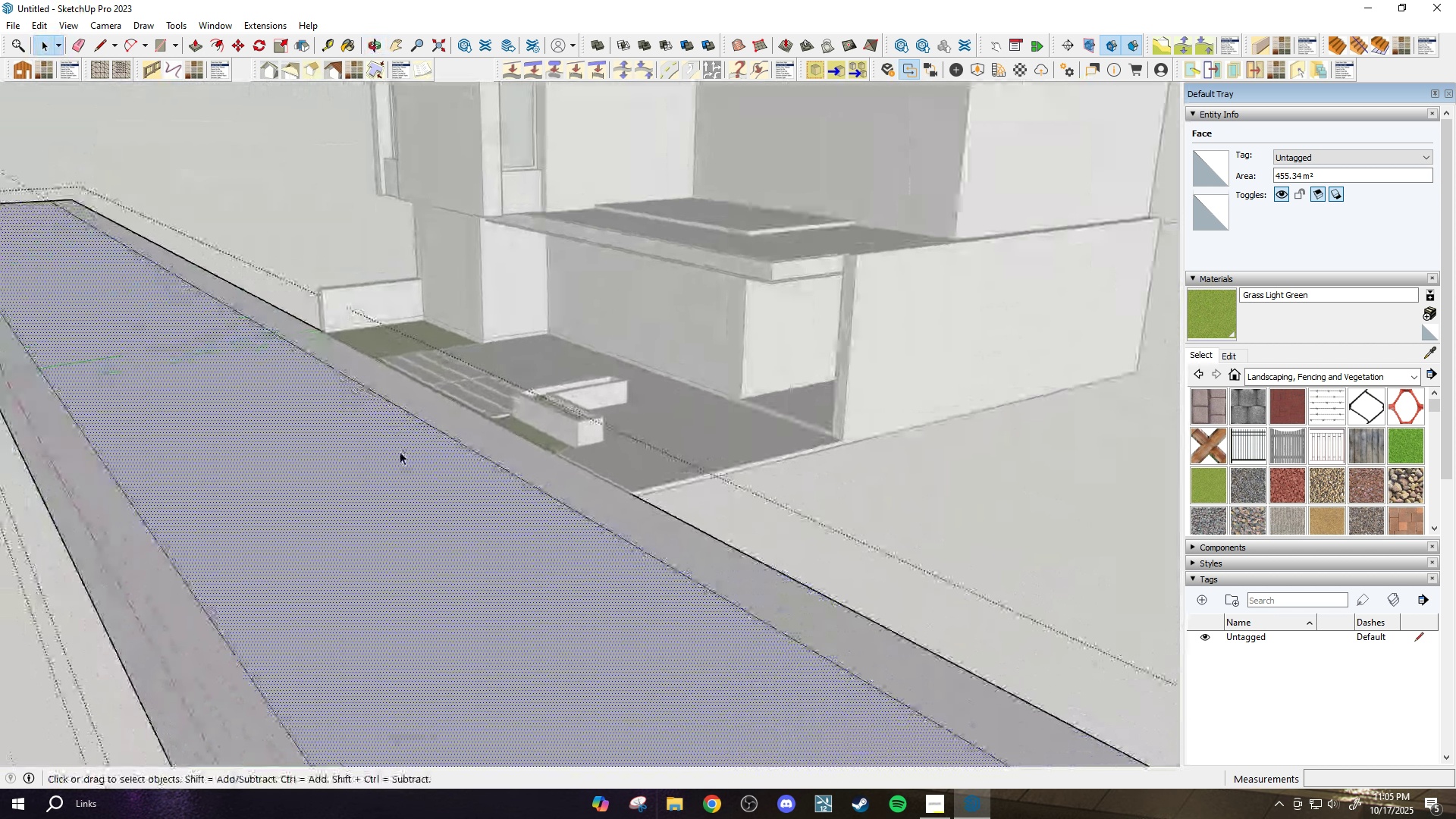 
scroll: coordinate [400, 451], scroll_direction: up, amount: 3.0
 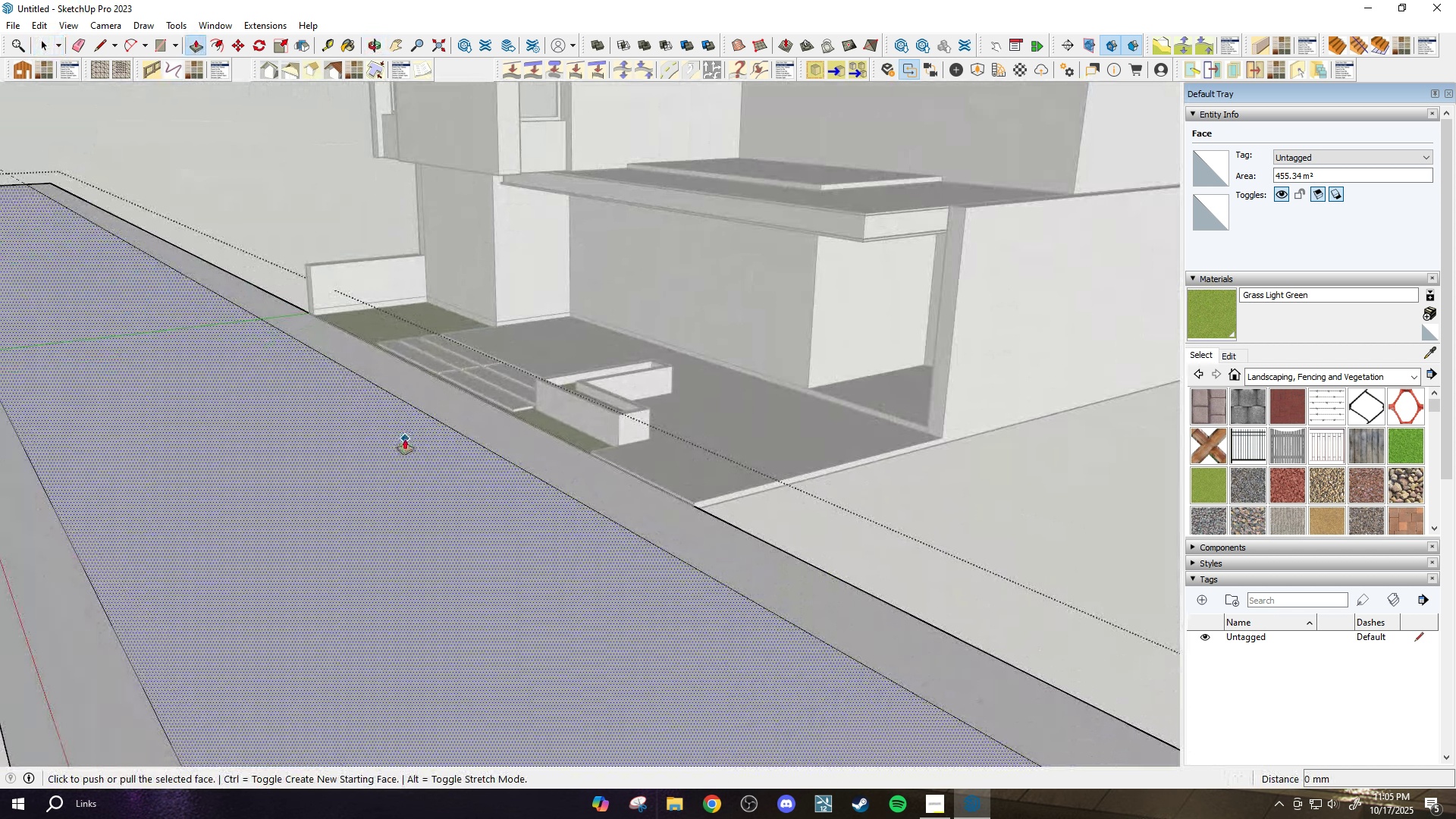 
key(P)
 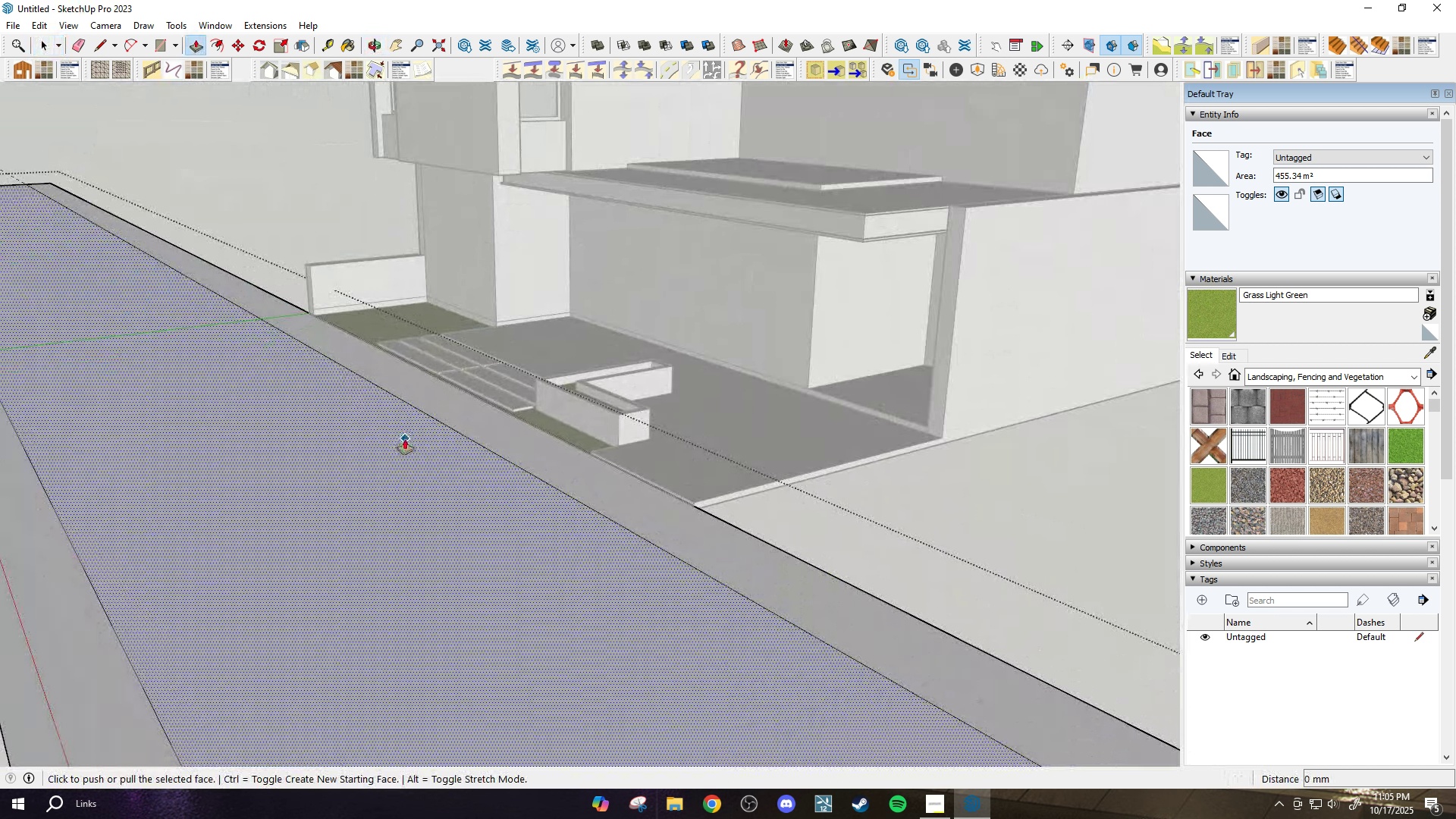 
key(Escape)
 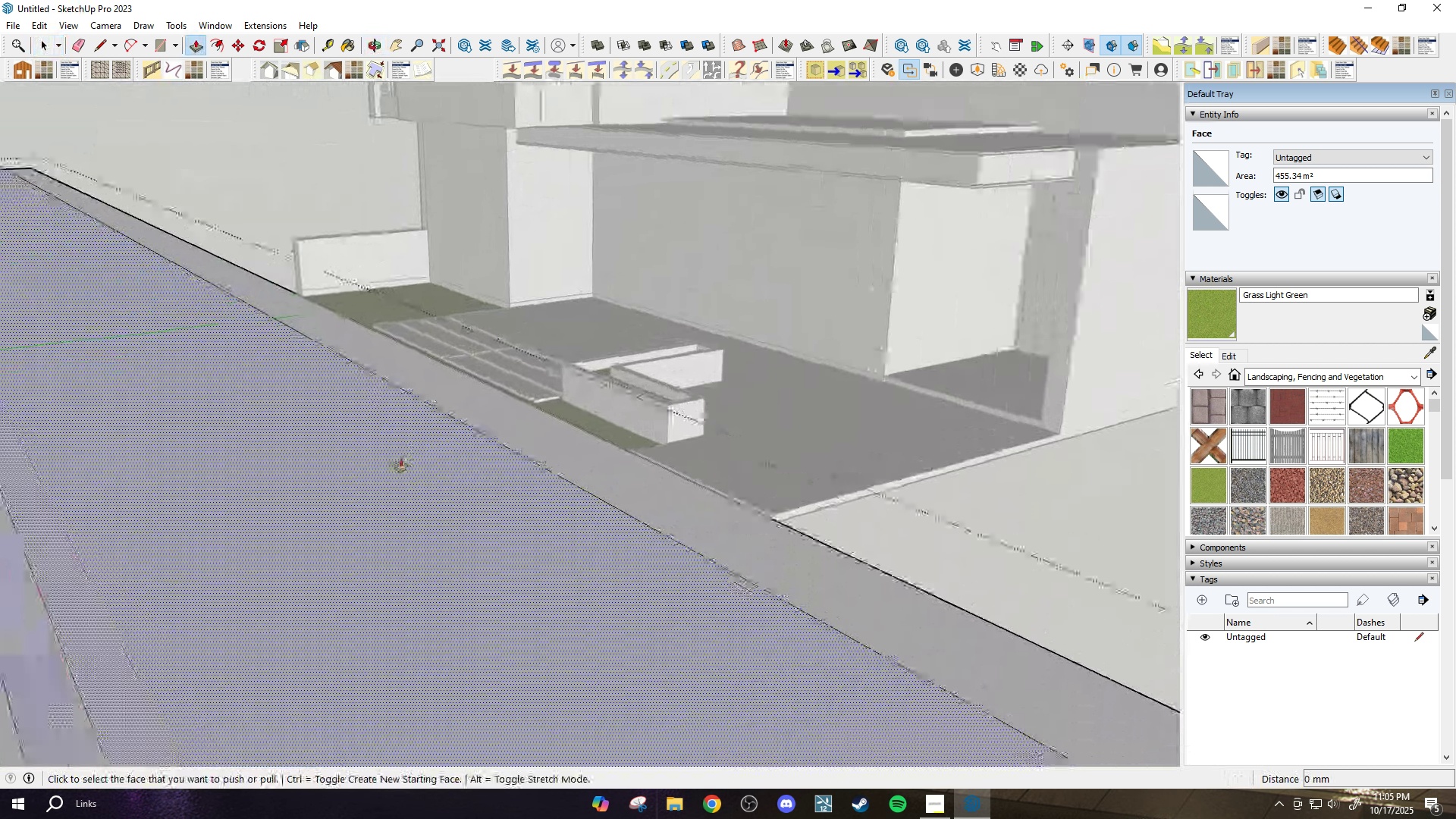 
scroll: coordinate [402, 458], scroll_direction: up, amount: 2.0
 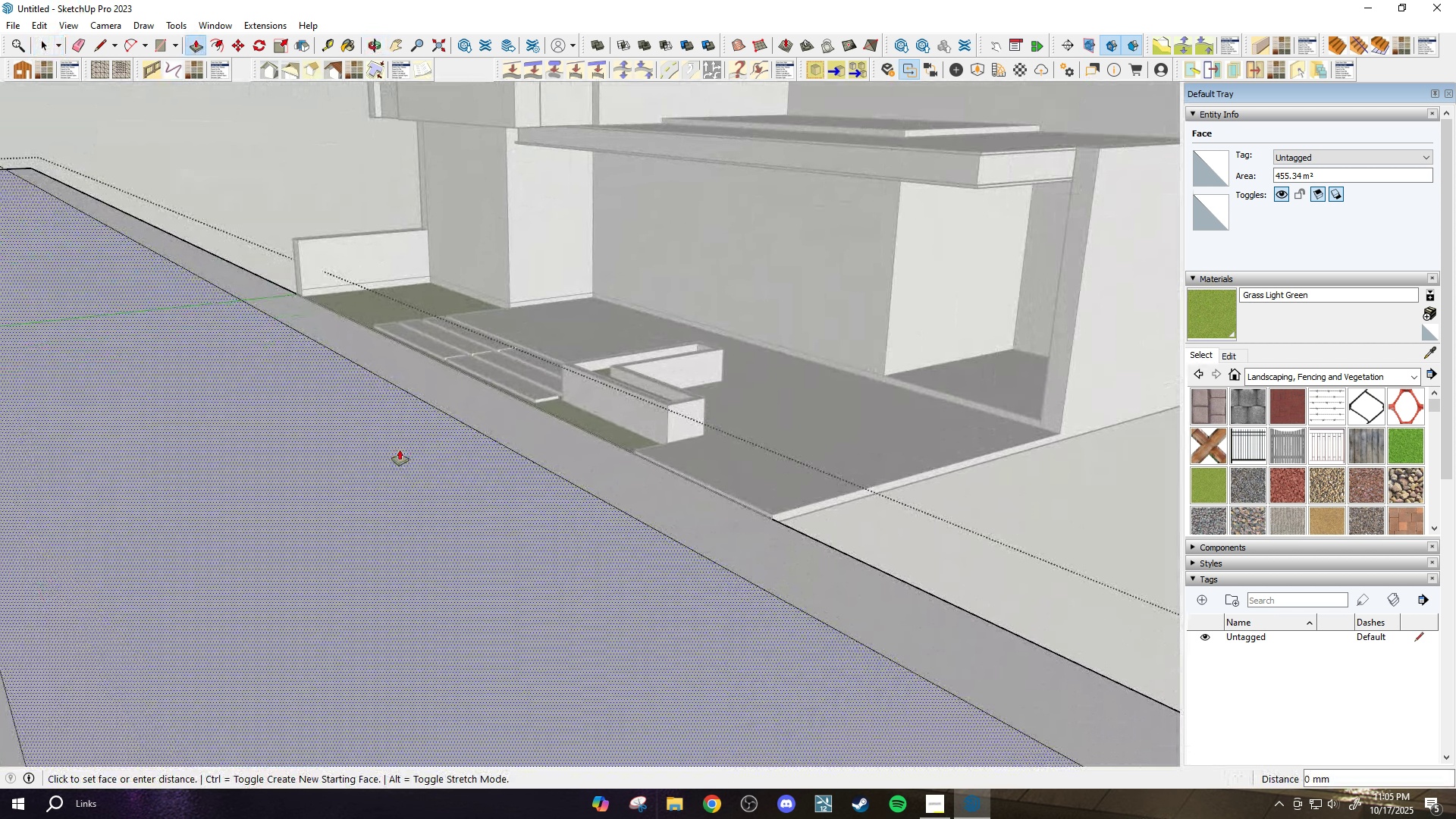 
left_click([401, 447])
 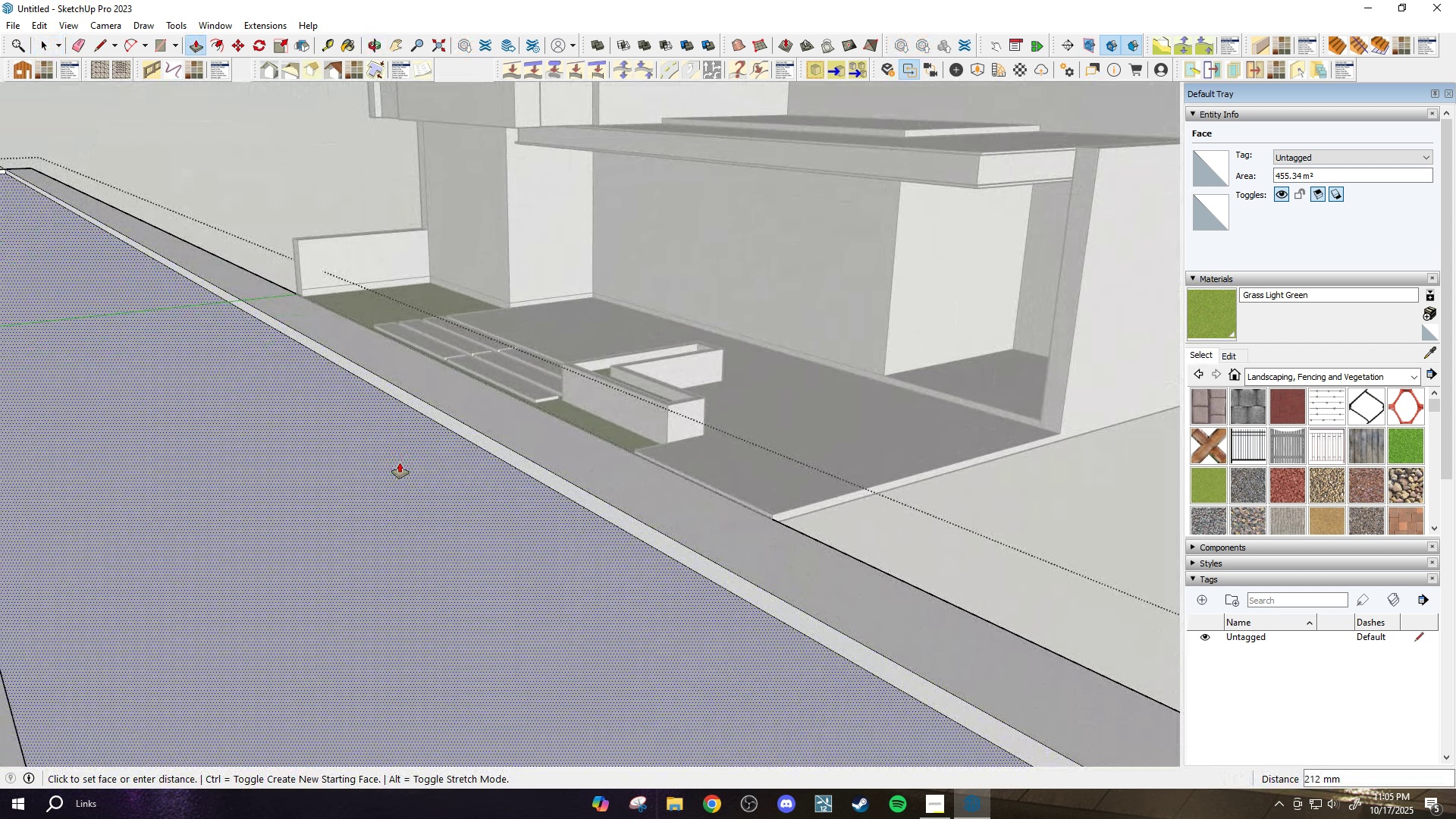 
type(150)
 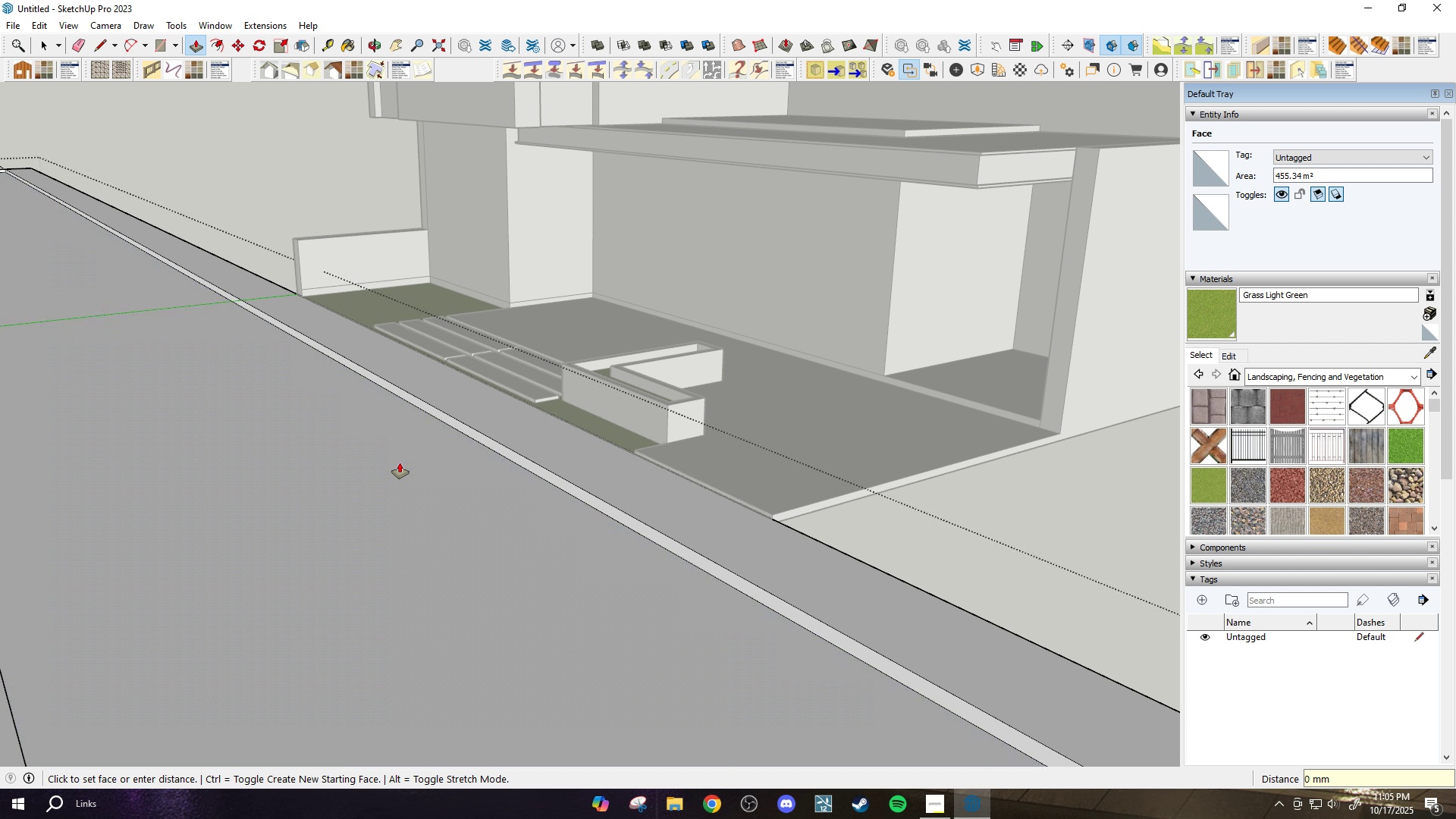 
key(Enter)
 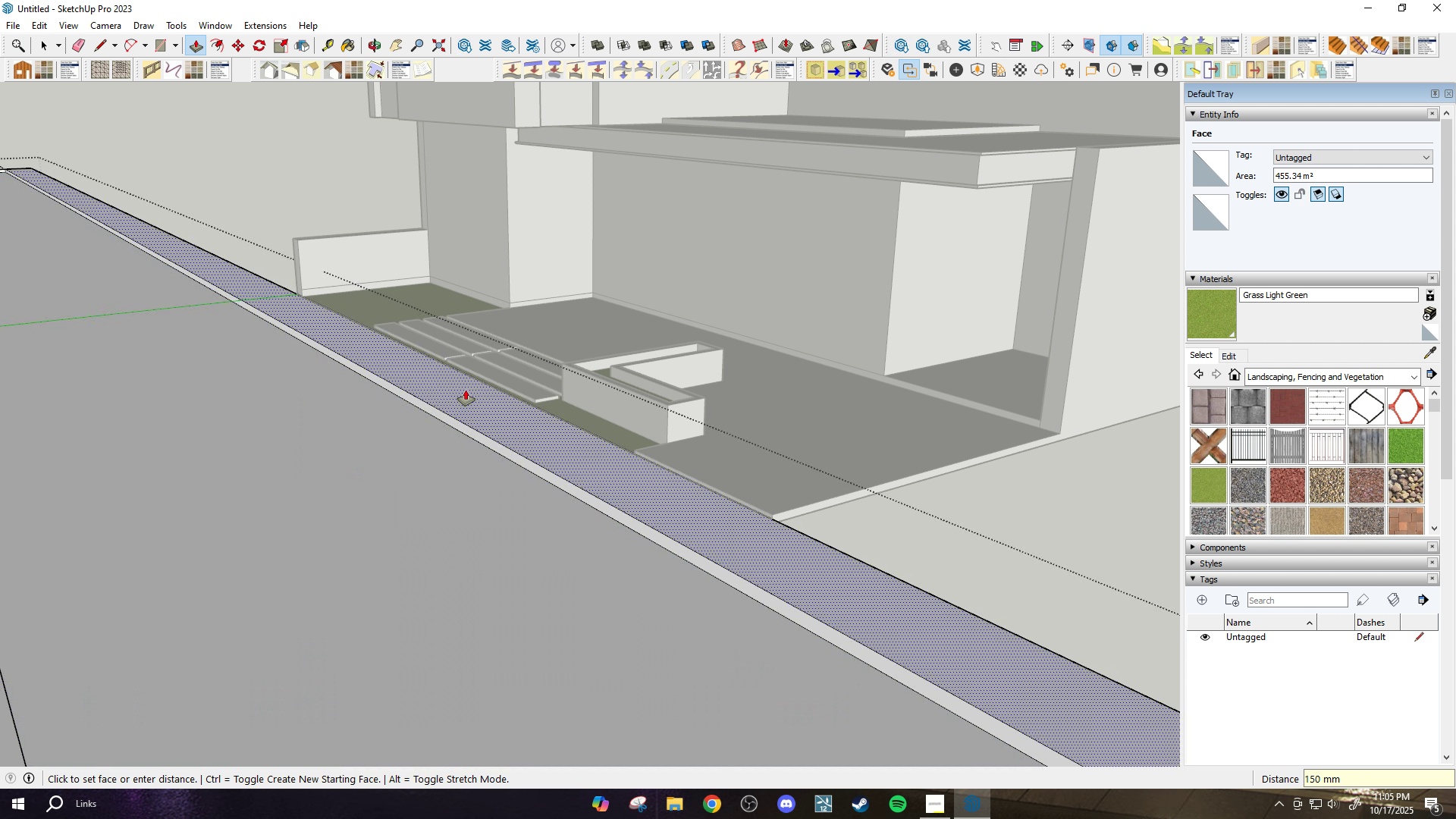 
scroll: coordinate [731, 580], scroll_direction: down, amount: 3.0
 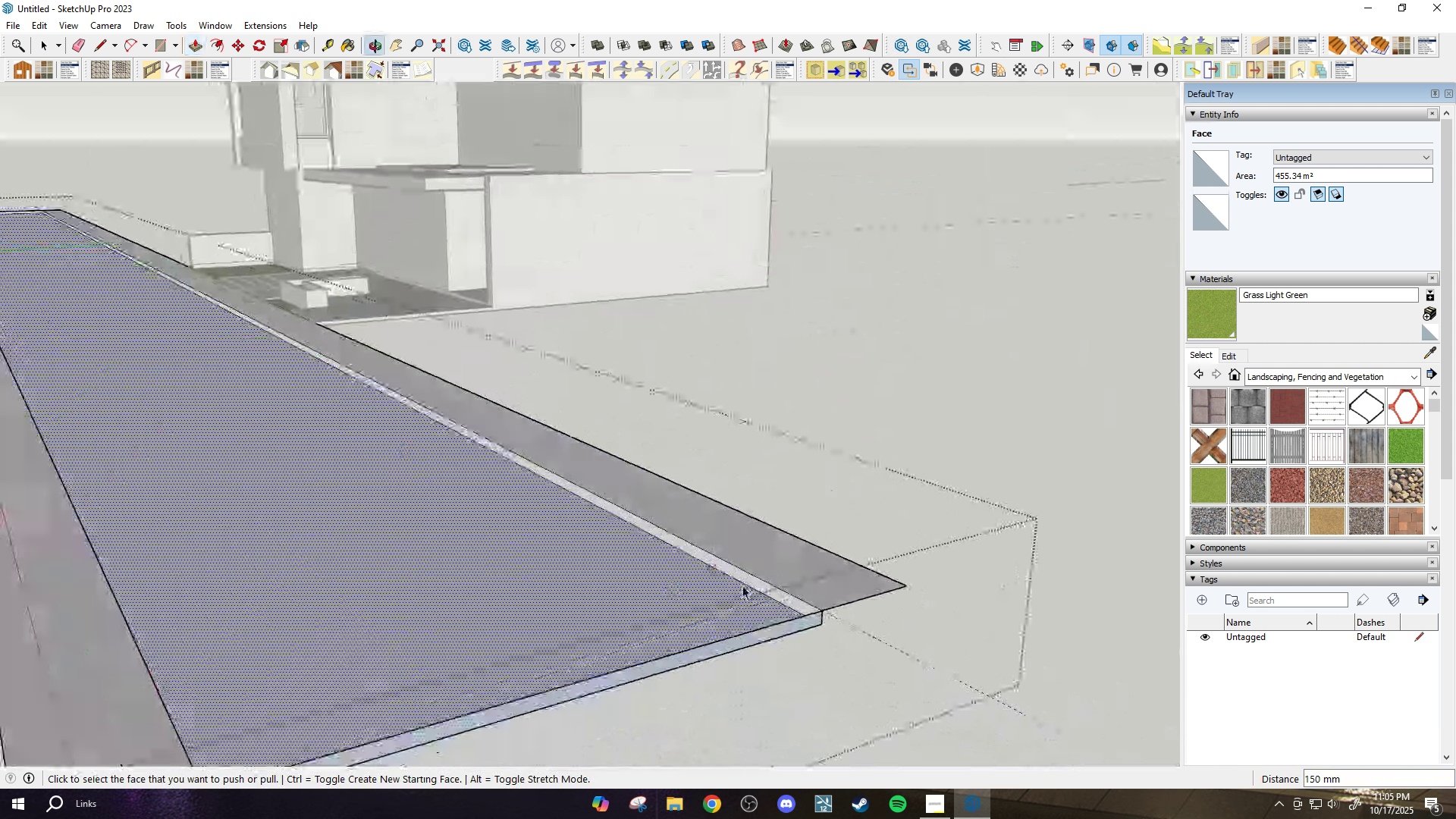 
key(Space)
 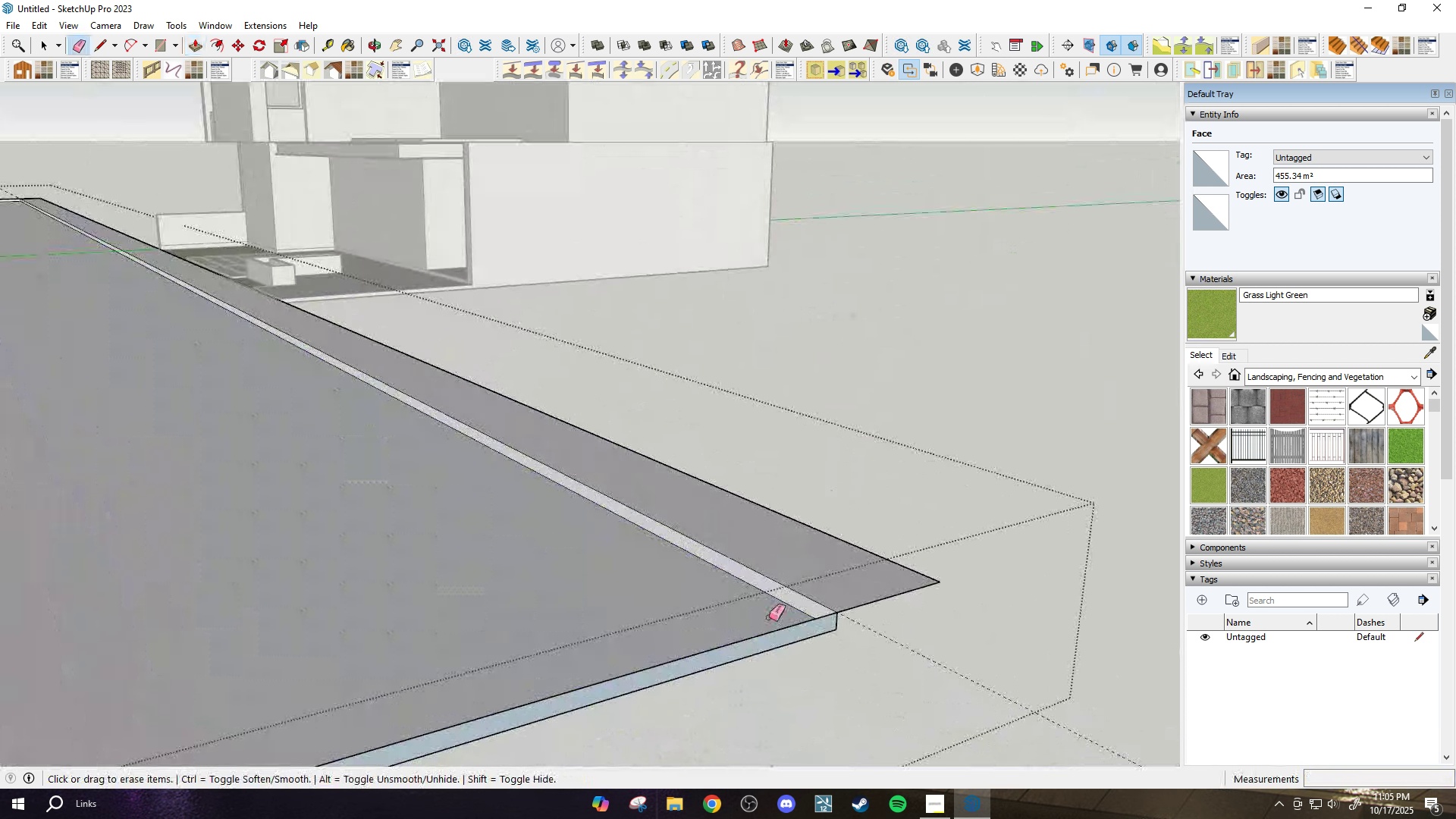 
scroll: coordinate [762, 605], scroll_direction: up, amount: 2.0
 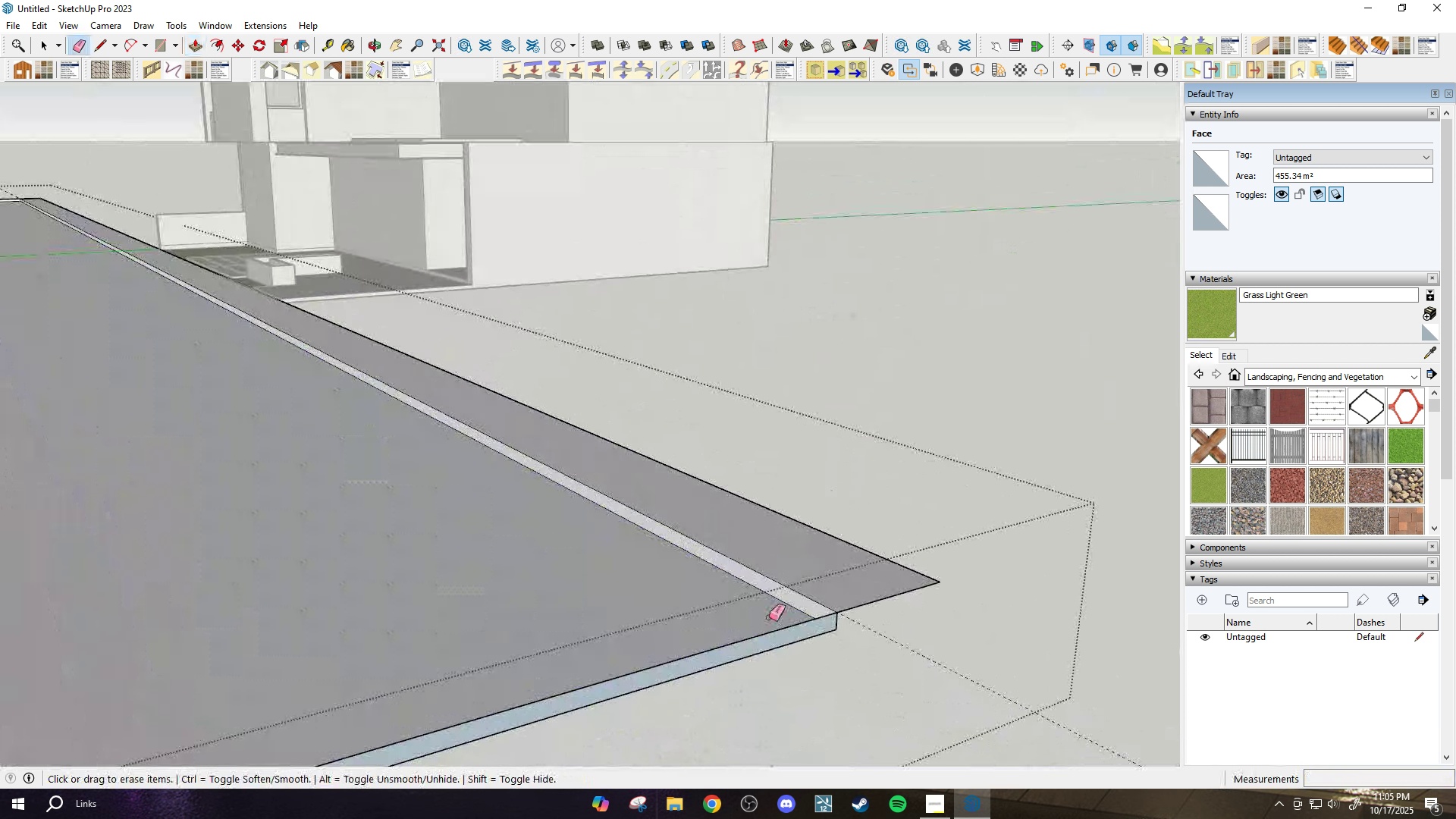 
key(E)
 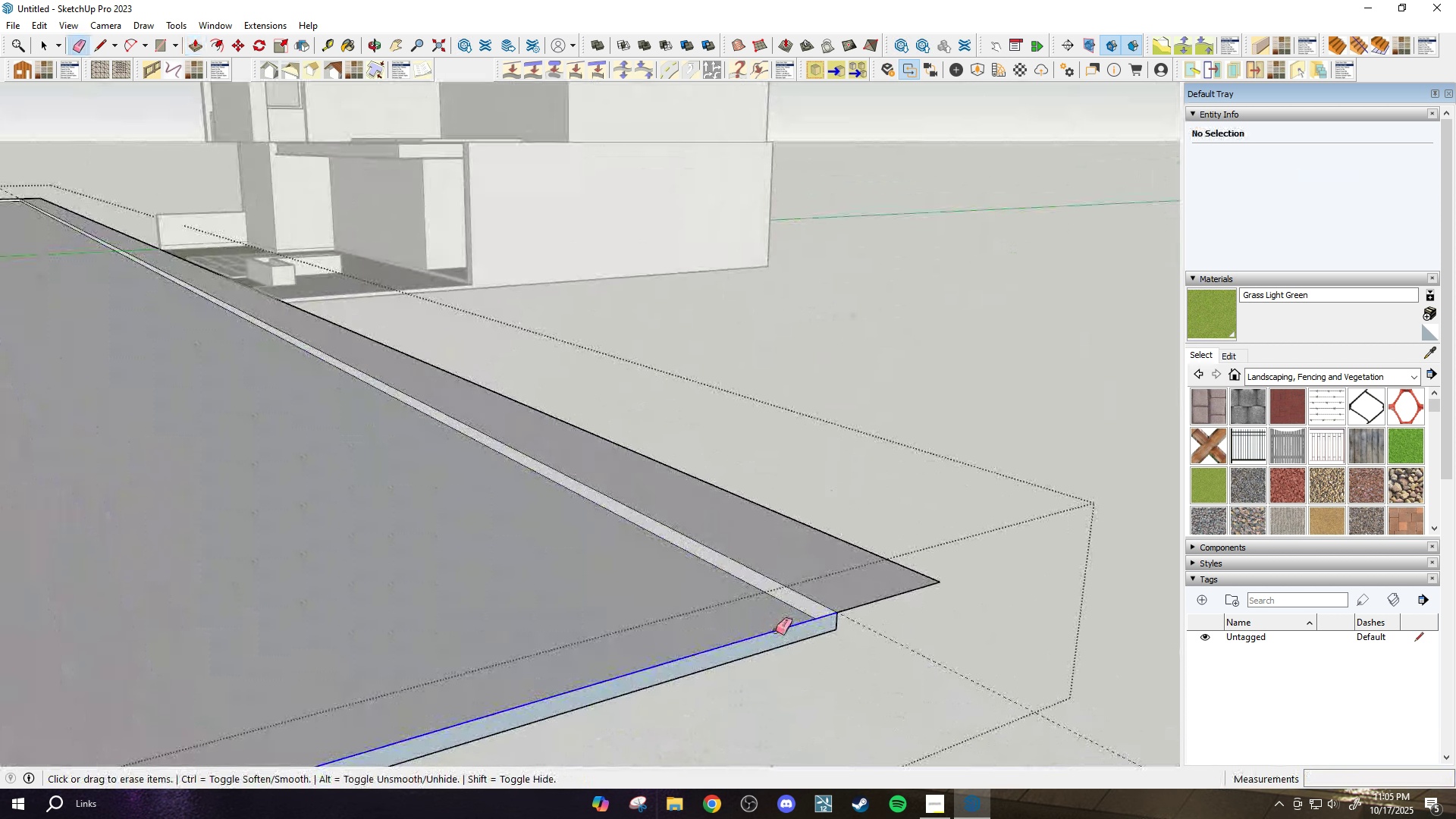 
left_click([776, 631])
 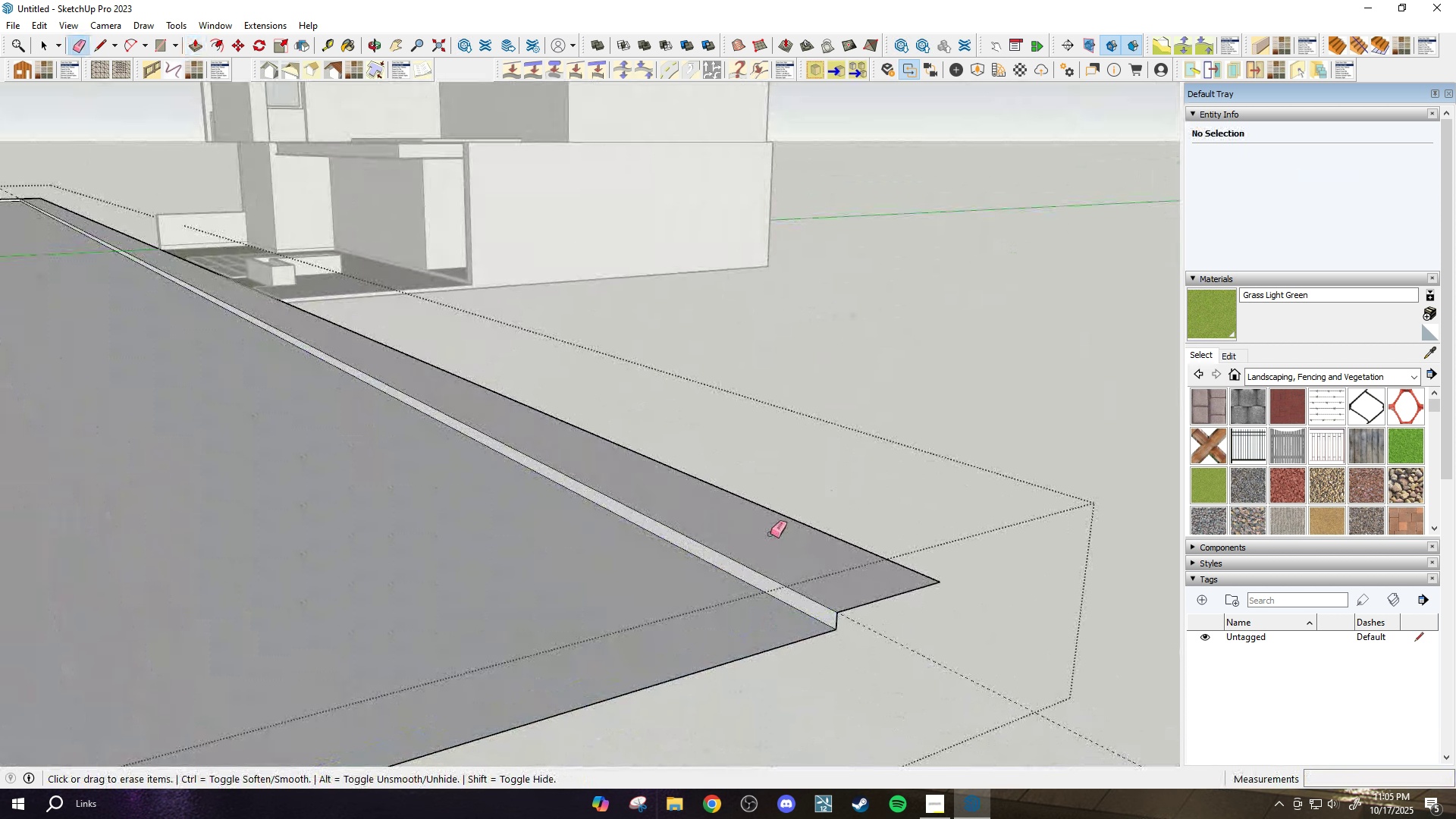 
scroll: coordinate [767, 529], scroll_direction: down, amount: 5.0
 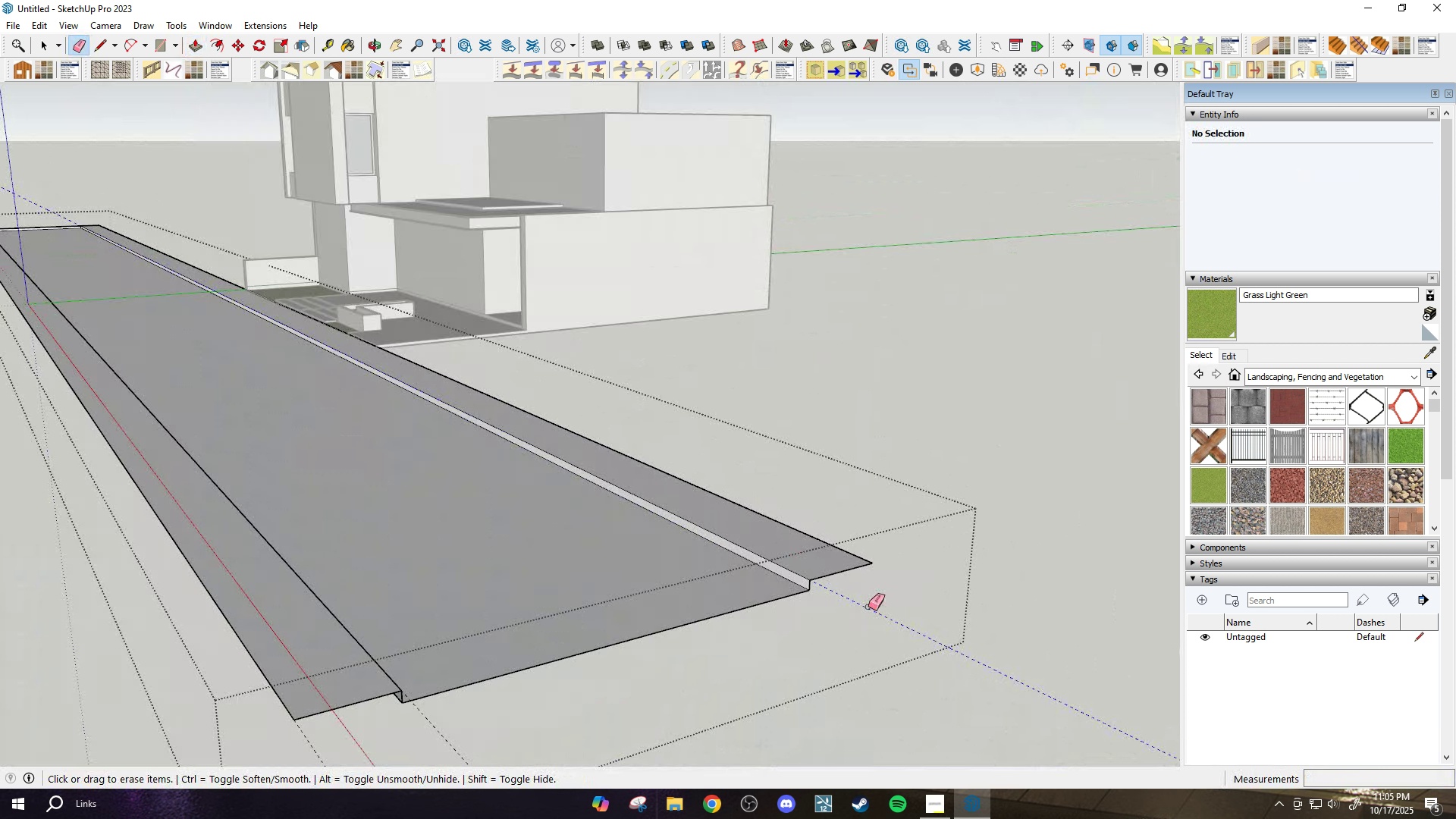 
left_click_drag(start_coordinate=[868, 606], to_coordinate=[850, 629])
 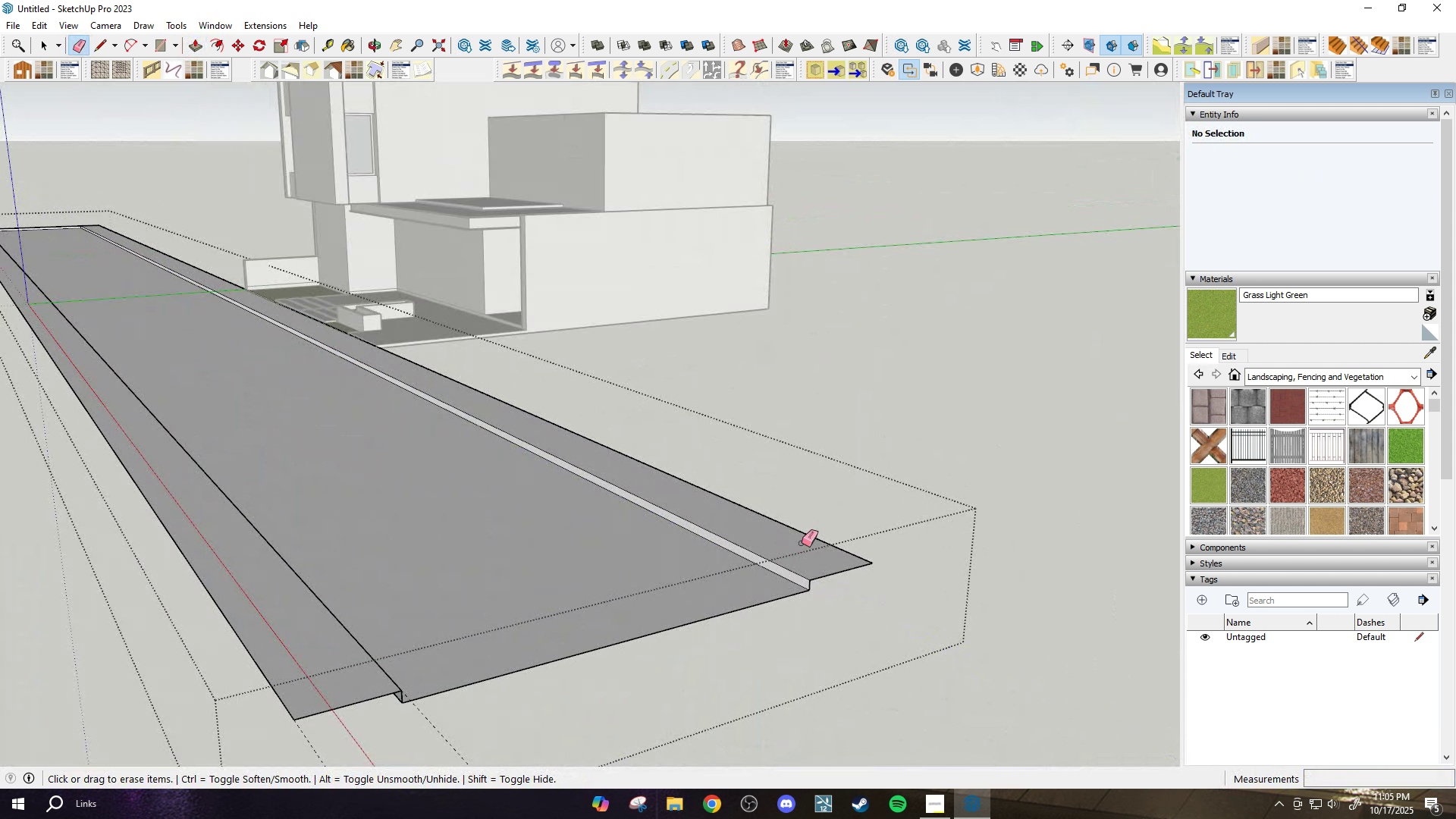 
scroll: coordinate [792, 590], scroll_direction: up, amount: 7.0
 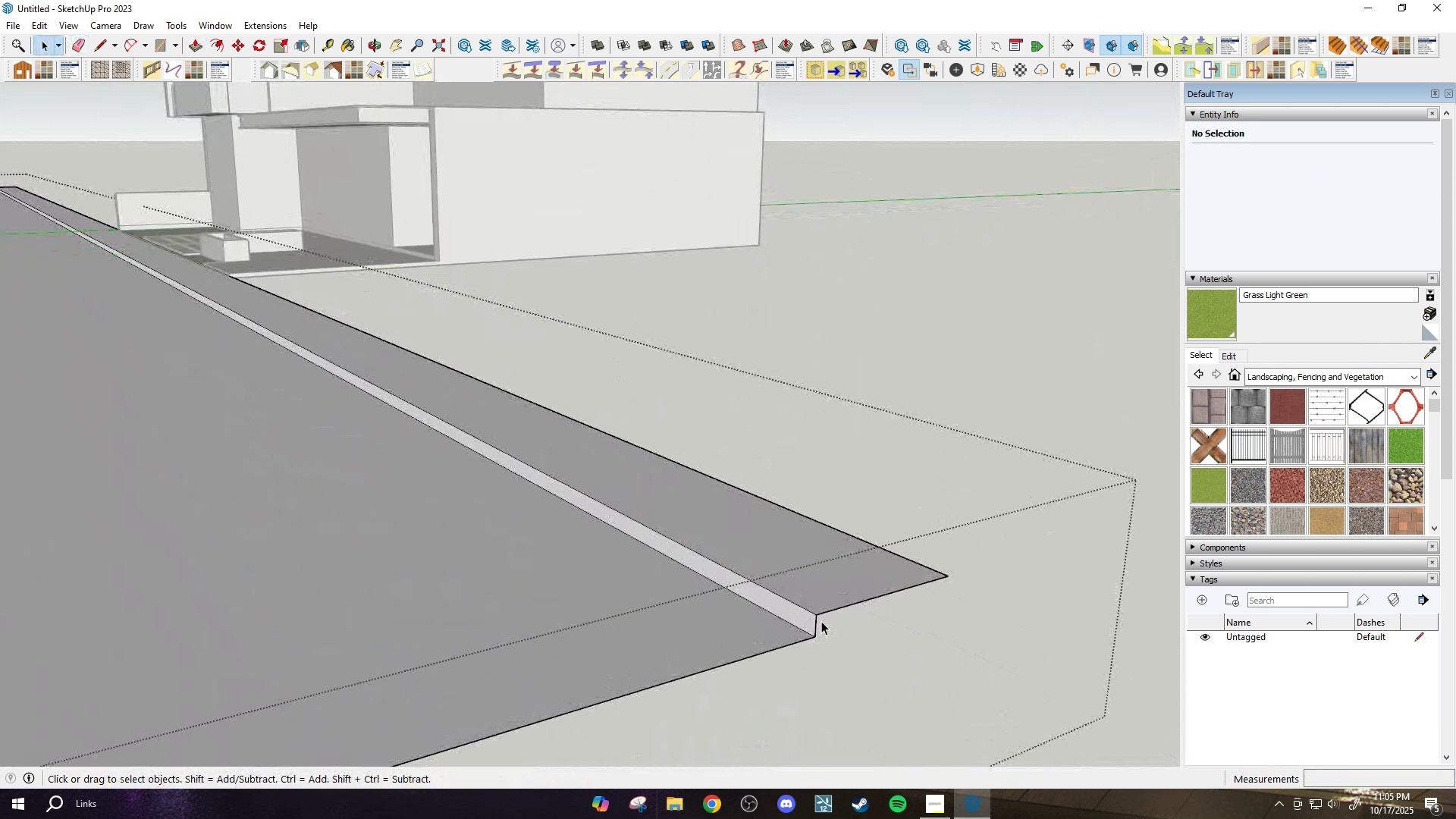 
type( lr)
 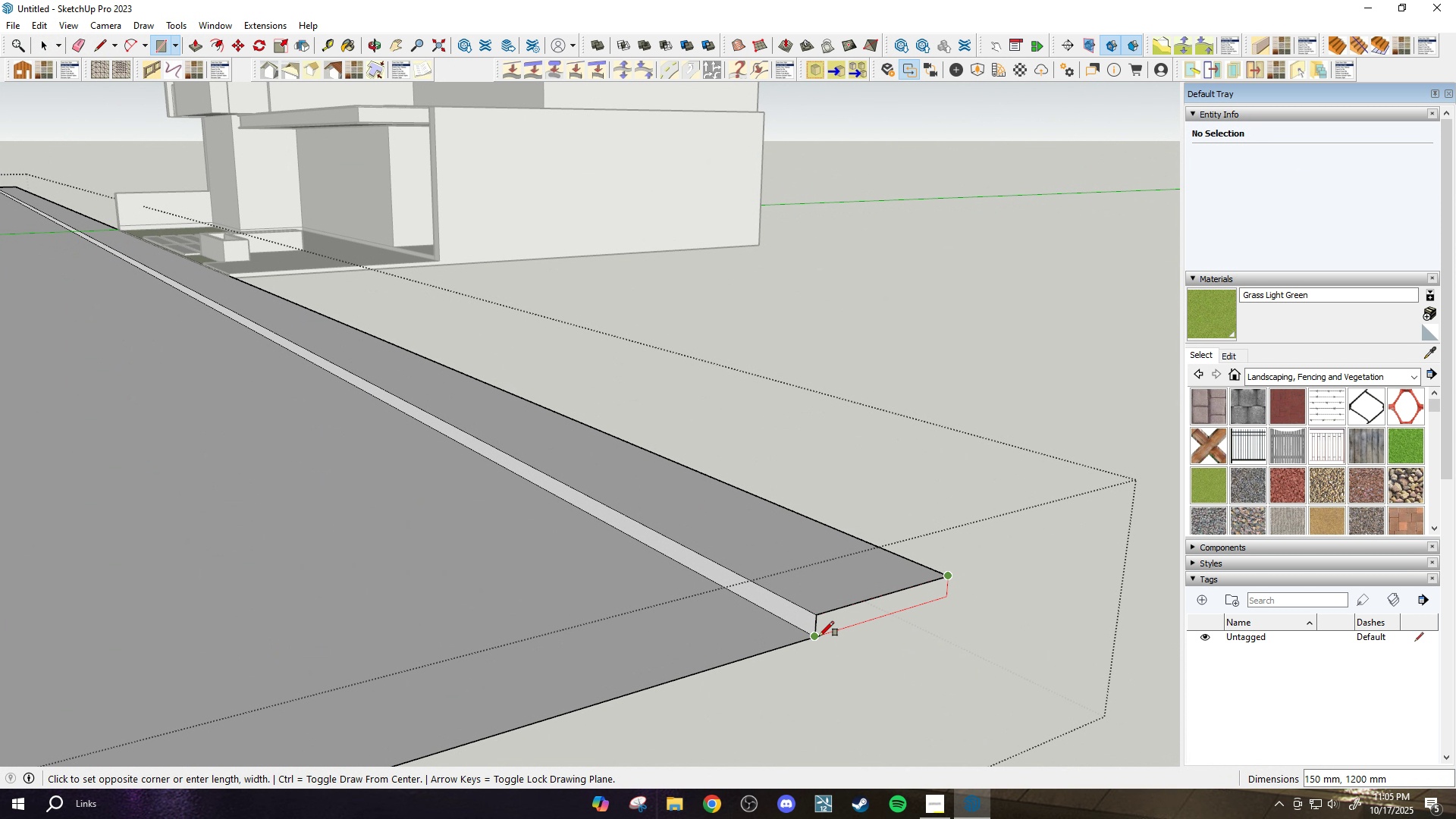 
left_click([817, 636])
 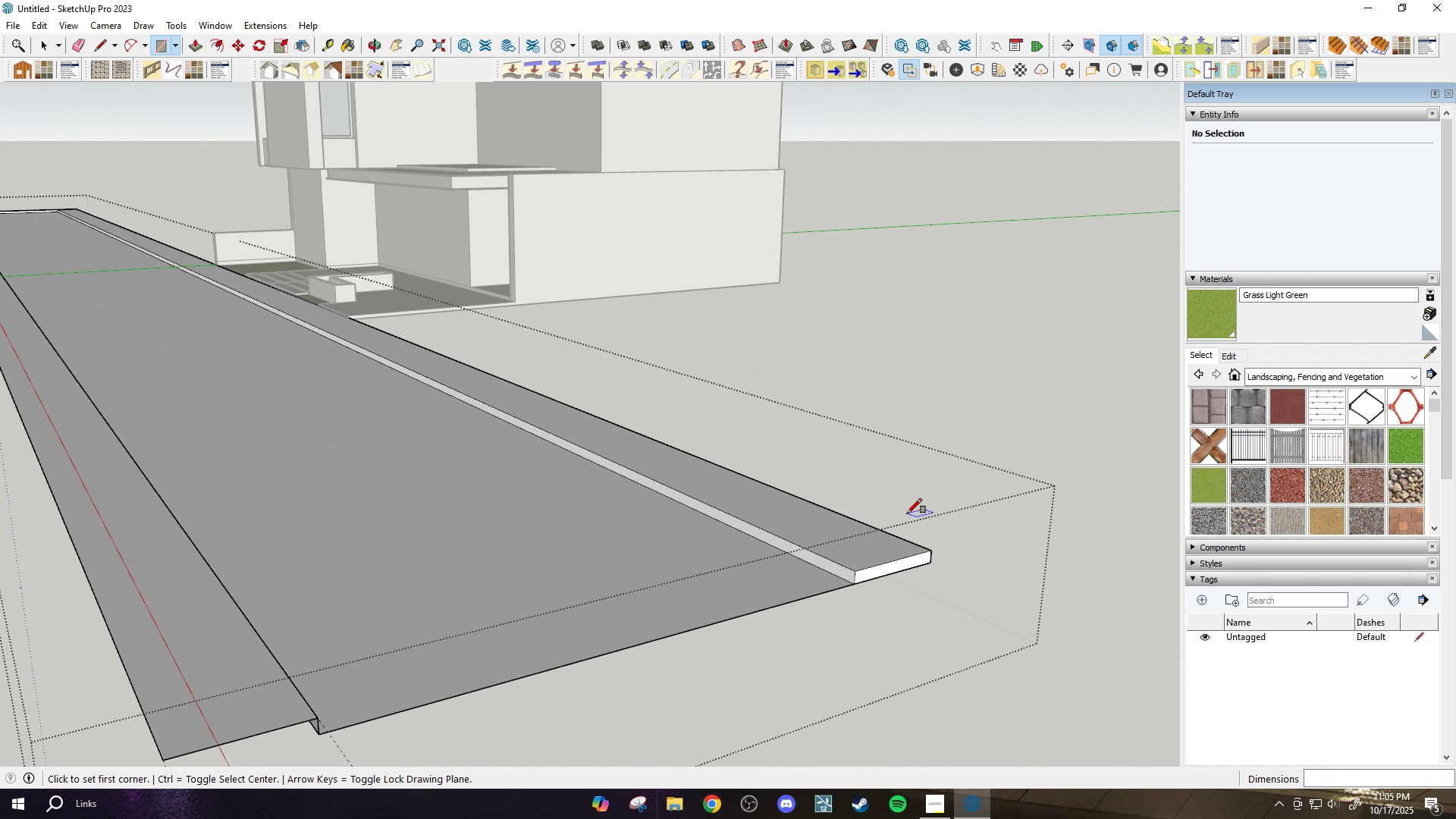 
scroll: coordinate [607, 650], scroll_direction: down, amount: 7.0
 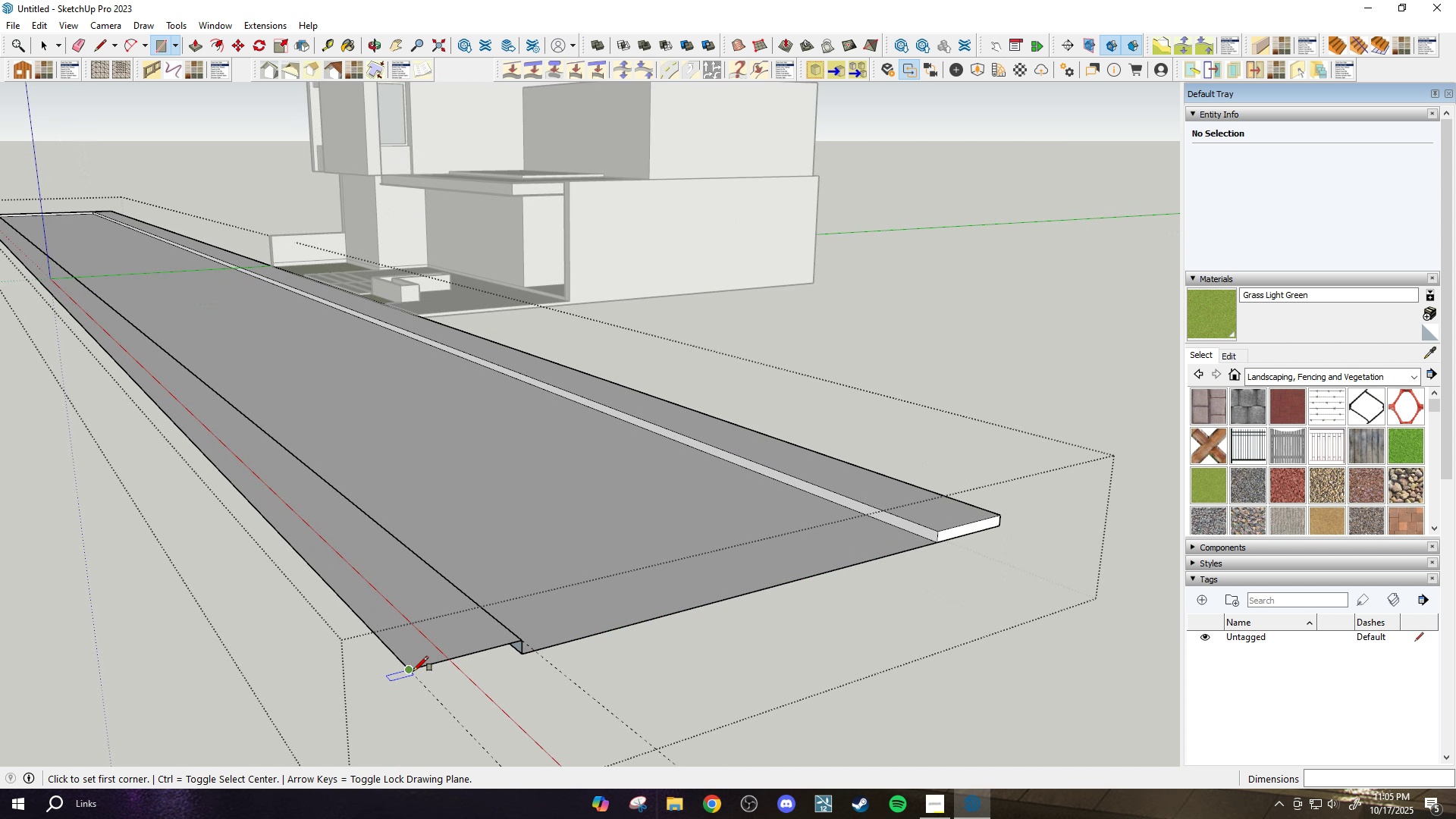 
left_click([413, 671])
 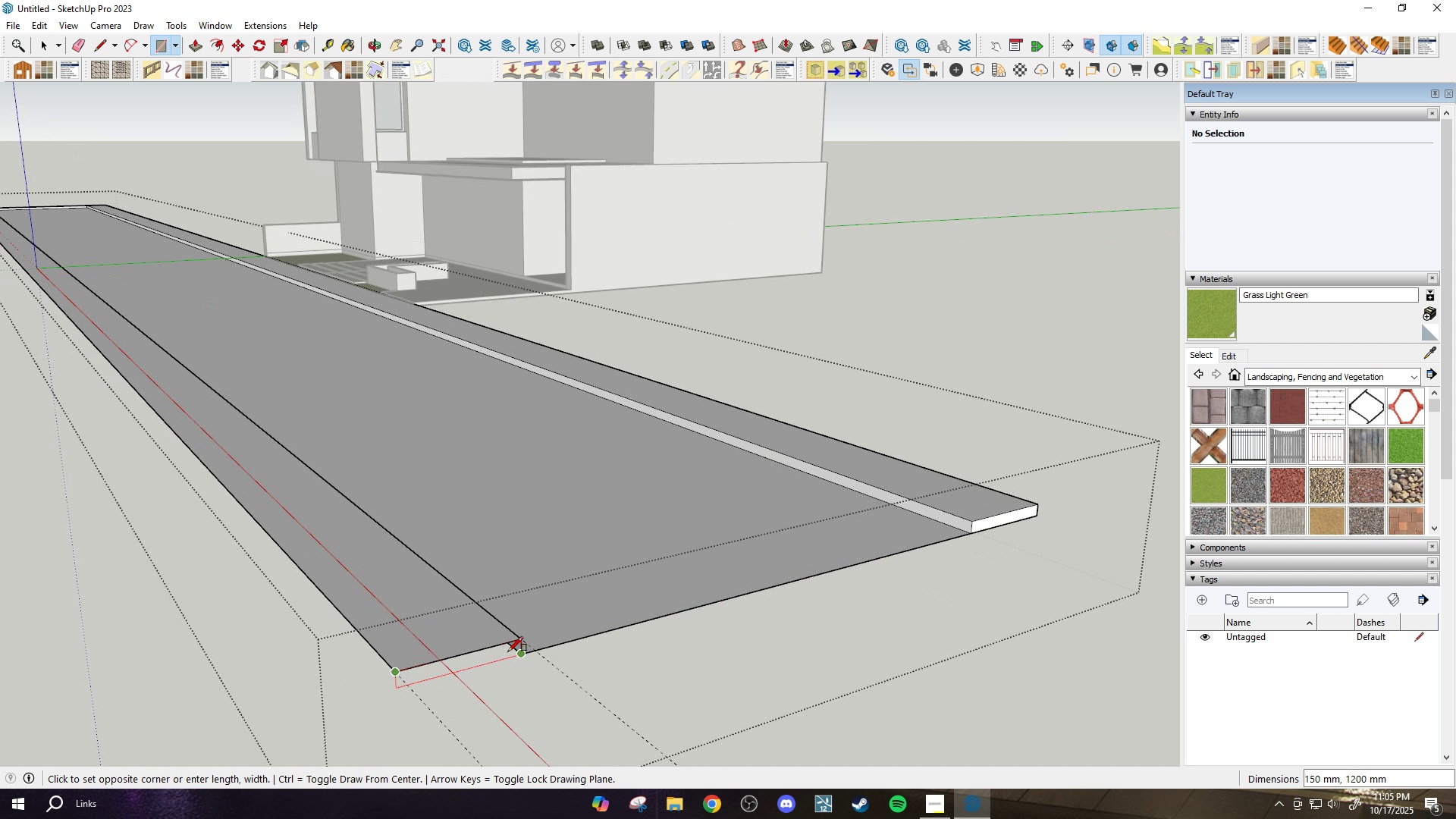 
scroll: coordinate [514, 651], scroll_direction: up, amount: 2.0
 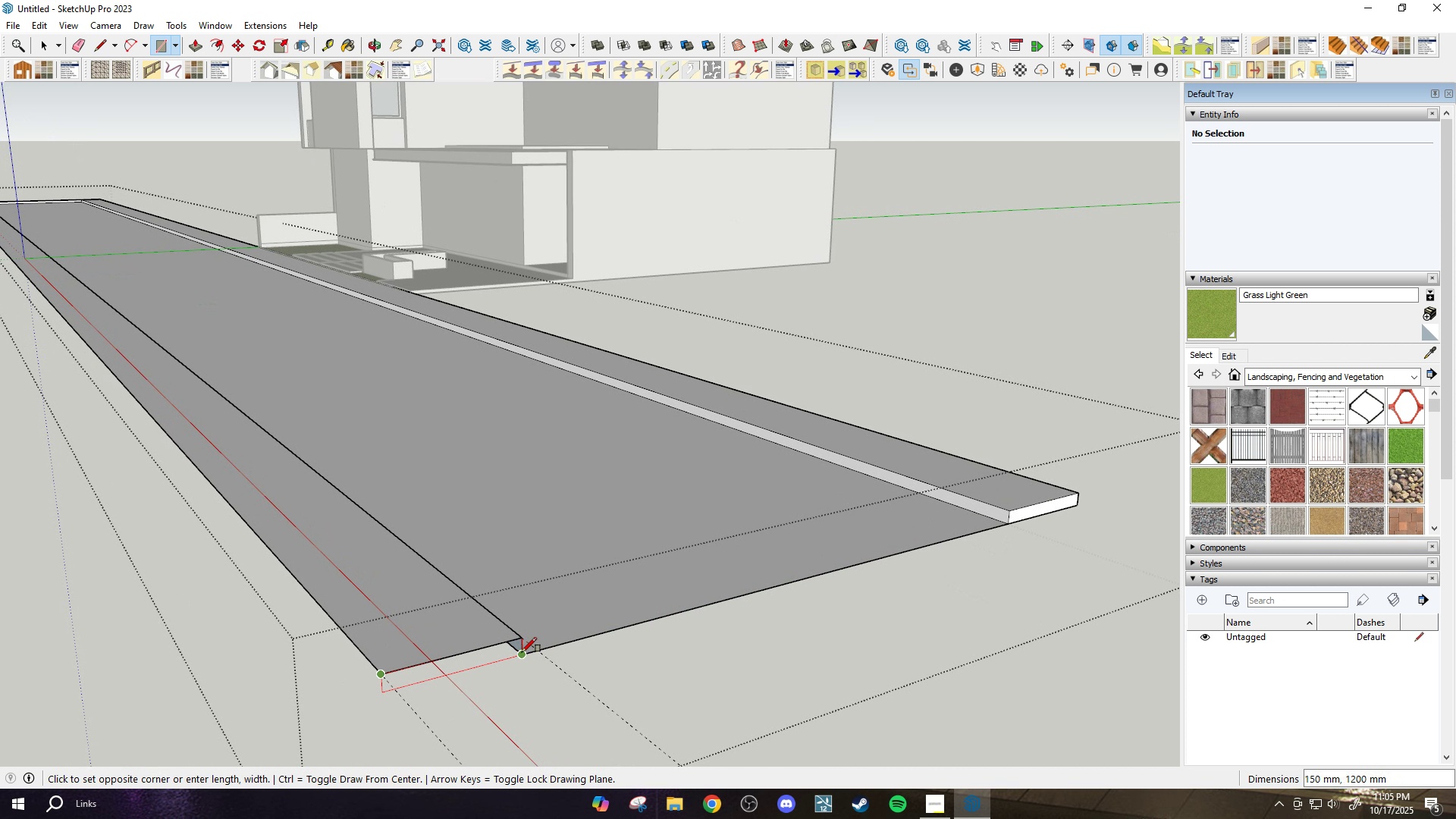 
left_click([522, 652])
 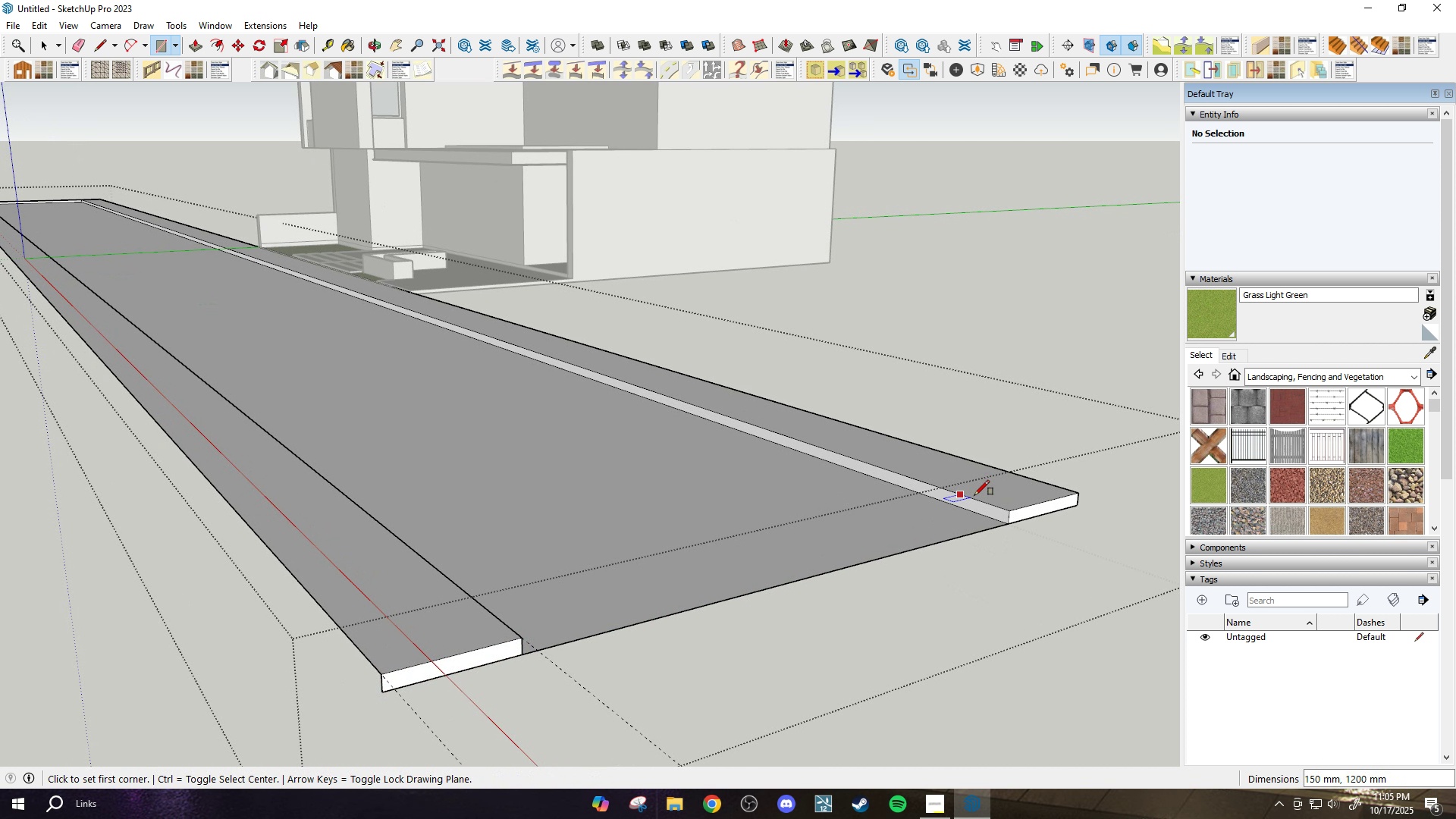 
scroll: coordinate [1035, 563], scroll_direction: up, amount: 11.0
 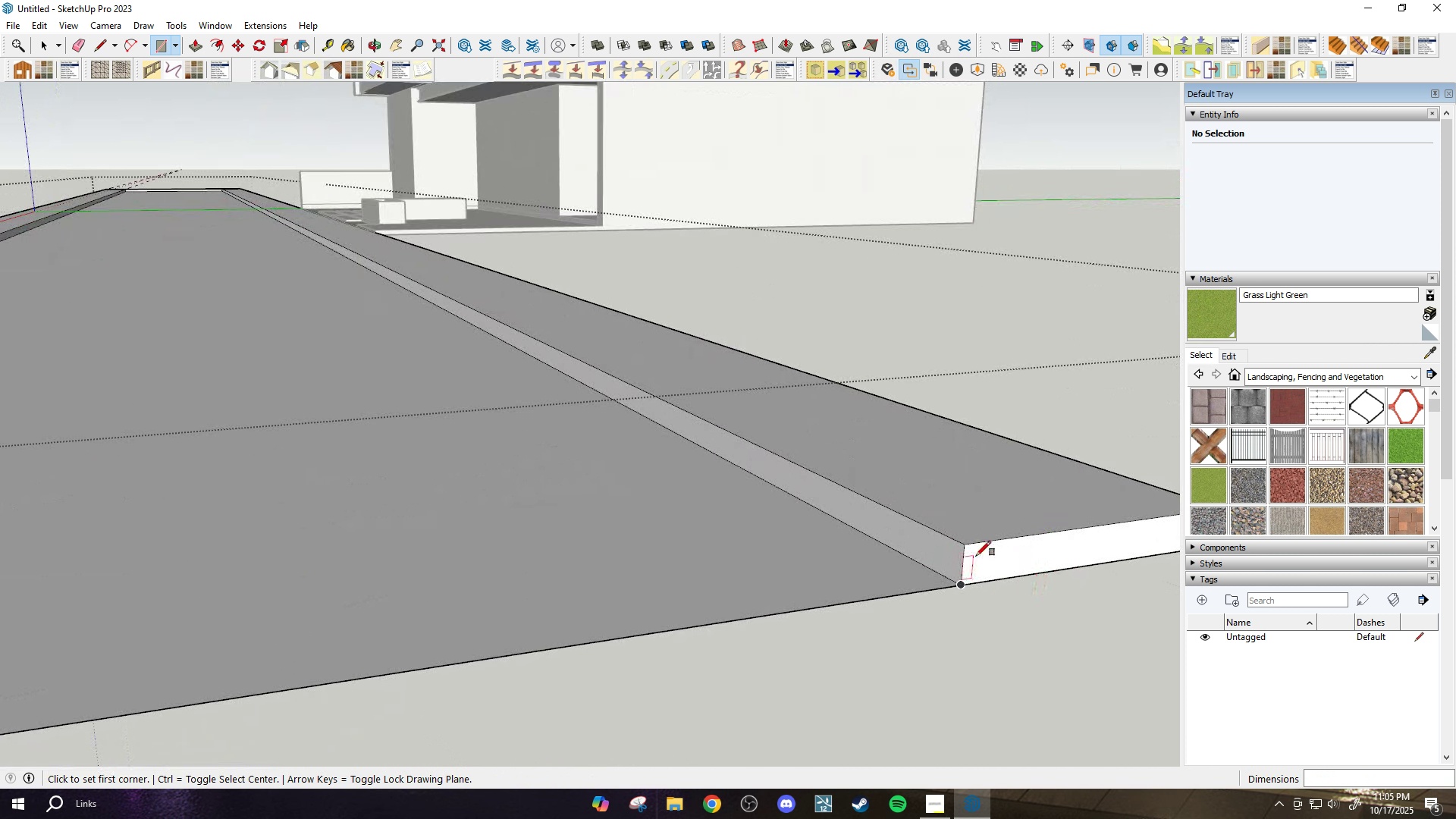 
key(T)
 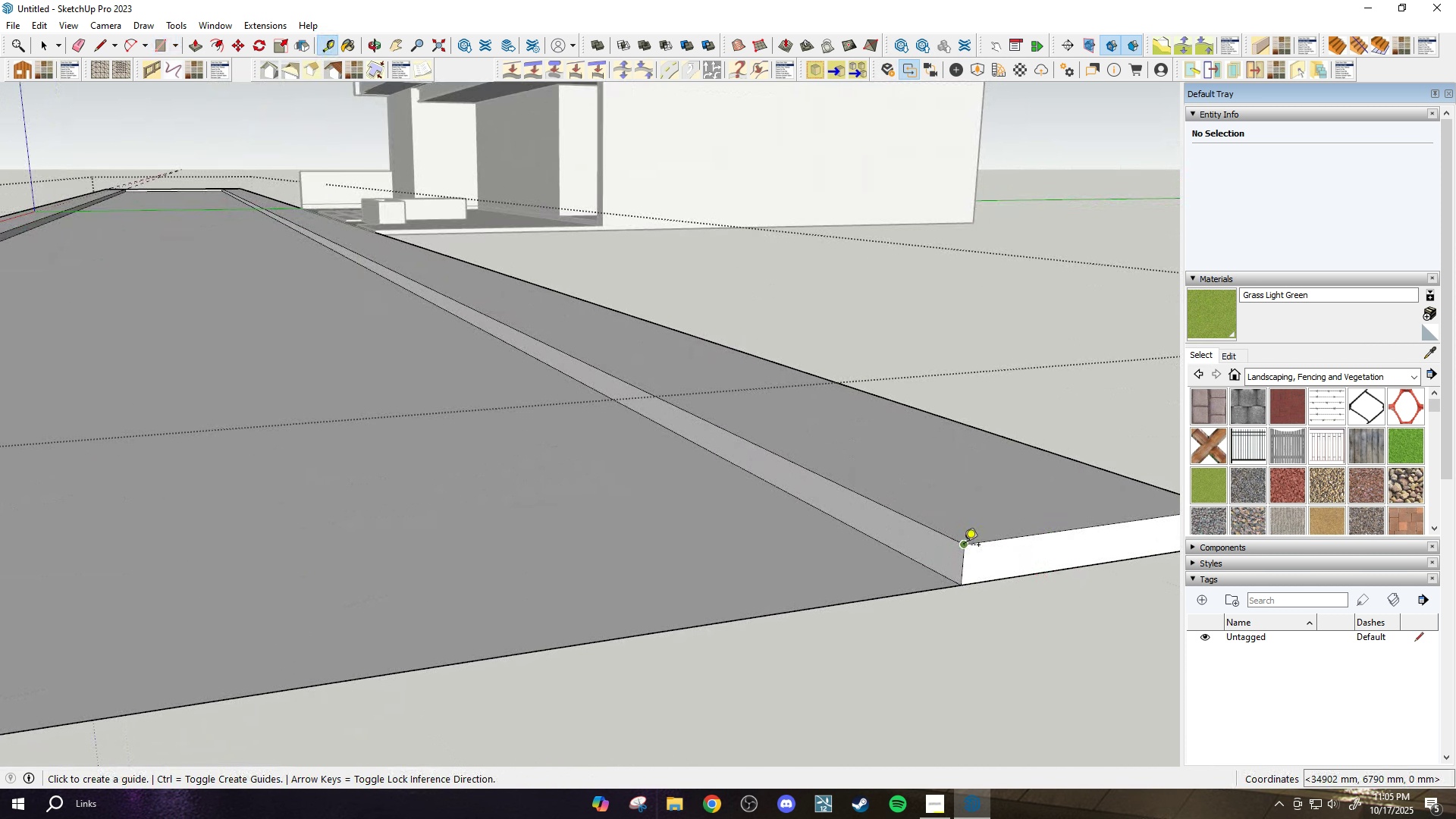 
left_click([964, 546])
 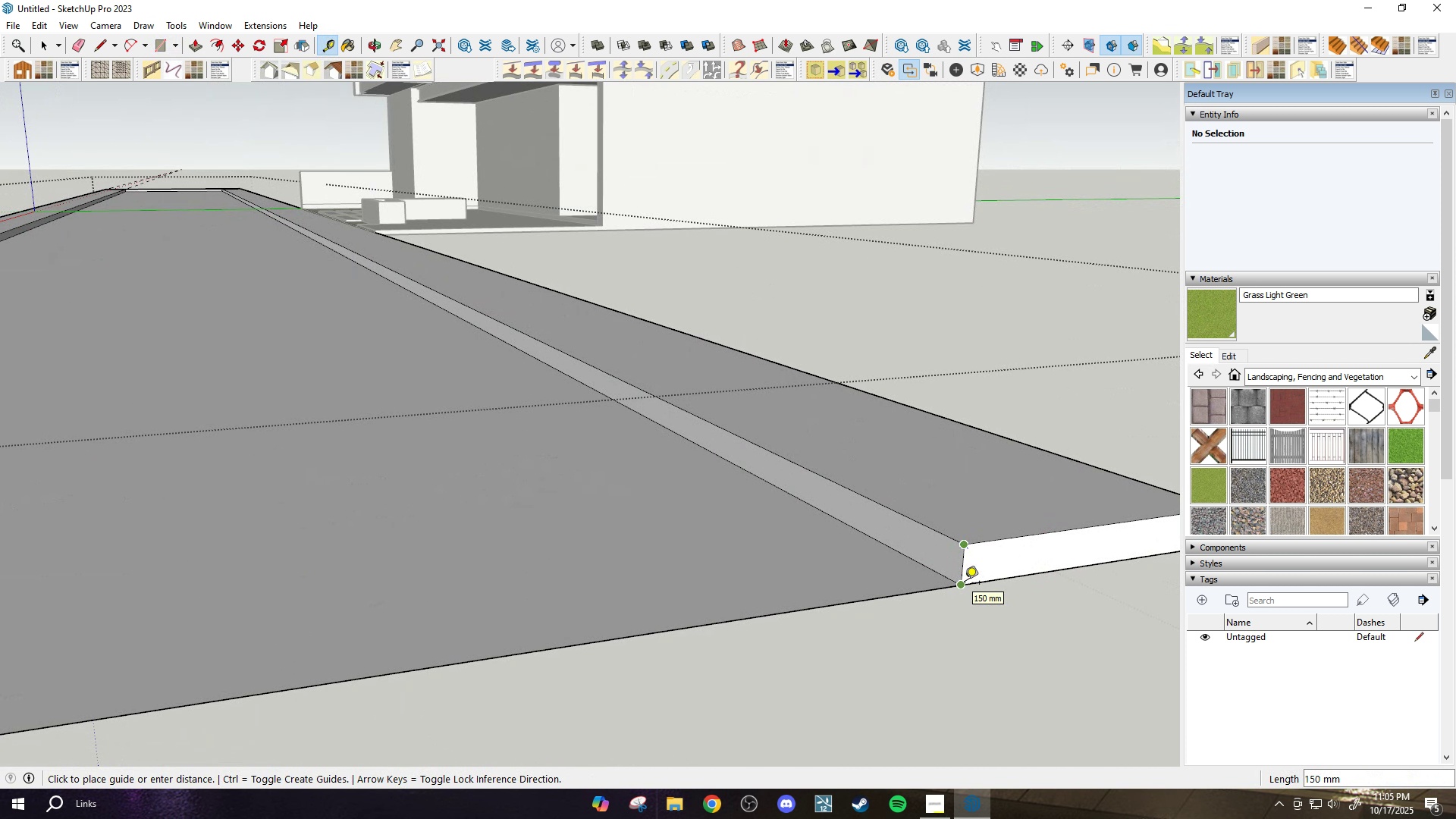 
scroll: coordinate [970, 567], scroll_direction: up, amount: 1.0
 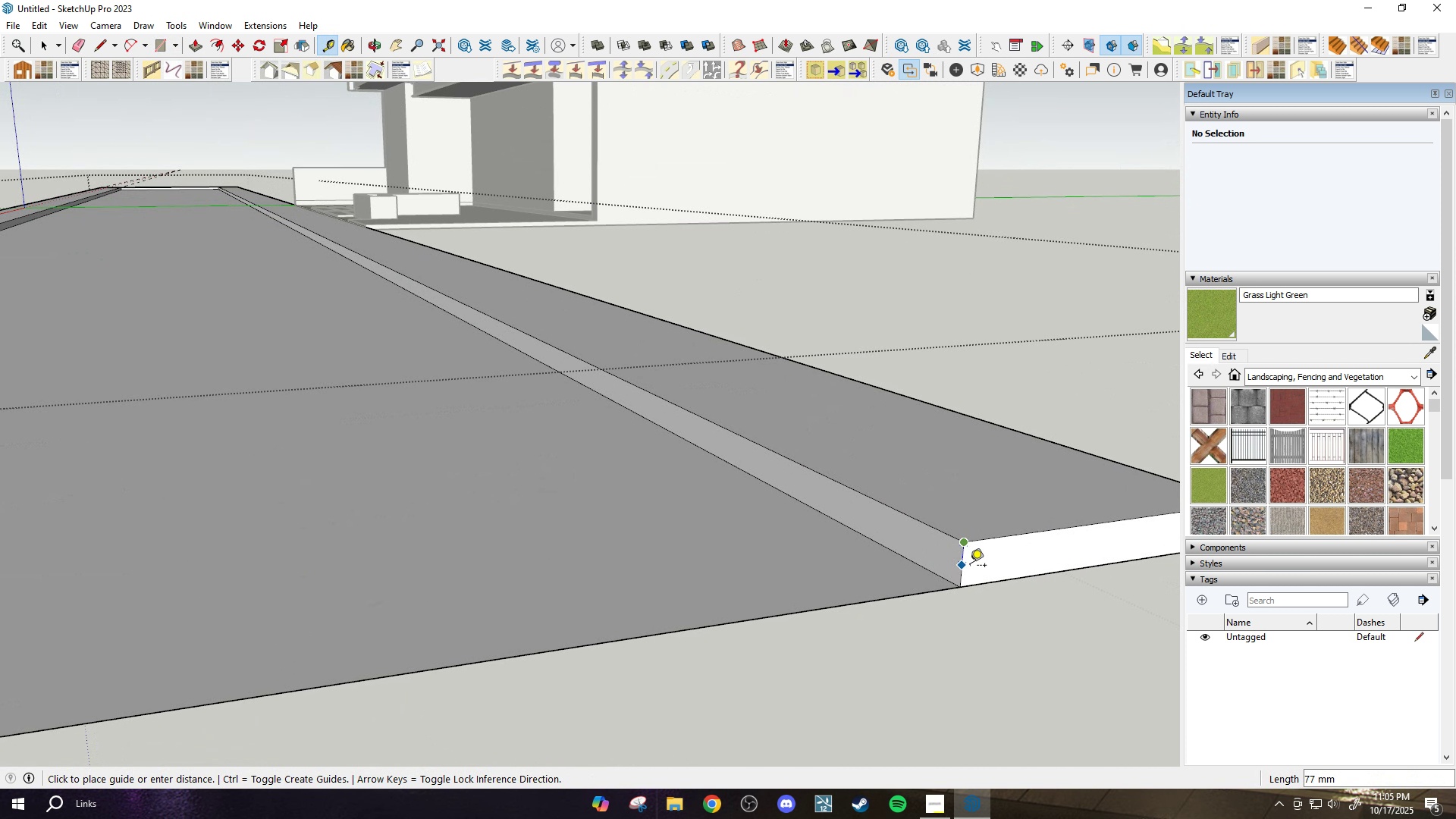 
key(Escape)
 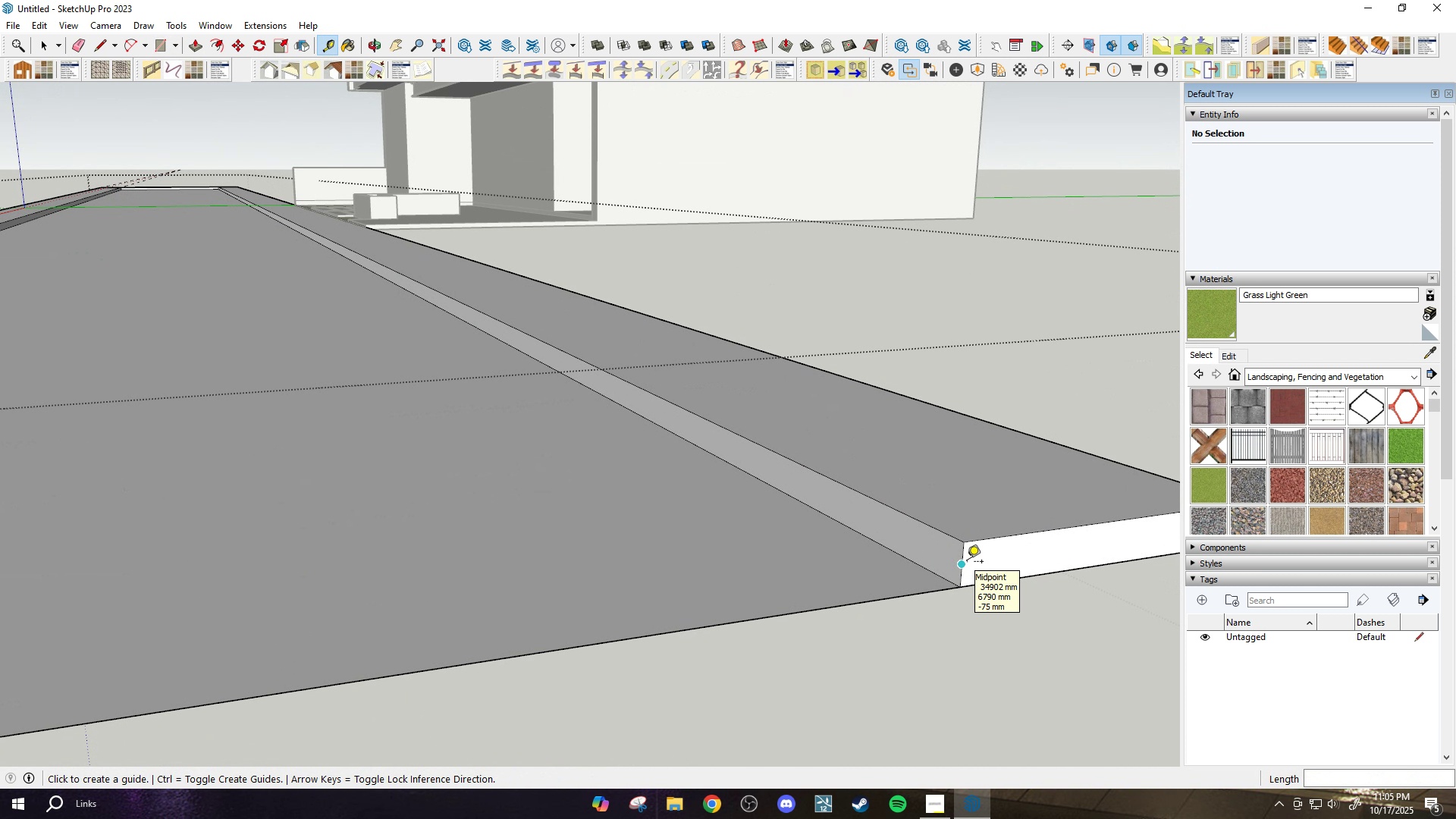 
left_click([967, 563])
 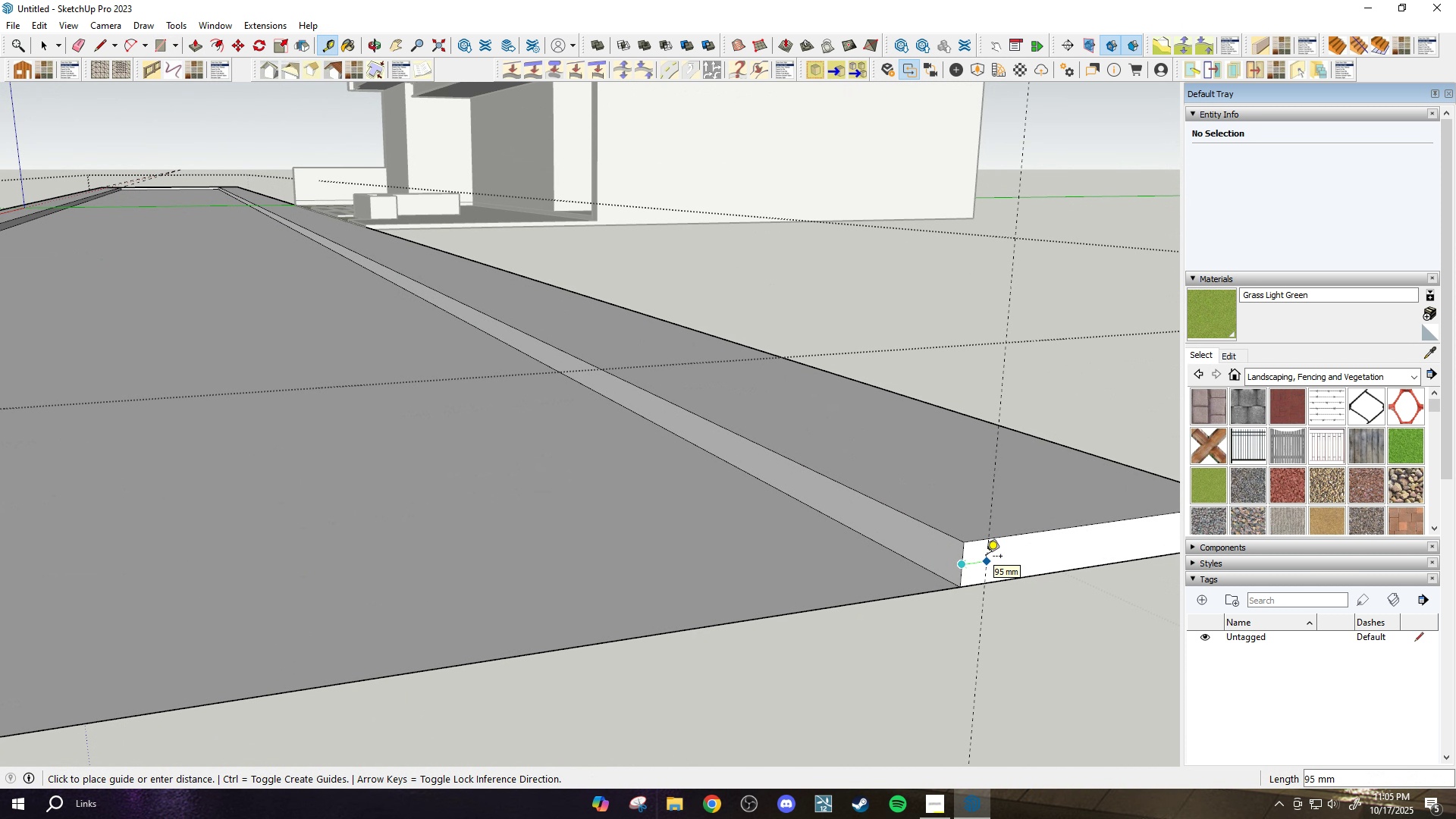 
key(Escape)
type(100)
 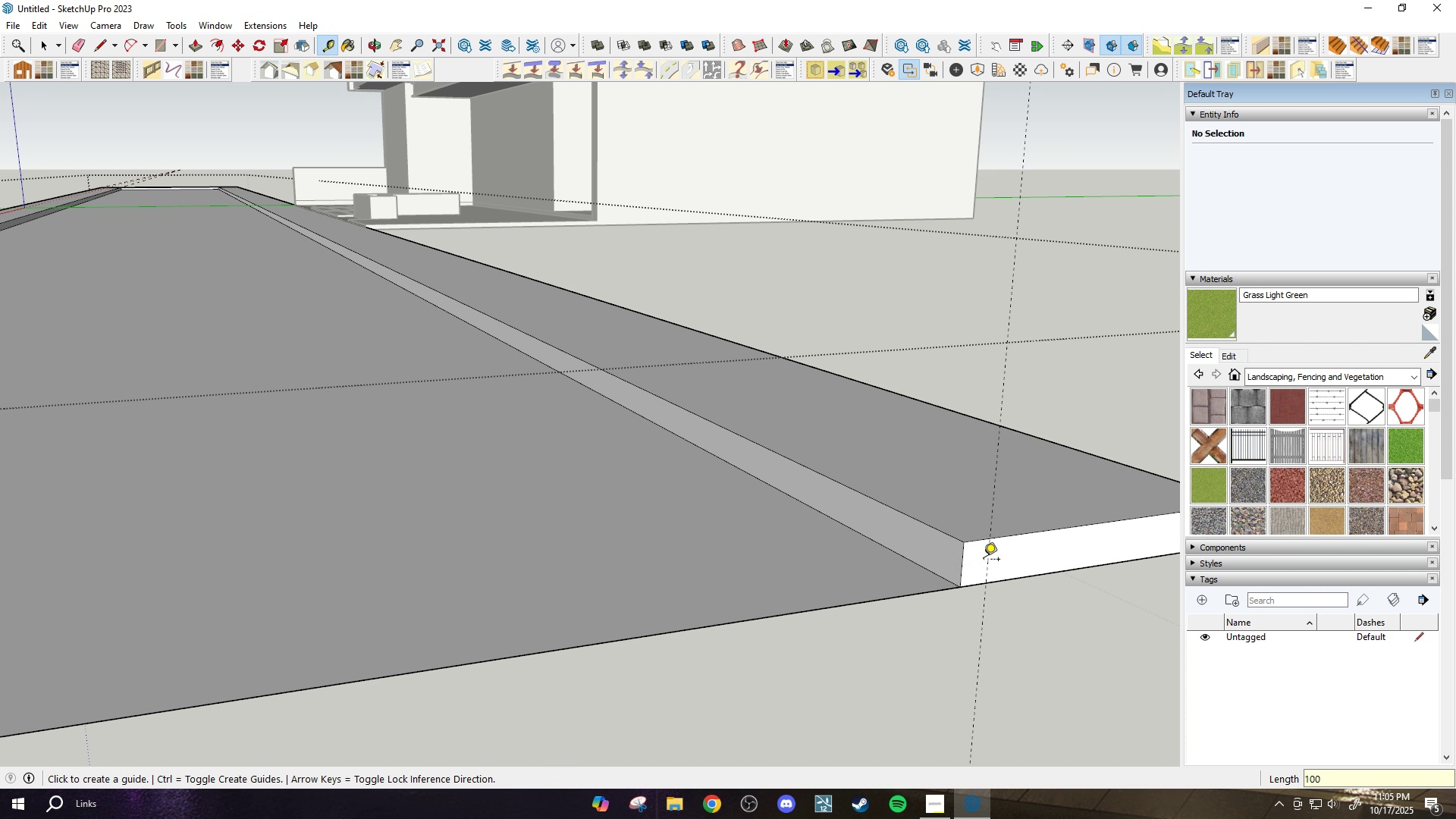 
key(Enter)
 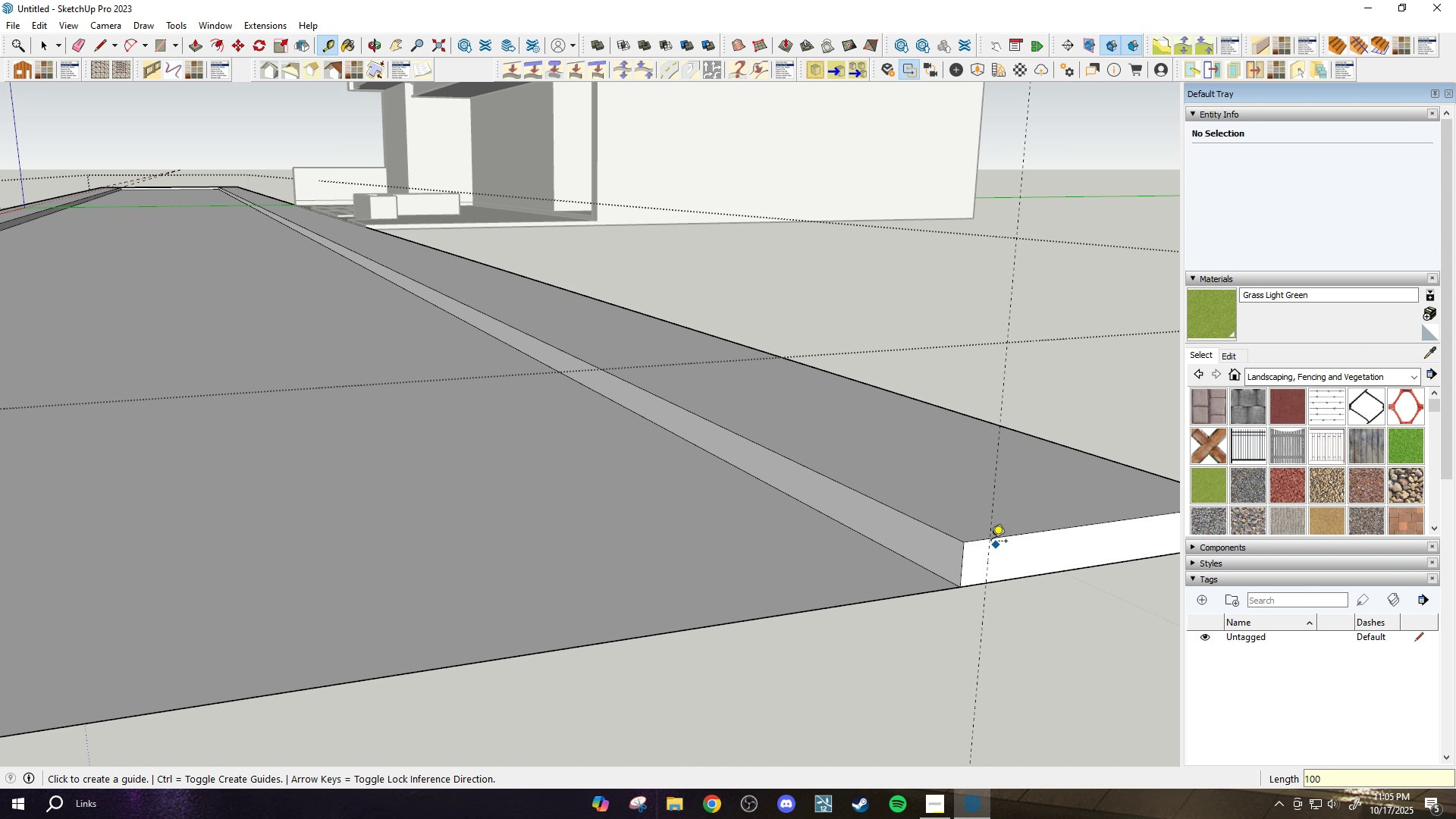 
scroll: coordinate [987, 540], scroll_direction: up, amount: 2.0
 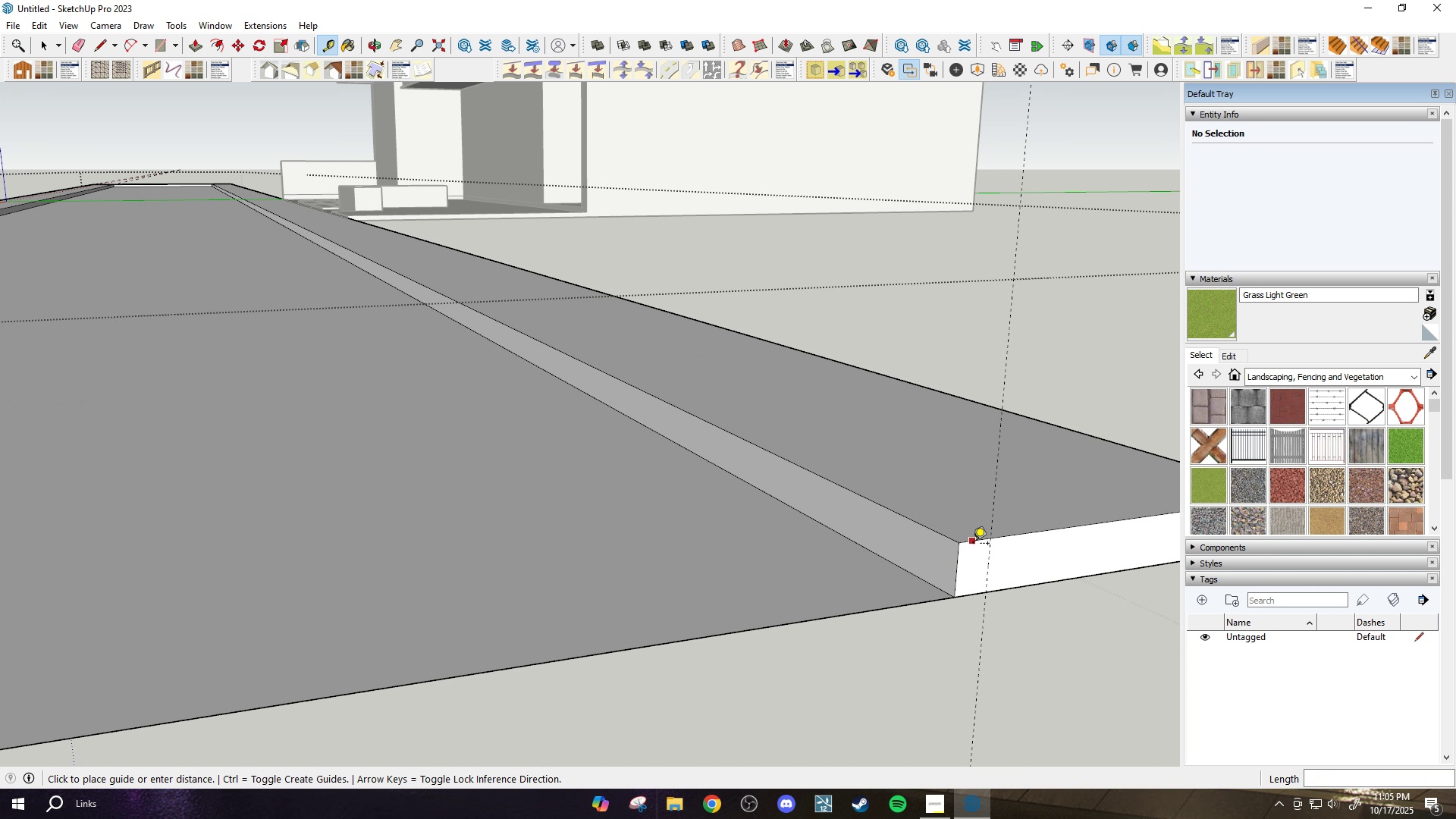 
left_click([973, 544])
 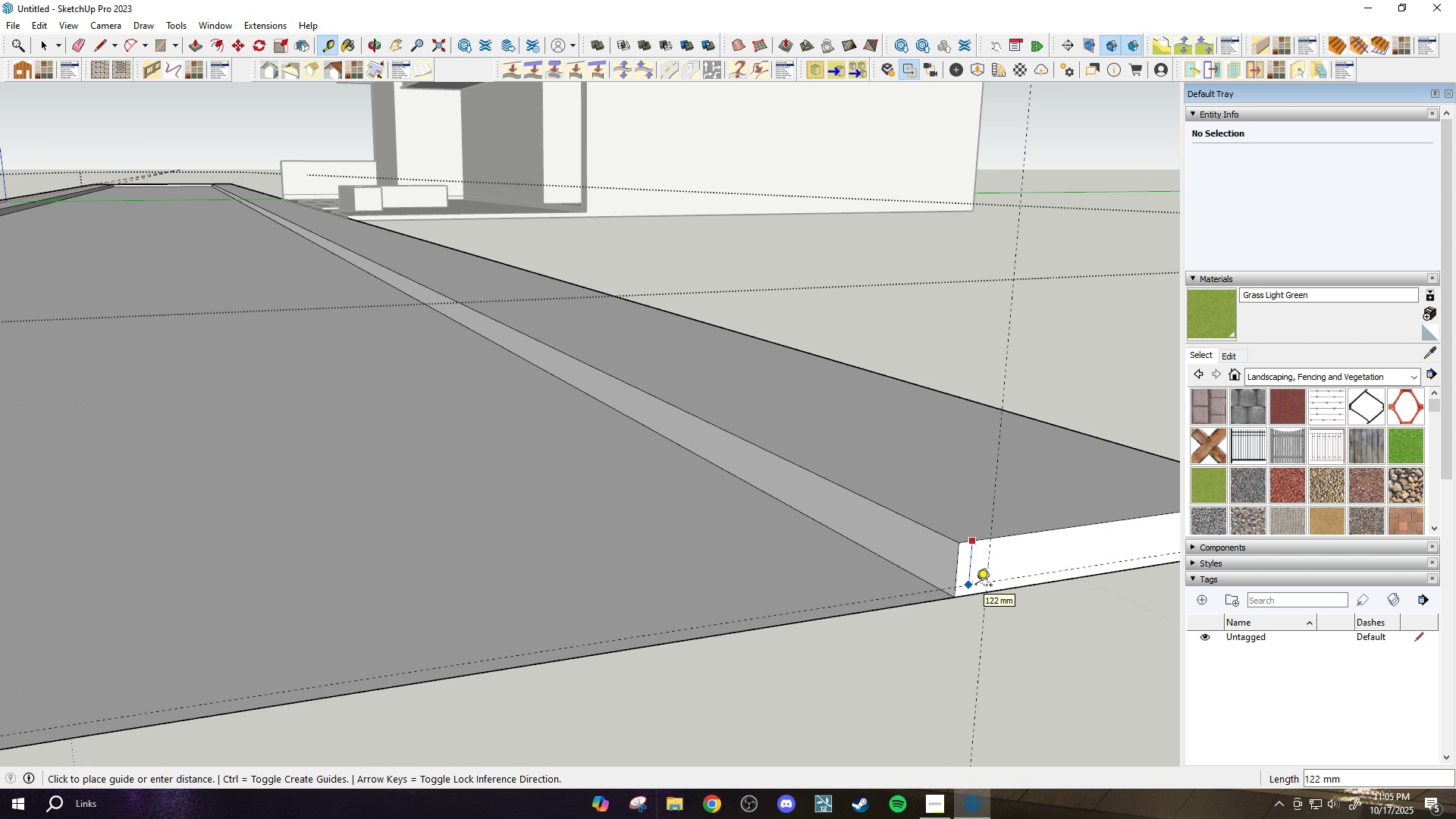 
type(100)
 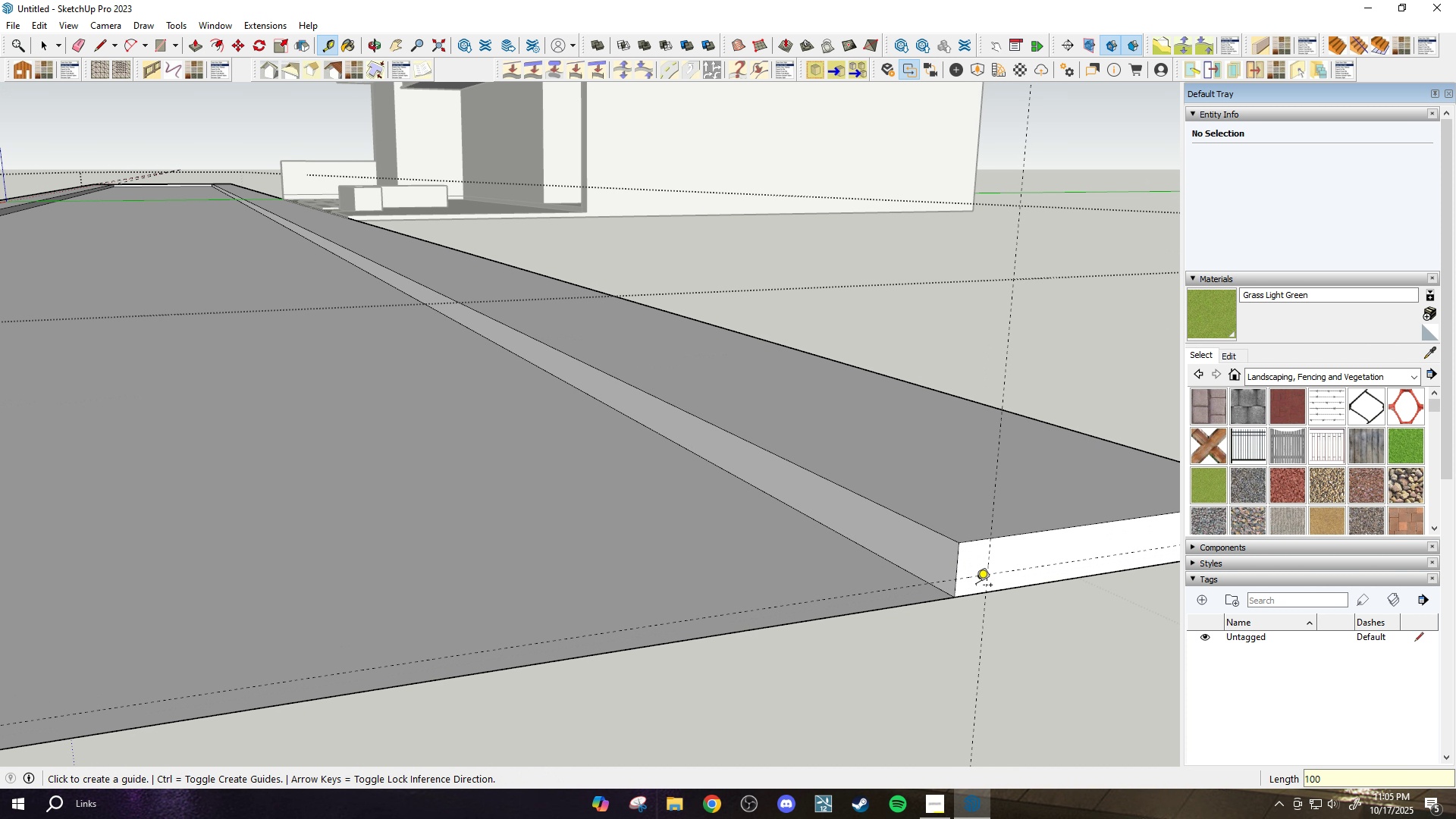 
key(Enter)
 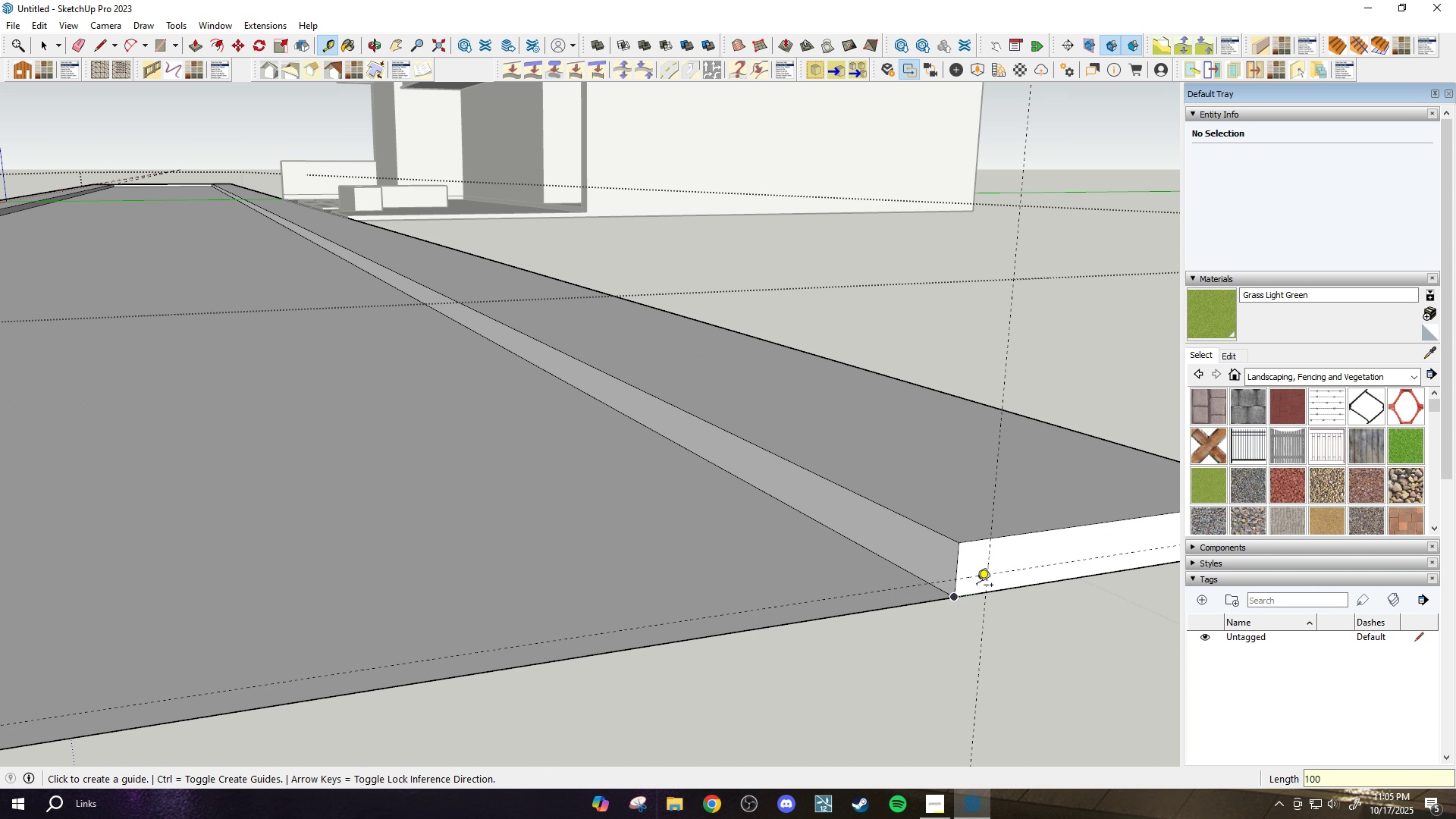 
key(C)
 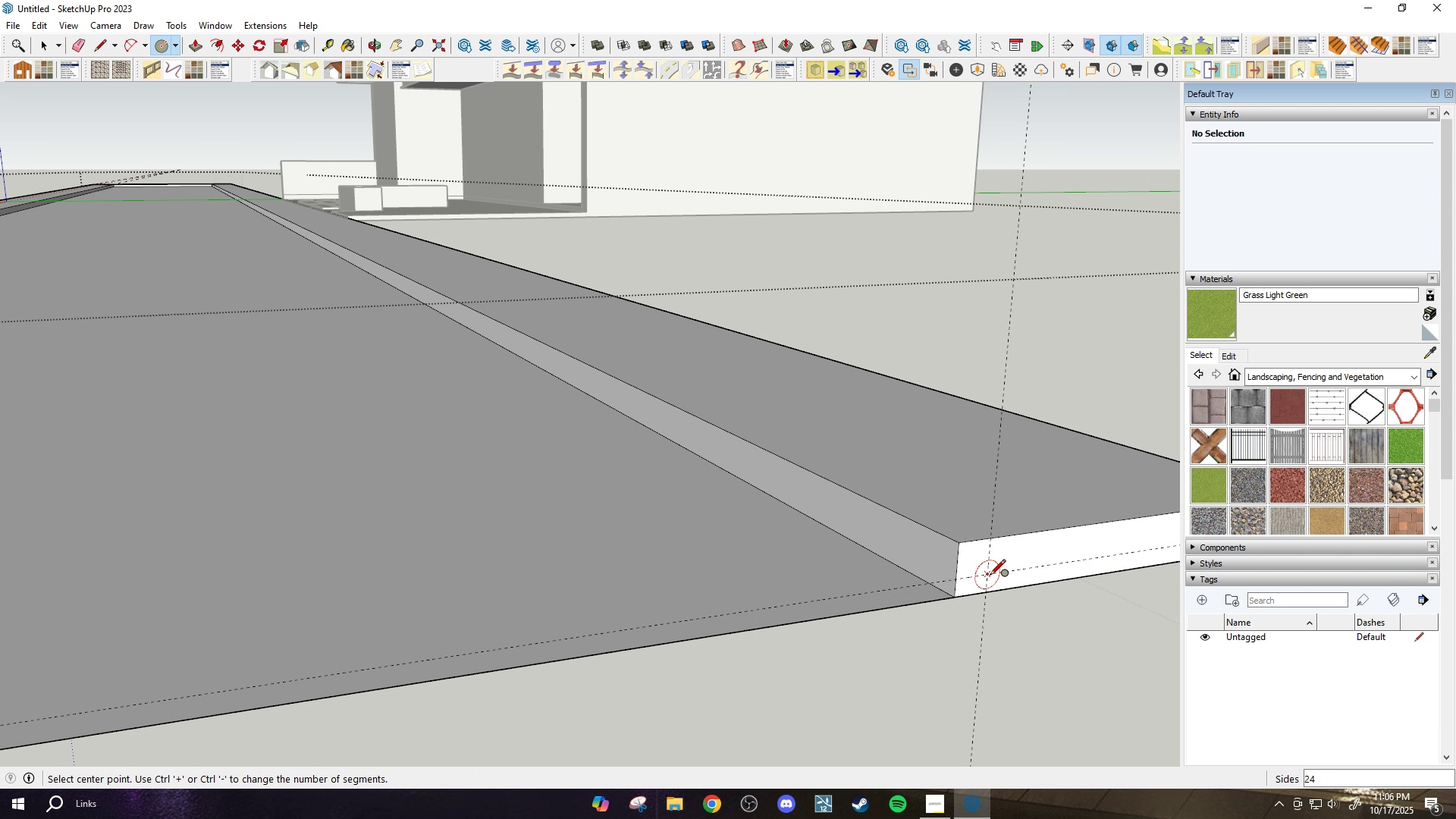 
left_click([990, 576])
 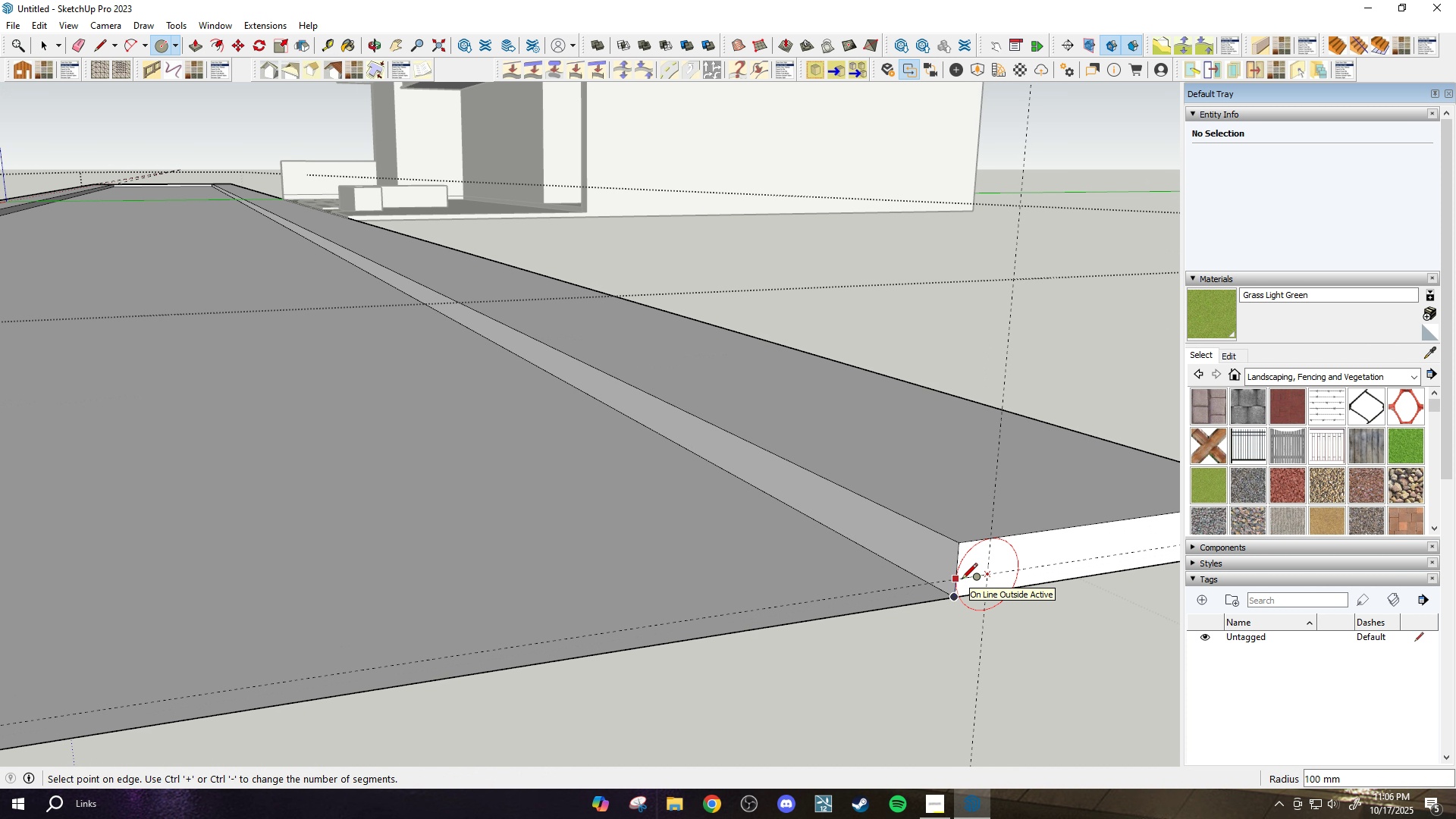 
left_click([962, 580])
 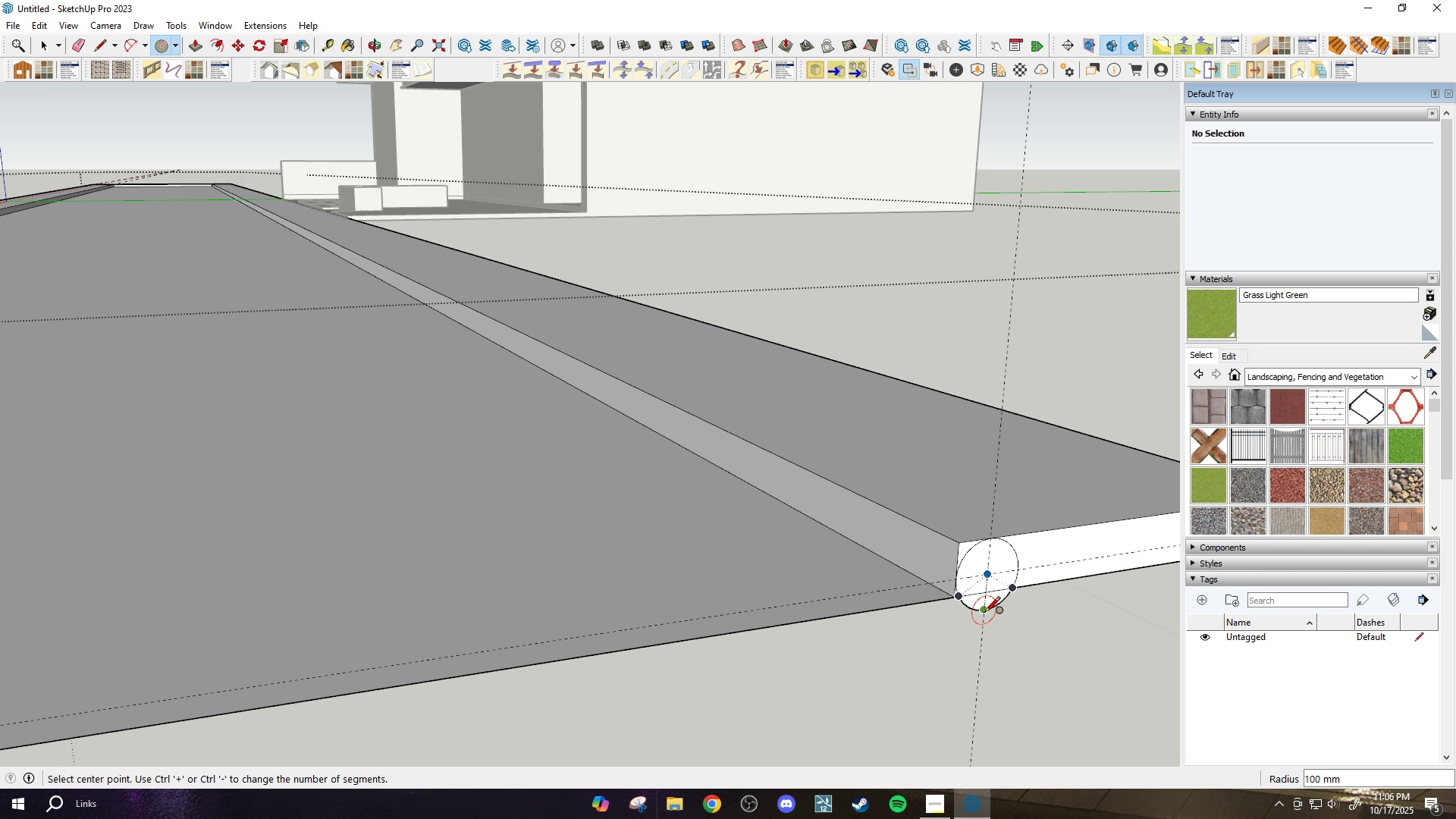 
type(we)
 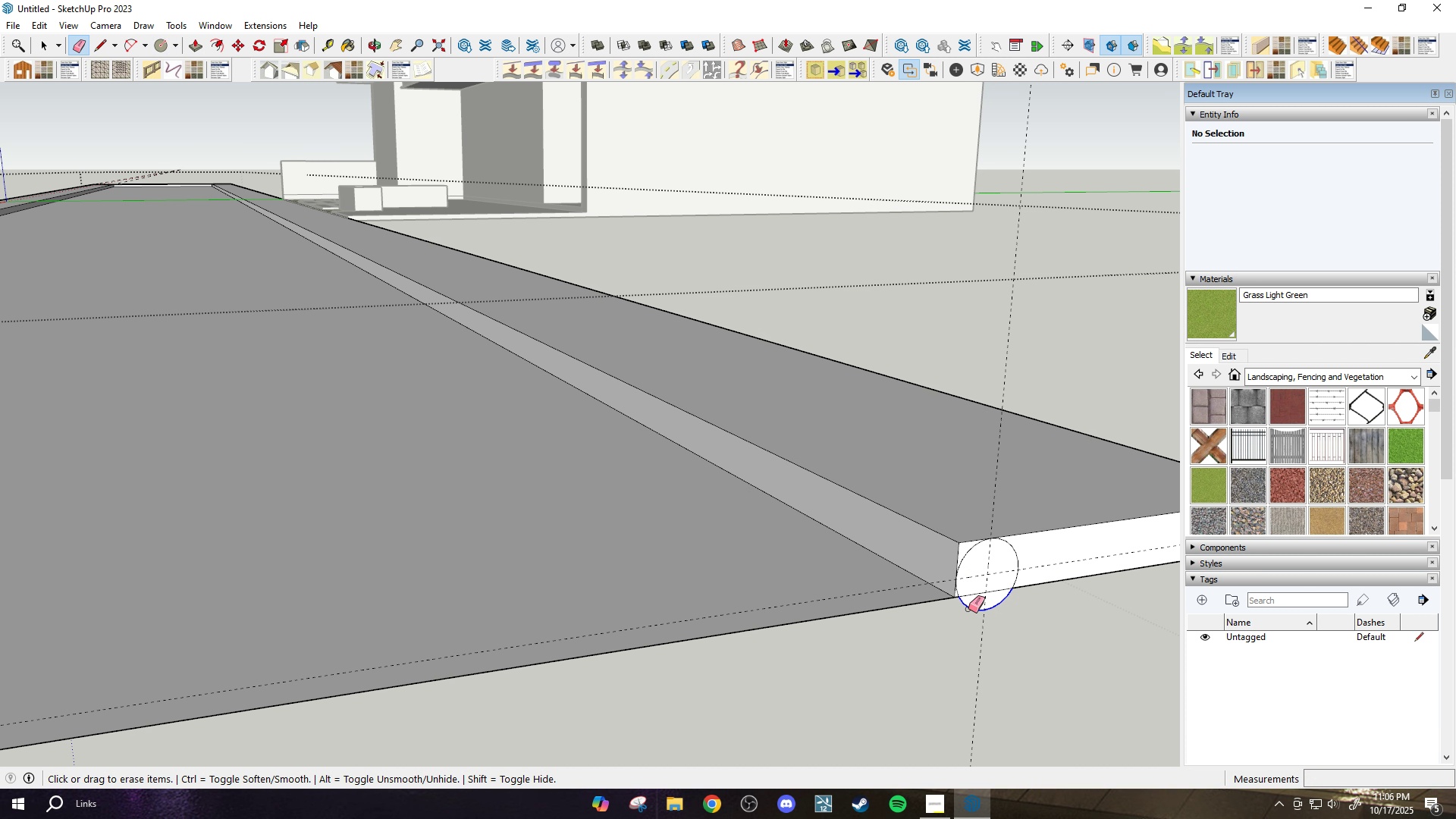 
left_click_drag(start_coordinate=[968, 609], to_coordinate=[967, 622])
 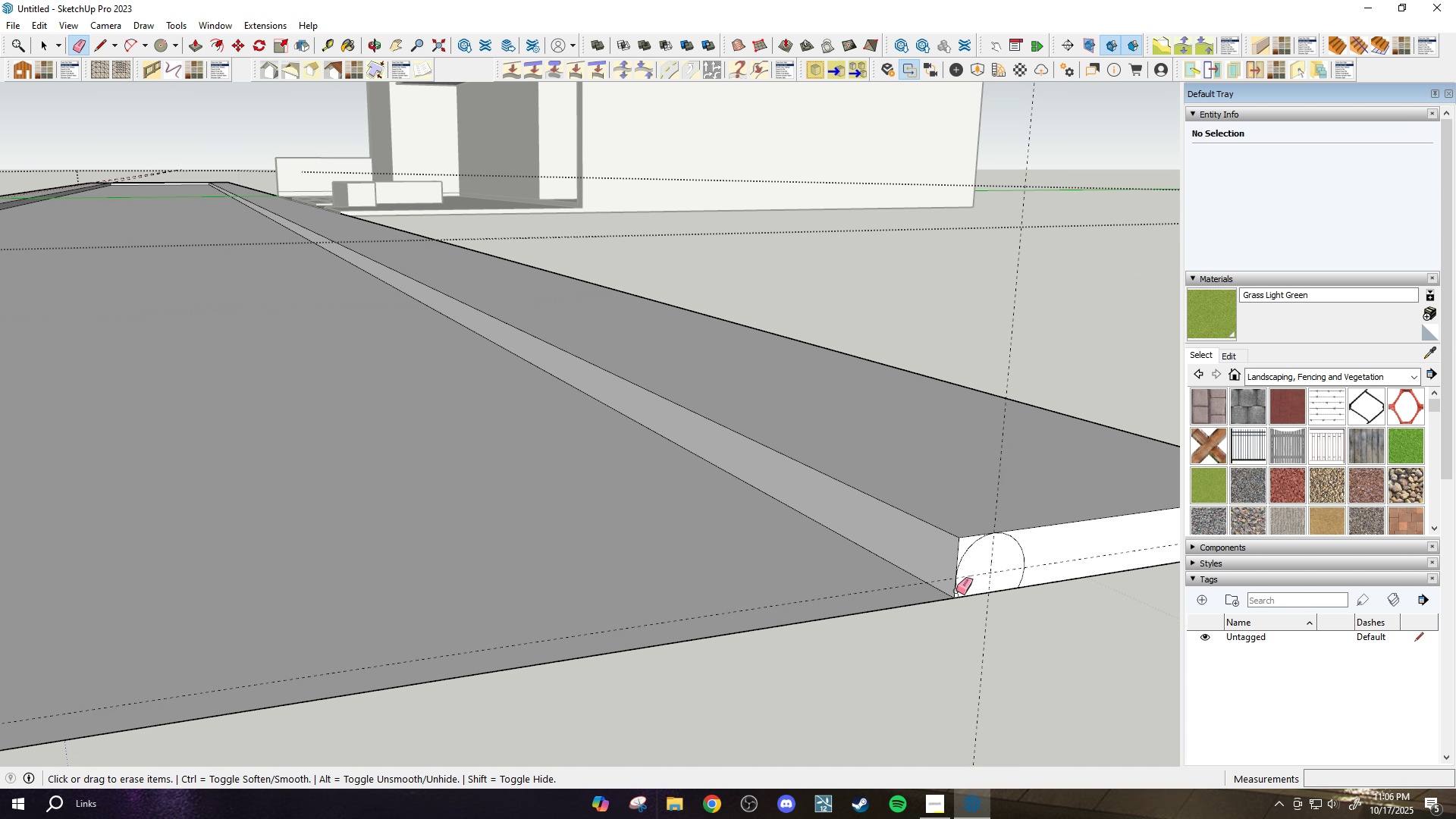 
scroll: coordinate [960, 590], scroll_direction: up, amount: 6.0
 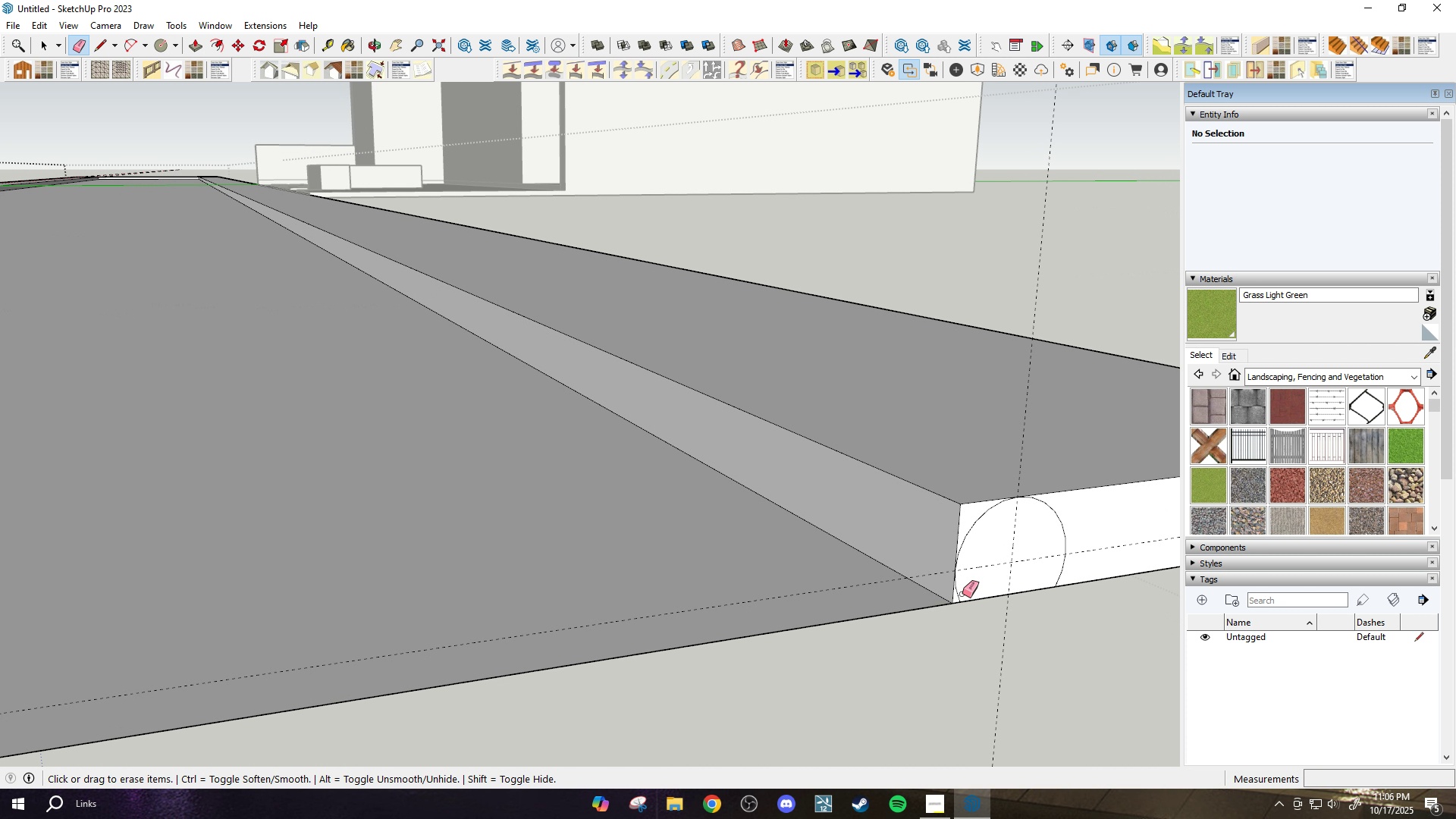 
left_click_drag(start_coordinate=[965, 594], to_coordinate=[959, 594])
 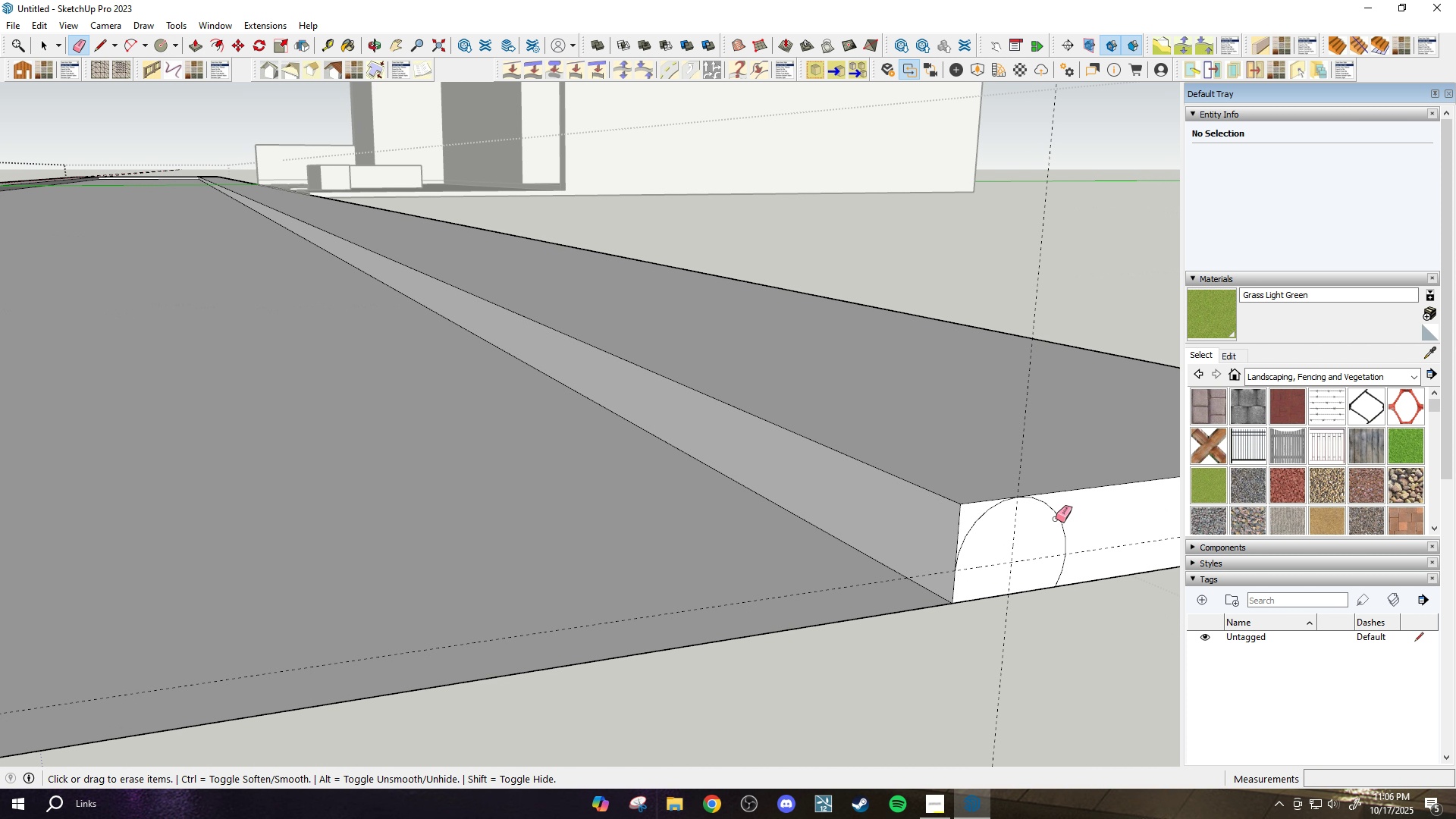 
left_click_drag(start_coordinate=[1053, 523], to_coordinate=[1061, 507])
 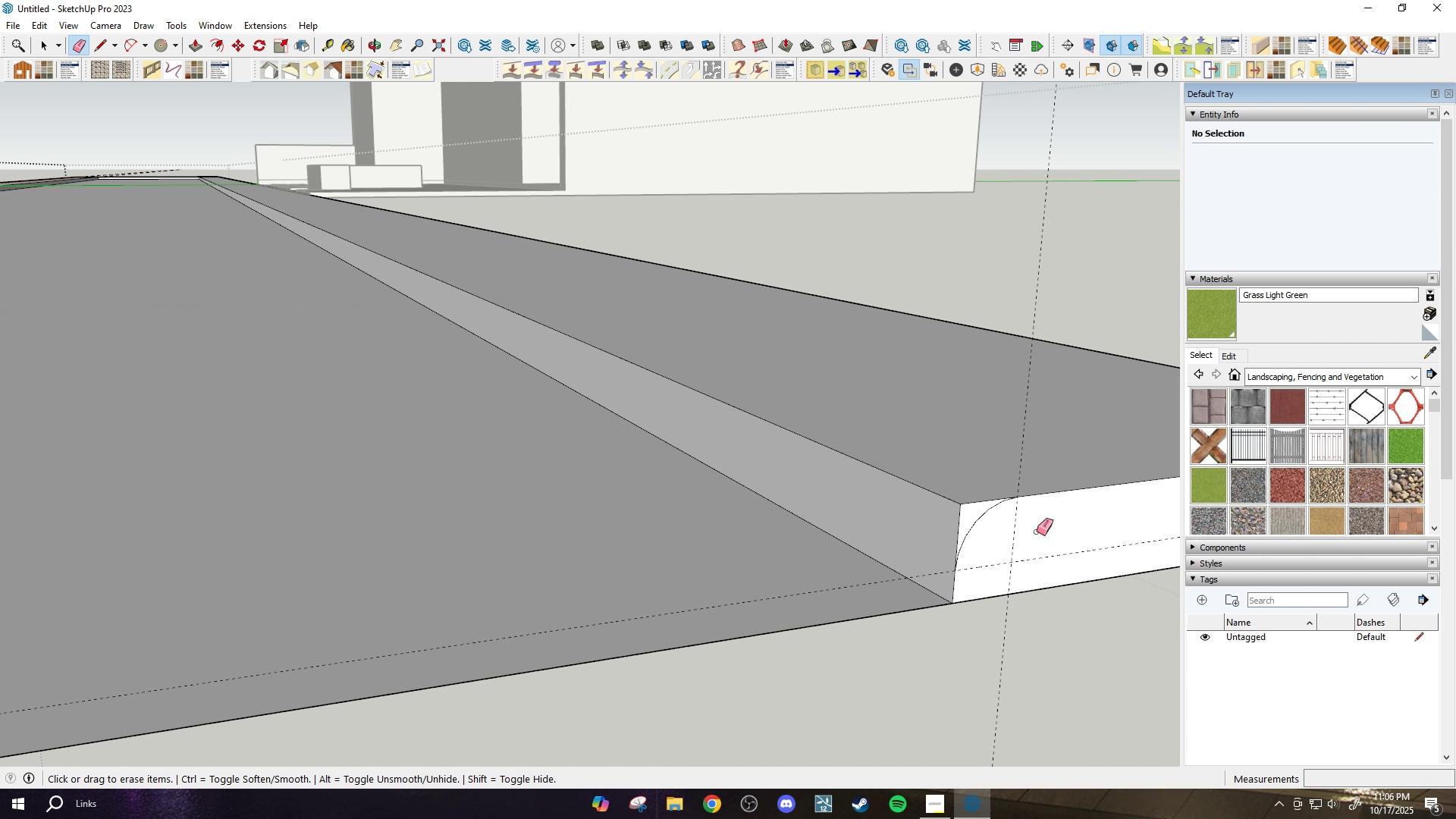 
key(P)
 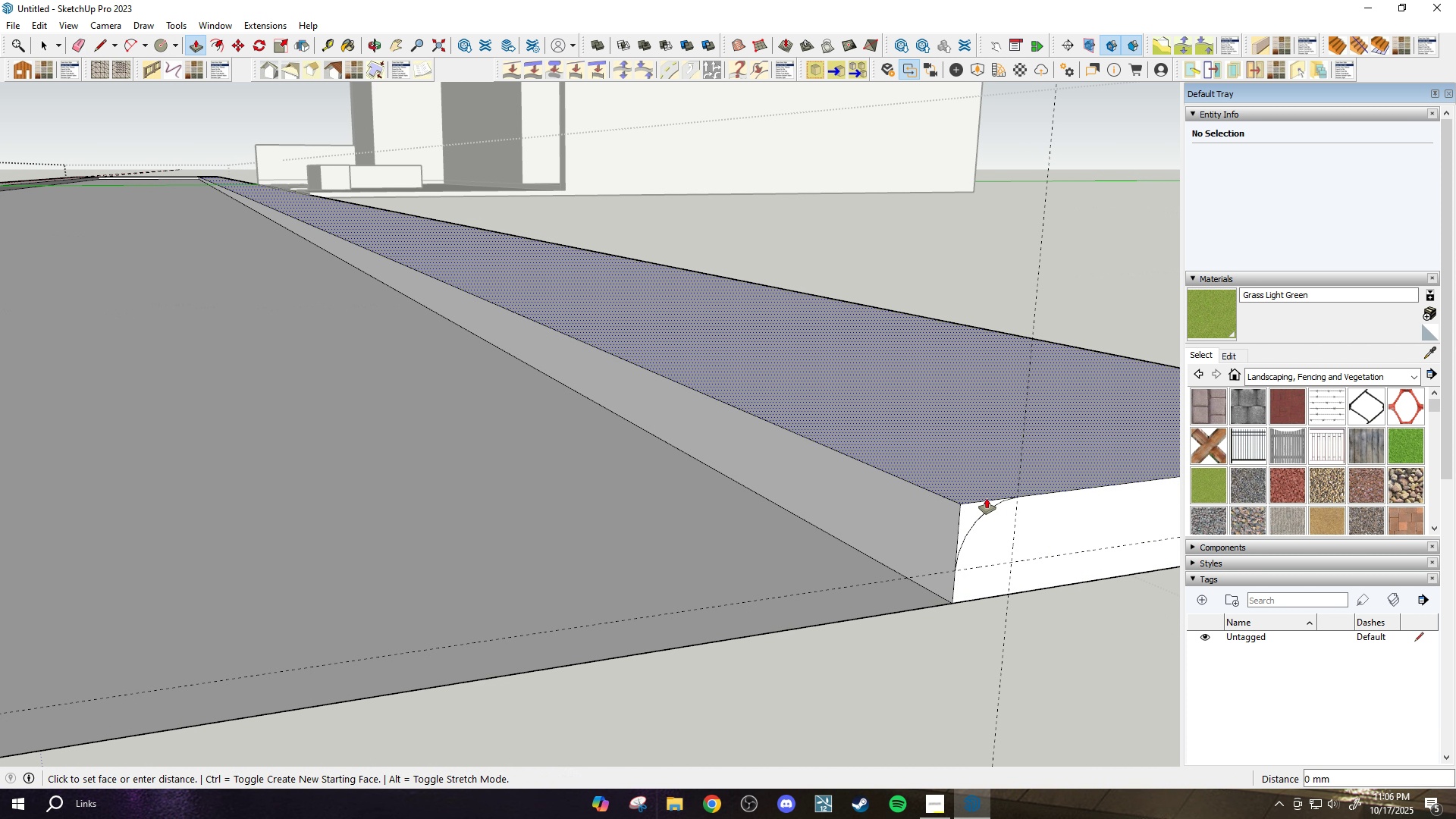 
left_click([987, 498])
 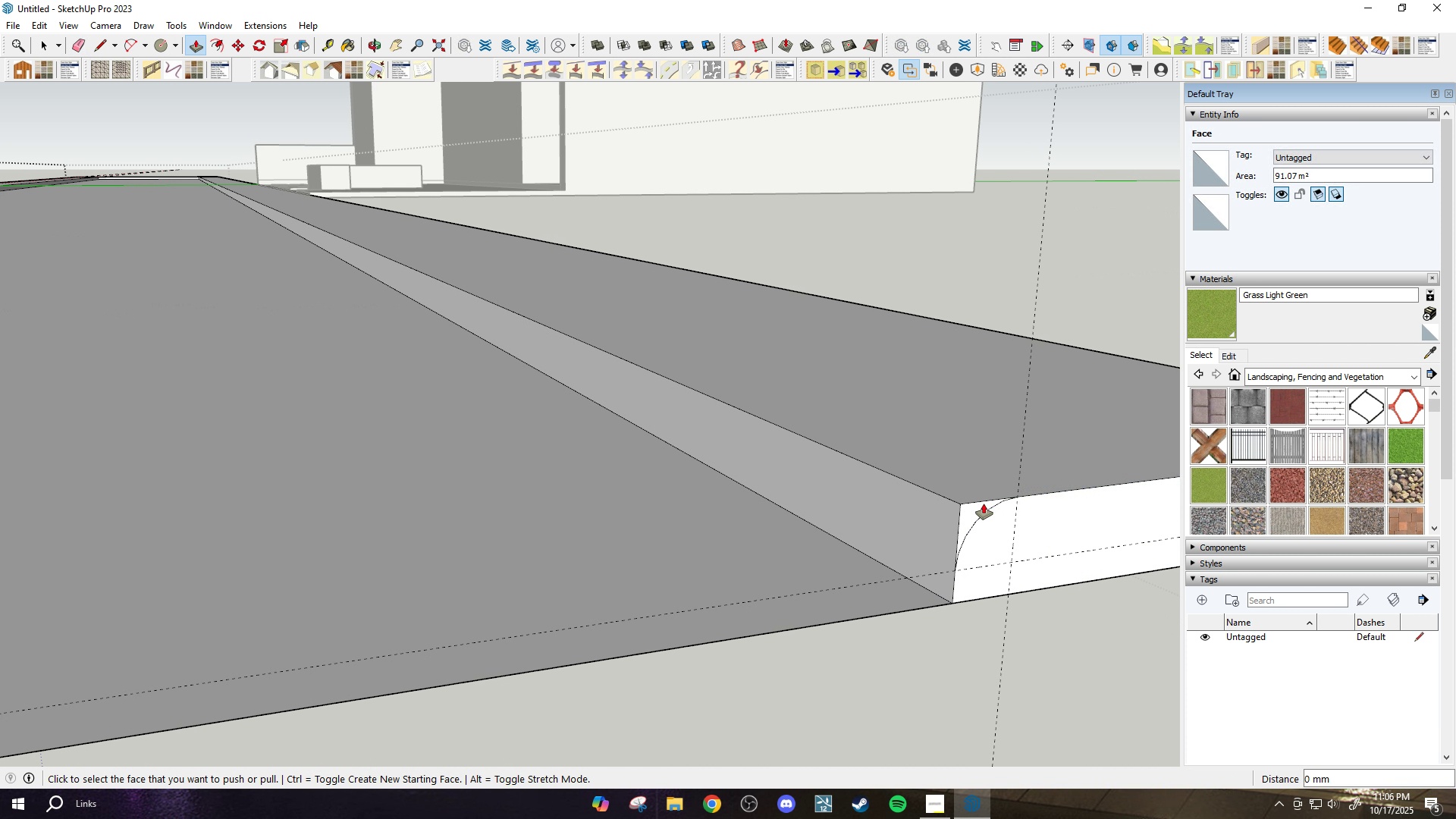 
key(Escape)
 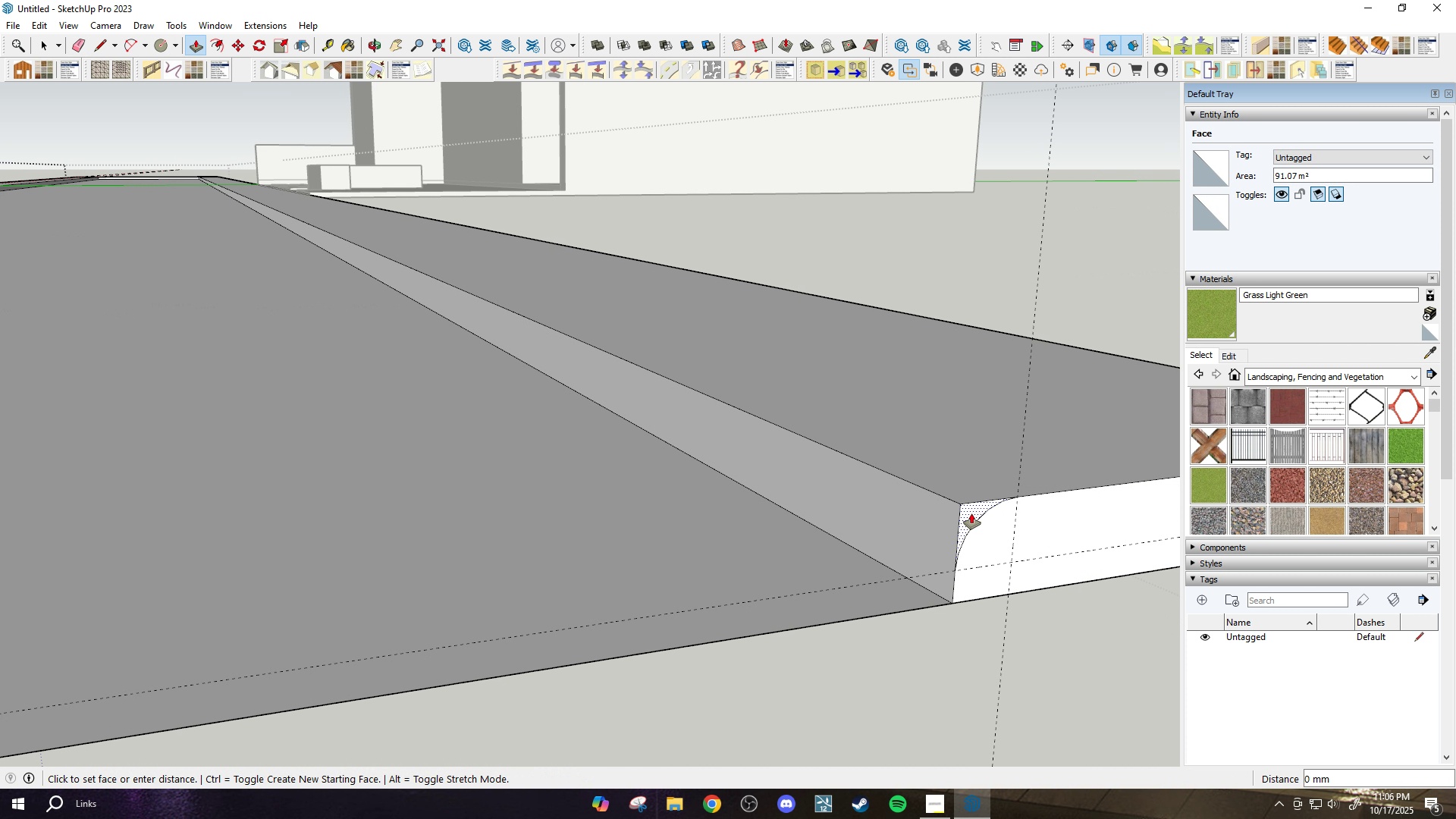 
left_click([971, 513])
 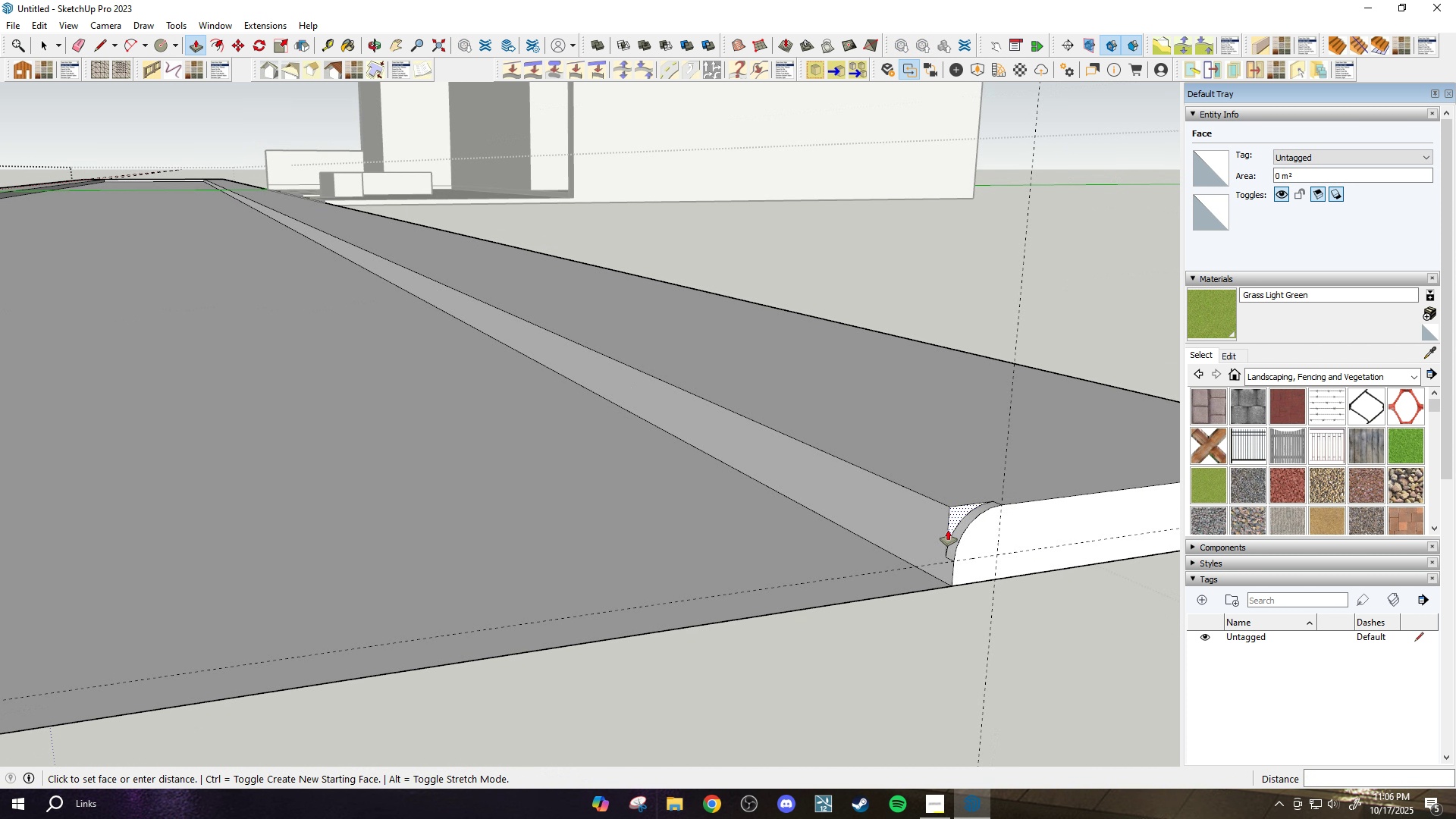 
scroll: coordinate [835, 505], scroll_direction: down, amount: 18.0
 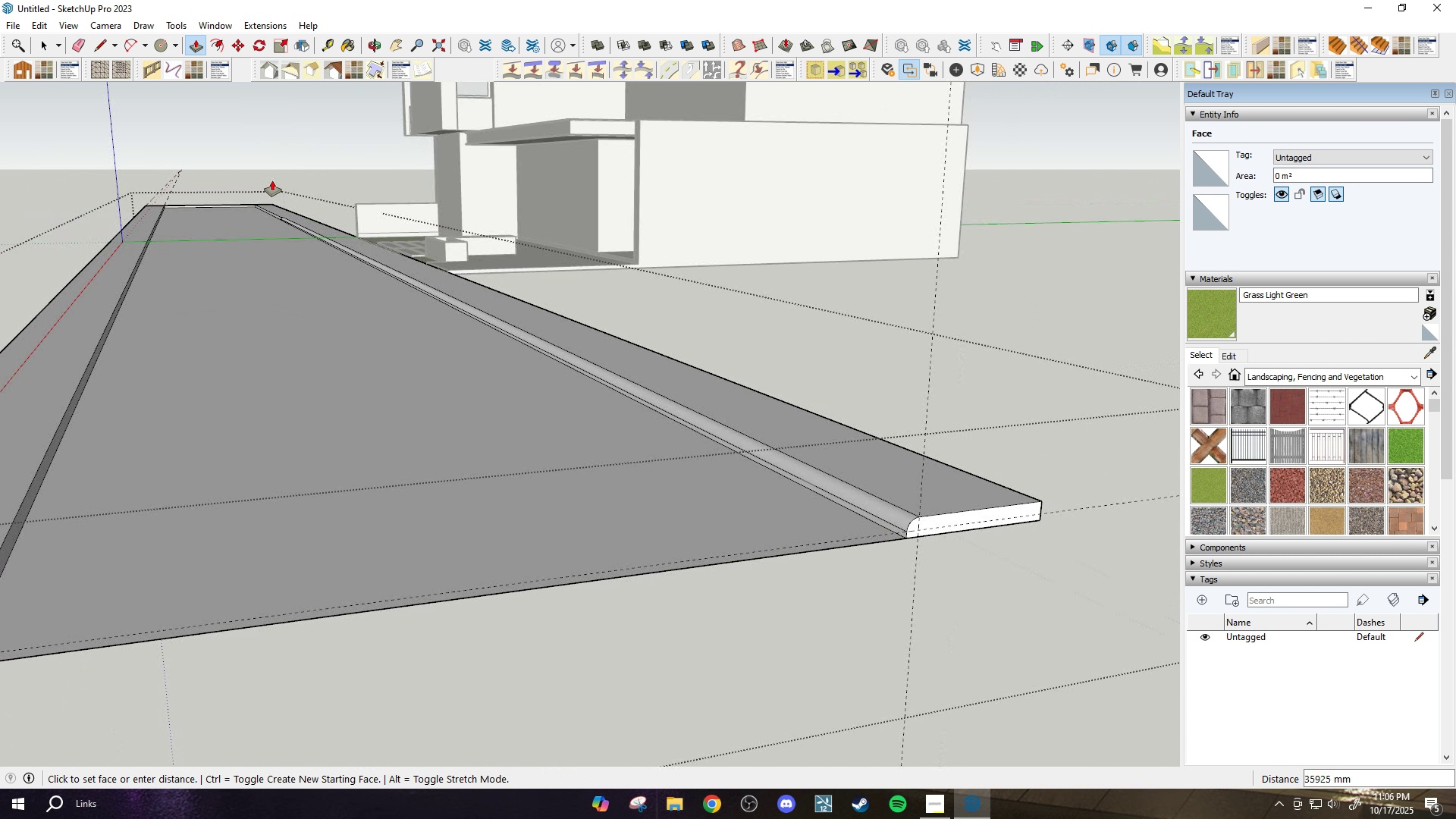 
scroll: coordinate [280, 196], scroll_direction: up, amount: 4.0
 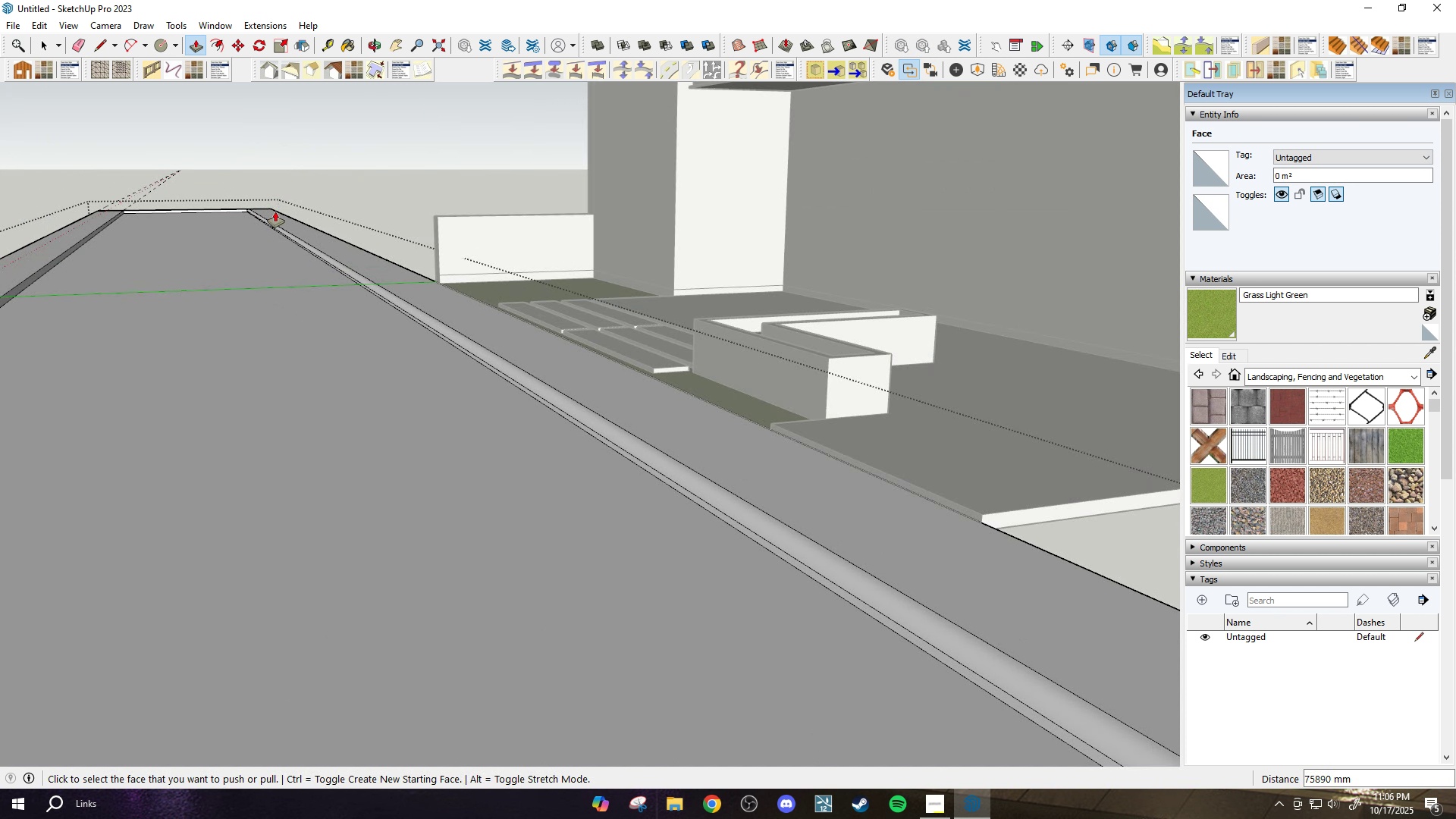 
left_click([275, 212])
 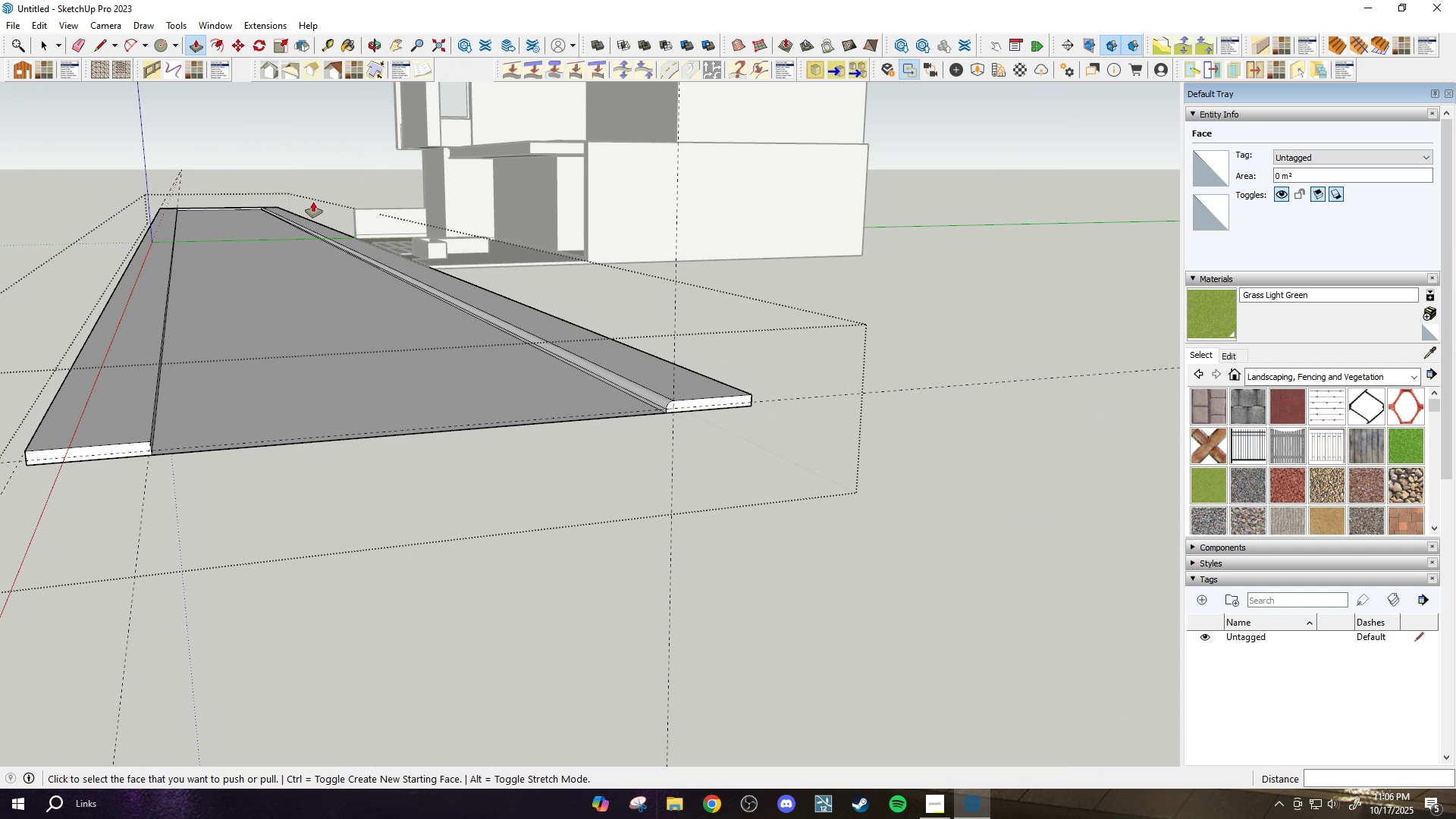 
scroll: coordinate [557, 343], scroll_direction: up, amount: 10.0
 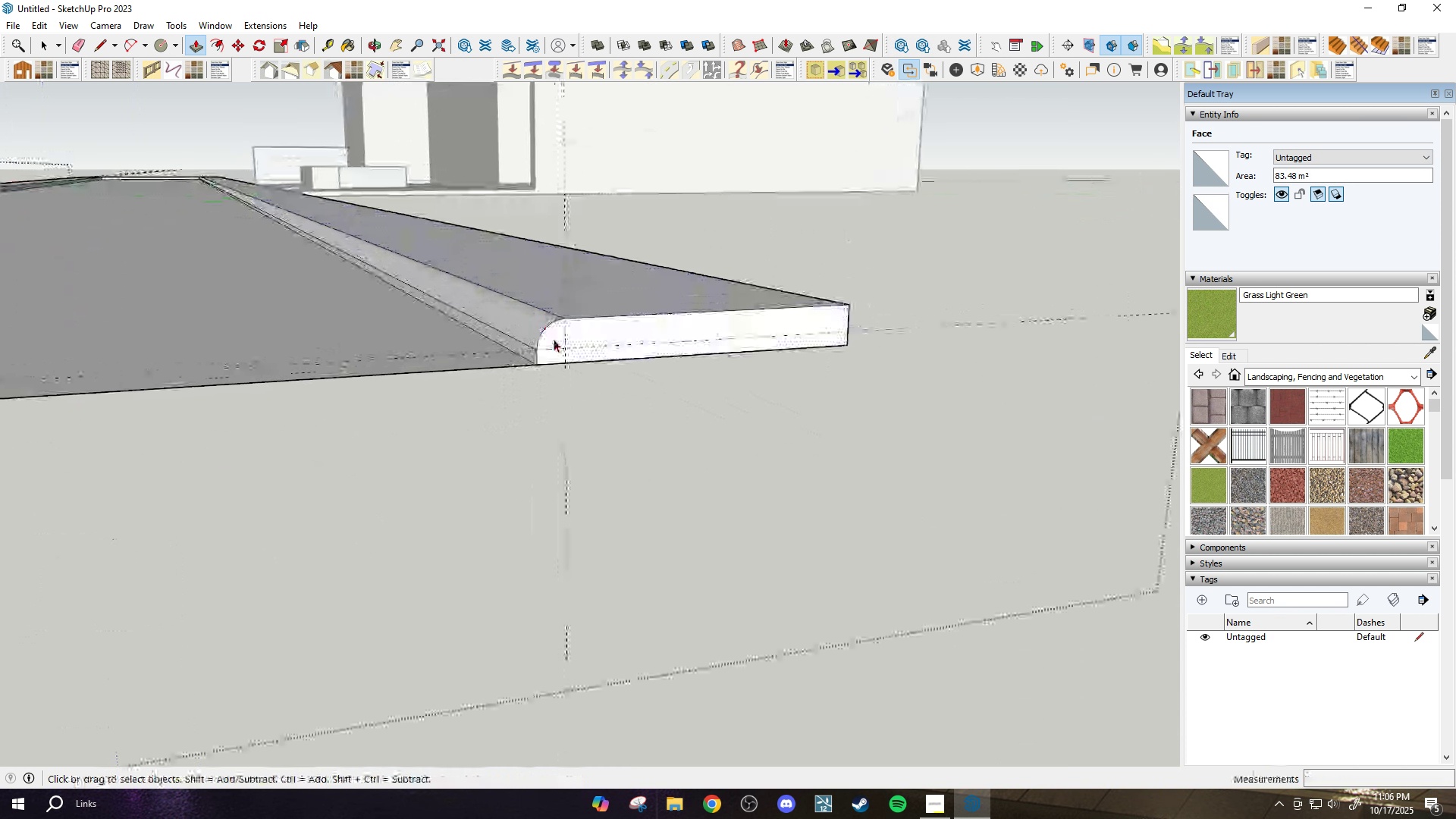 
key(Space)
 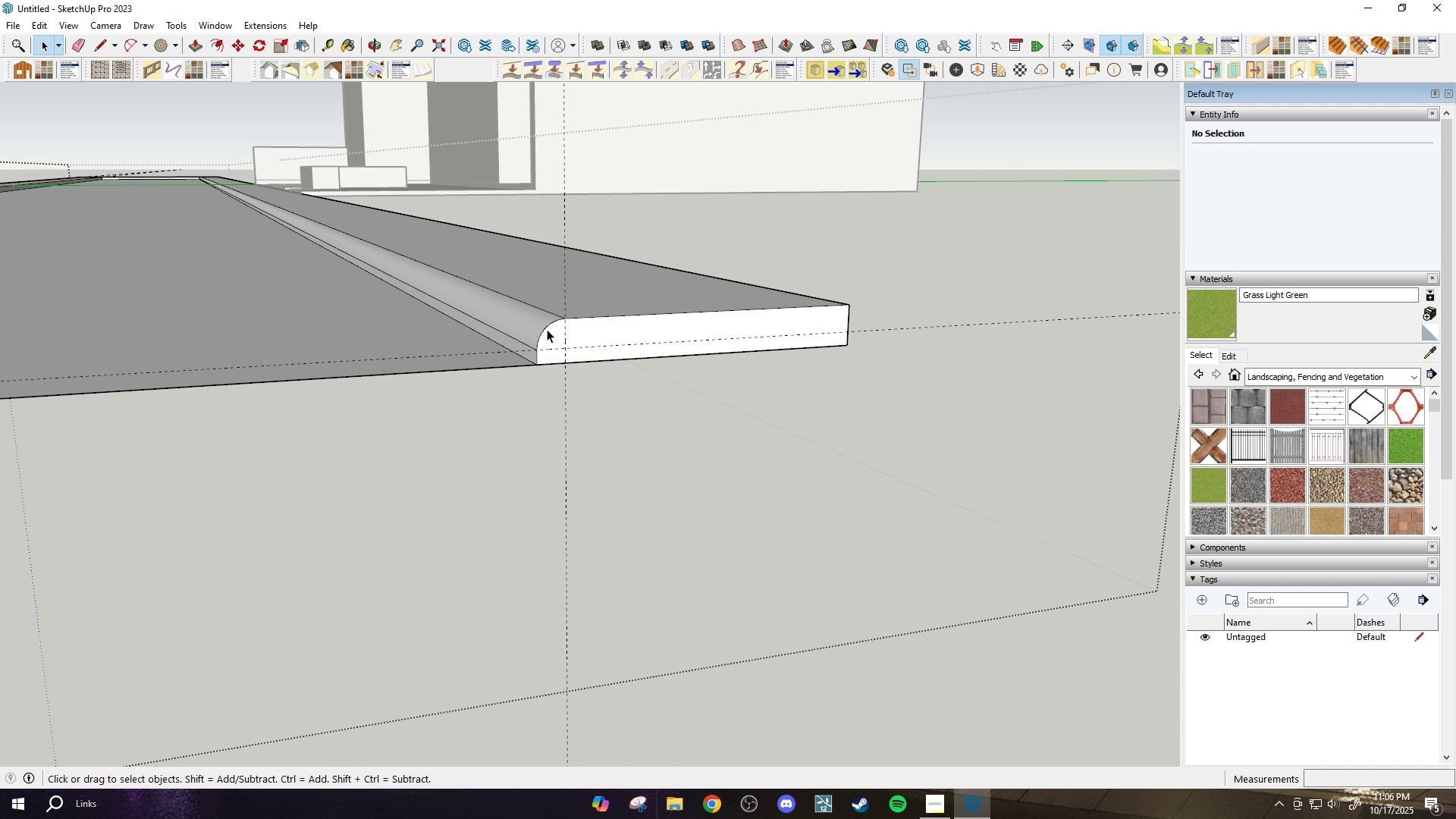 
left_click([547, 329])
 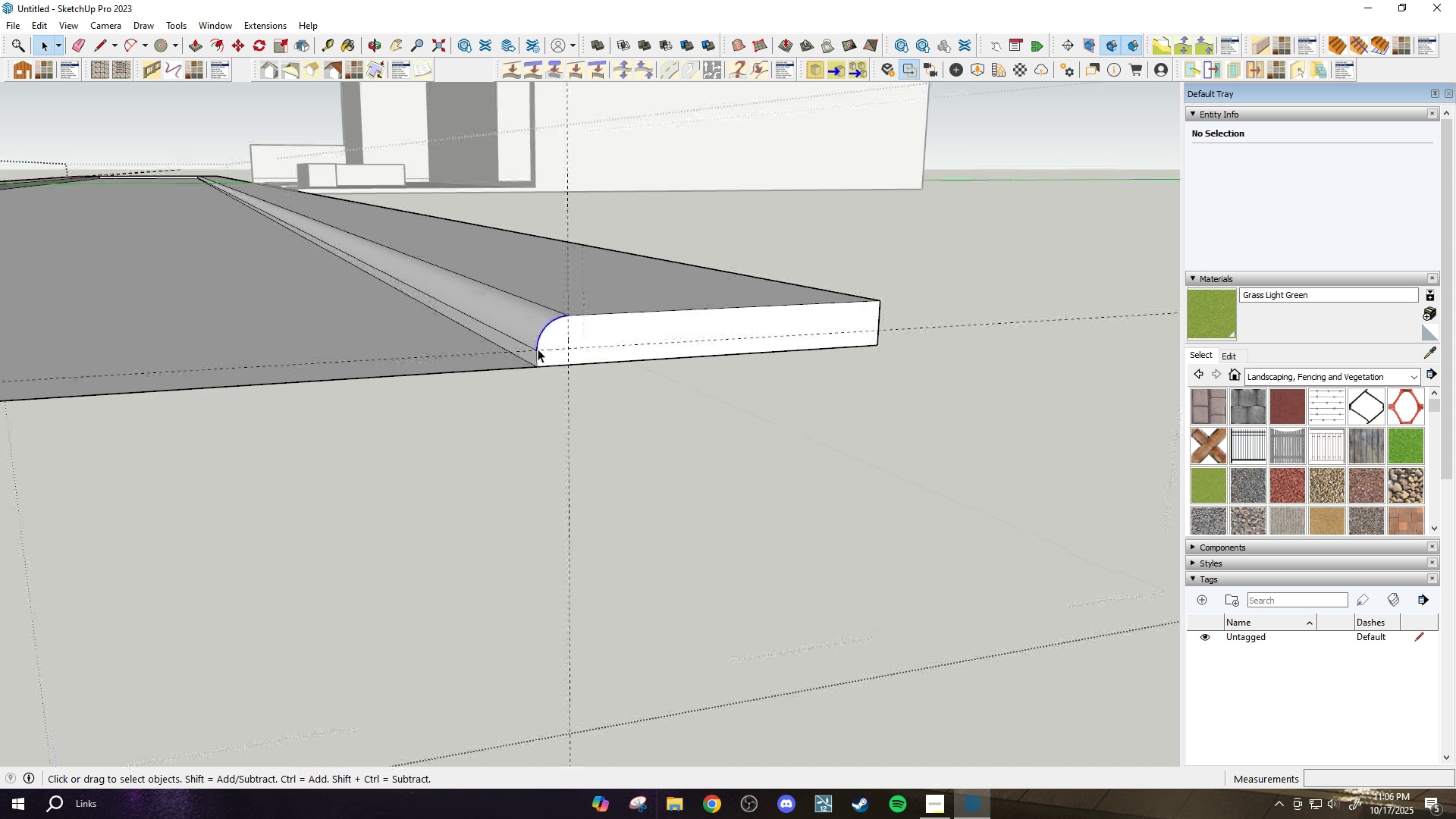 
scroll: coordinate [538, 349], scroll_direction: up, amount: 3.0
 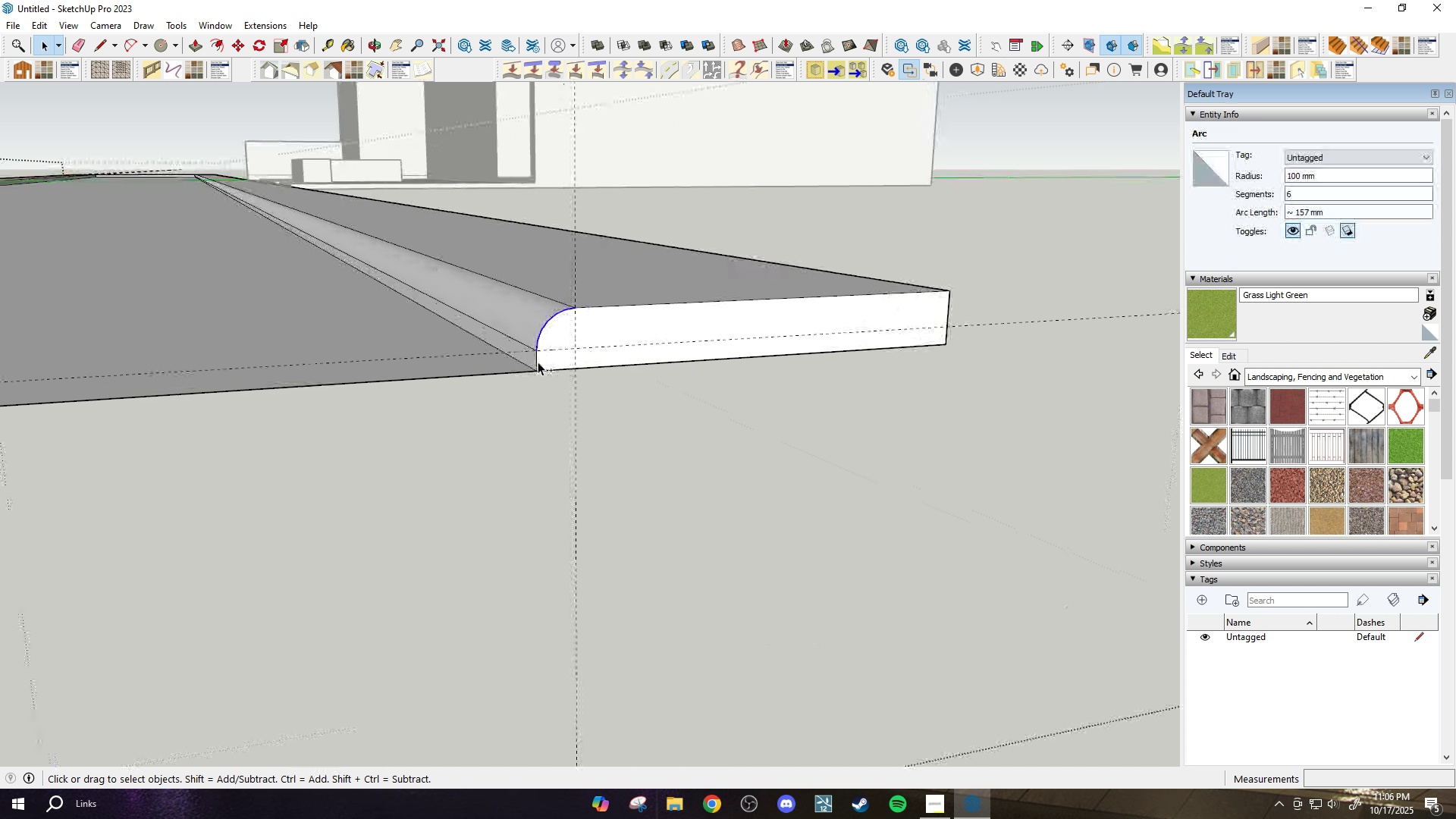 
hold_key(key=ControlLeft, duration=0.45)
left_click([538, 362])
 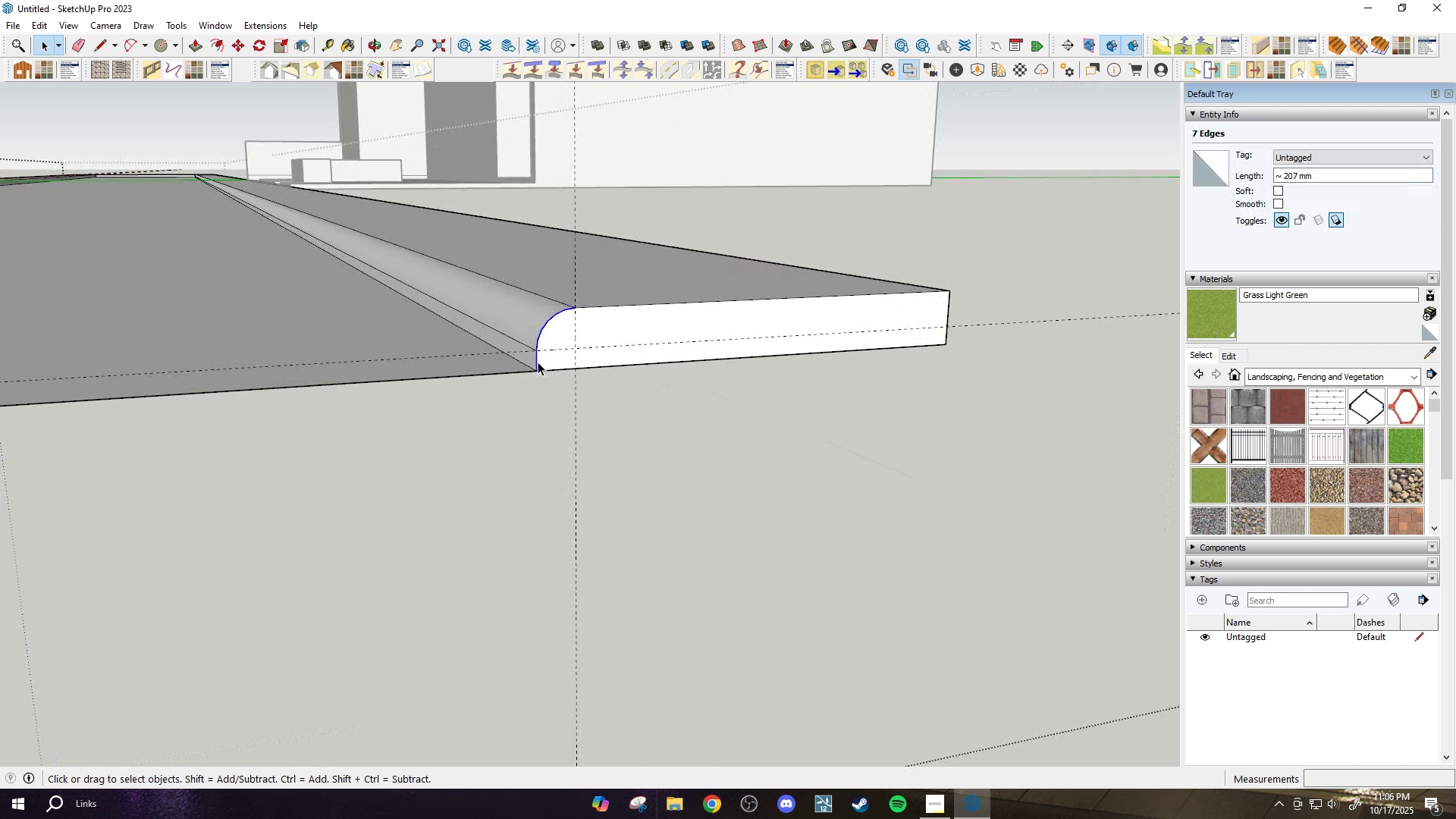 
key(M)
 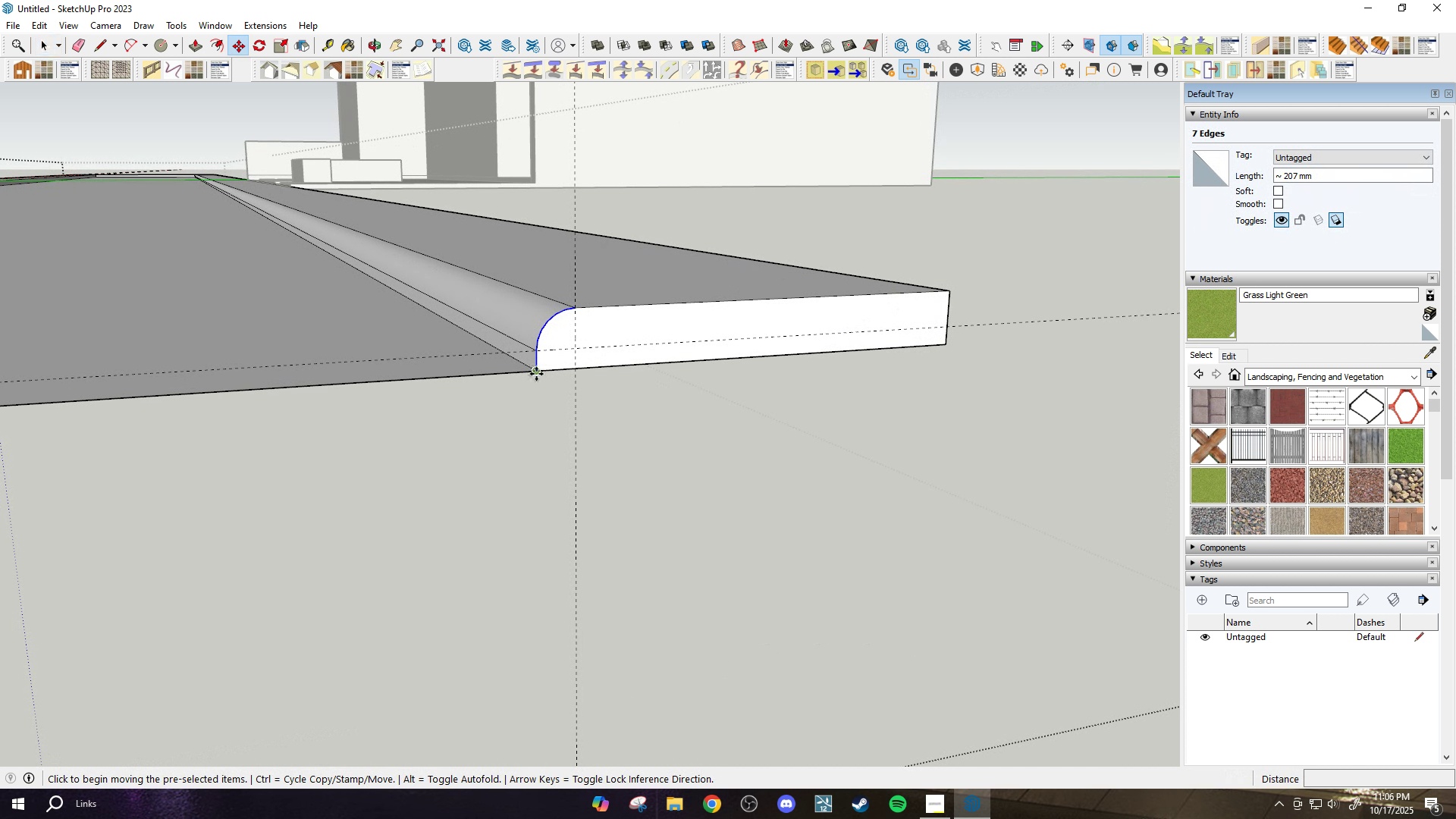 
key(Control+ControlLeft)
 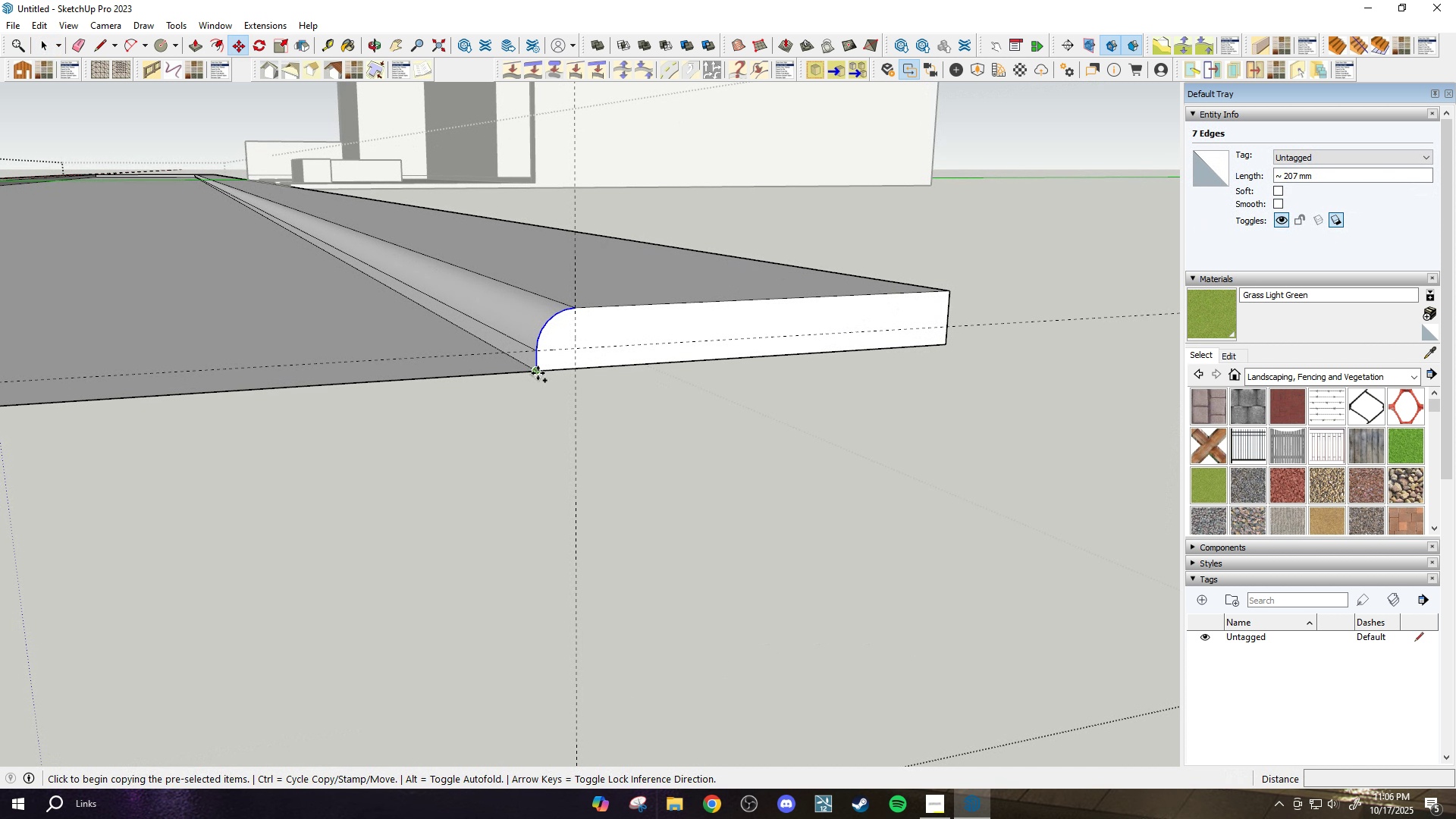 
left_click([538, 373])
 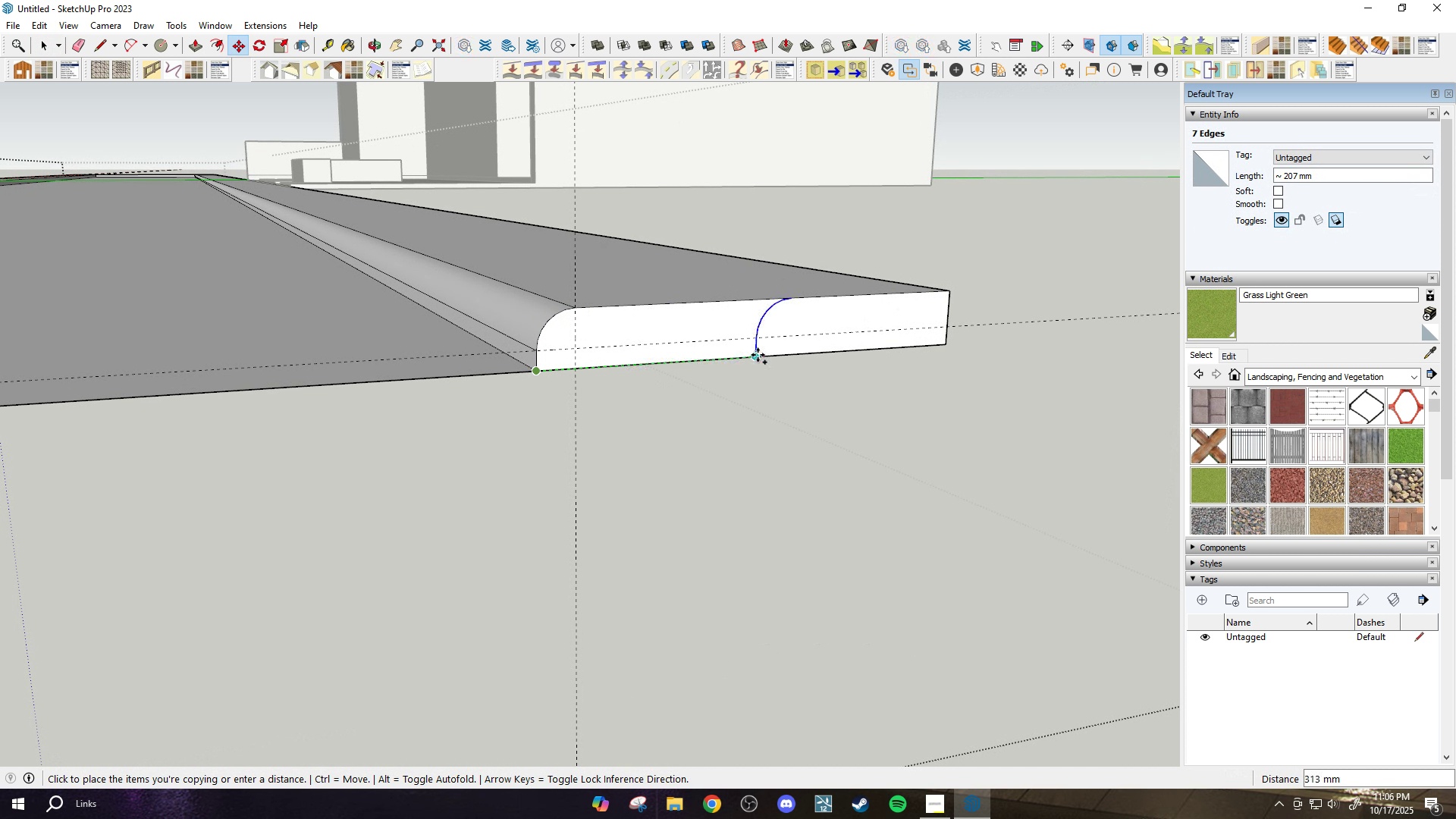 
scroll: coordinate [283, 411], scroll_direction: down, amount: 14.0
 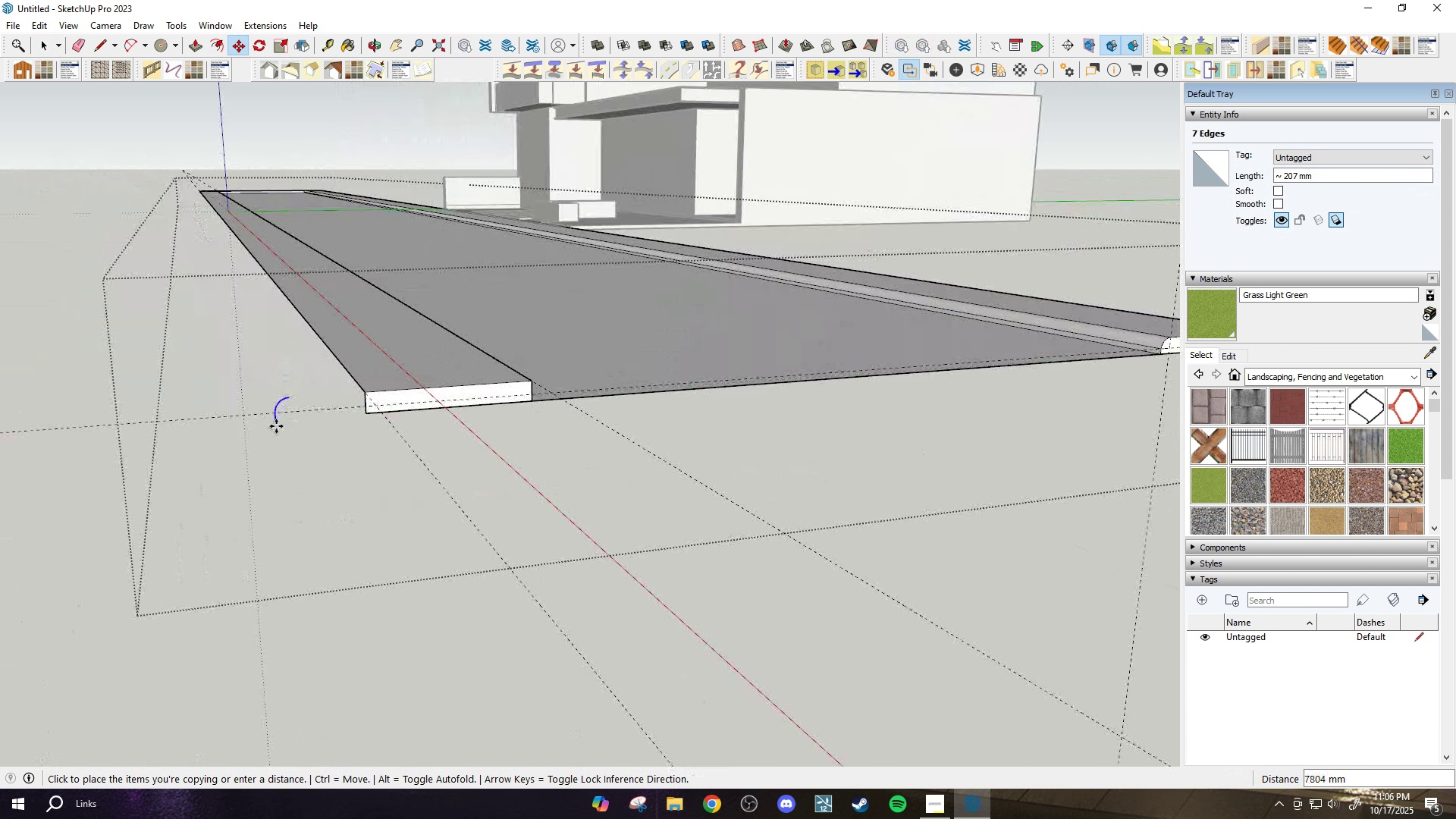 
left_click([276, 426])
 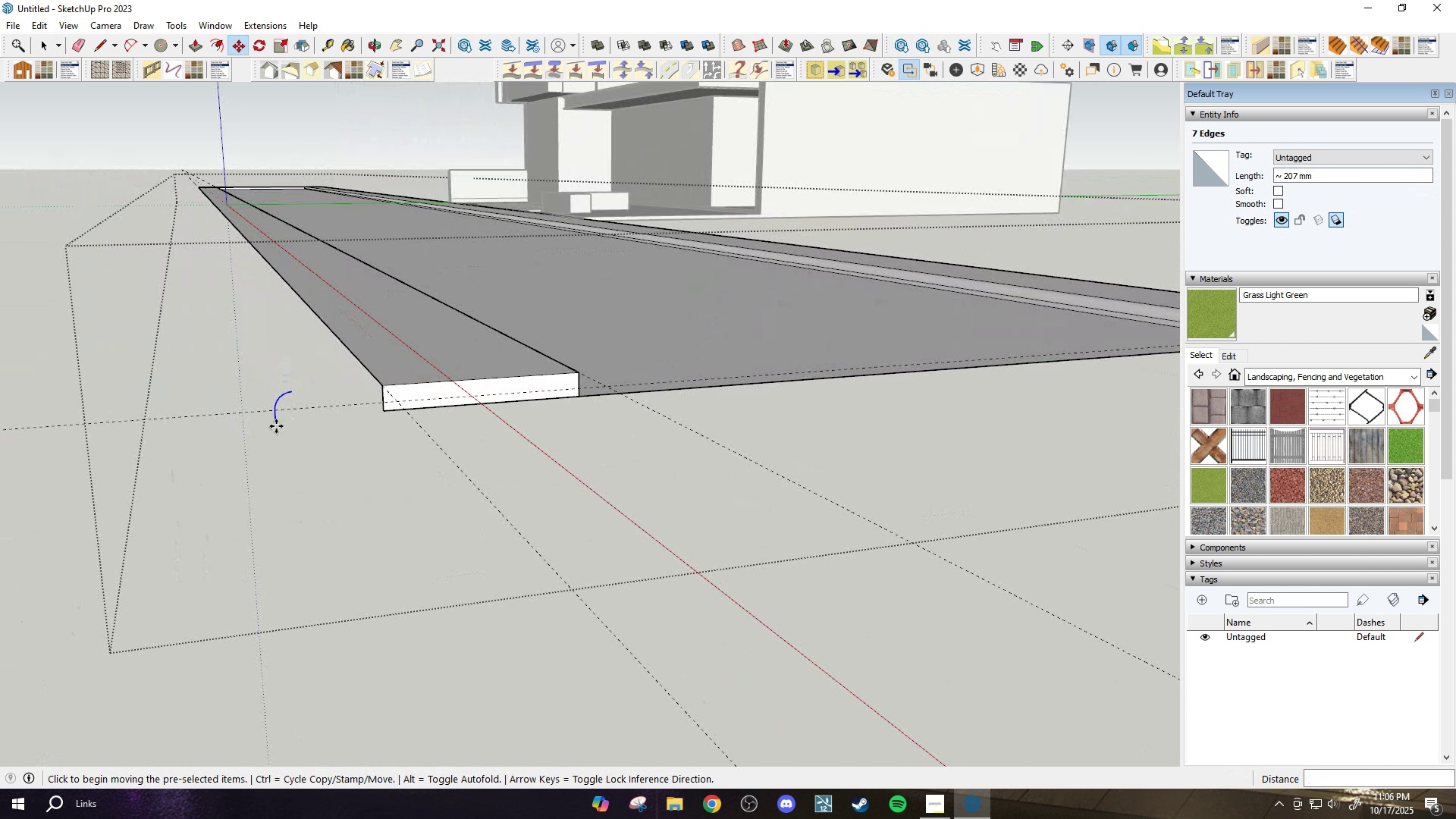 
scroll: coordinate [274, 410], scroll_direction: up, amount: 6.0
 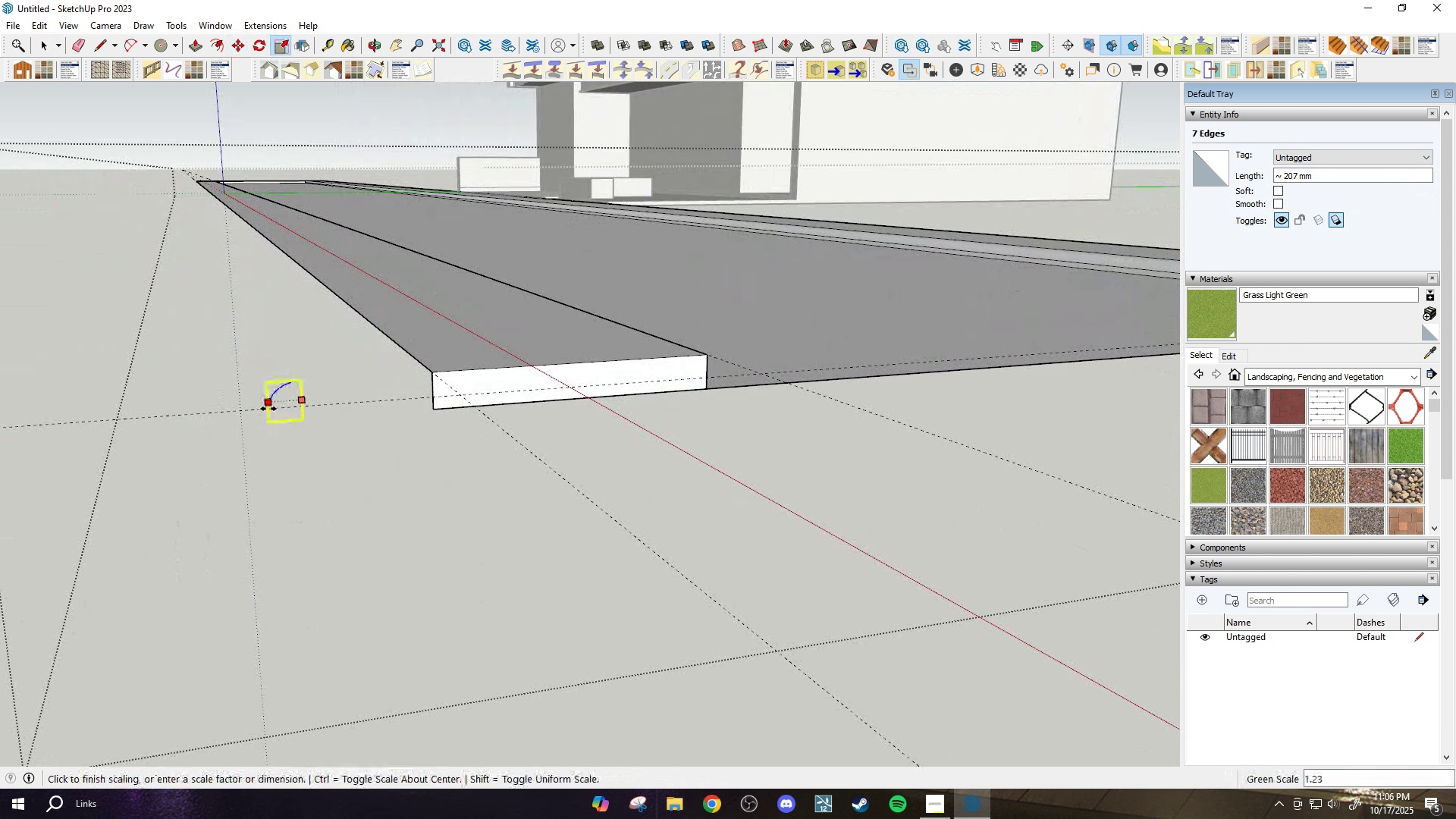 
key(S)
 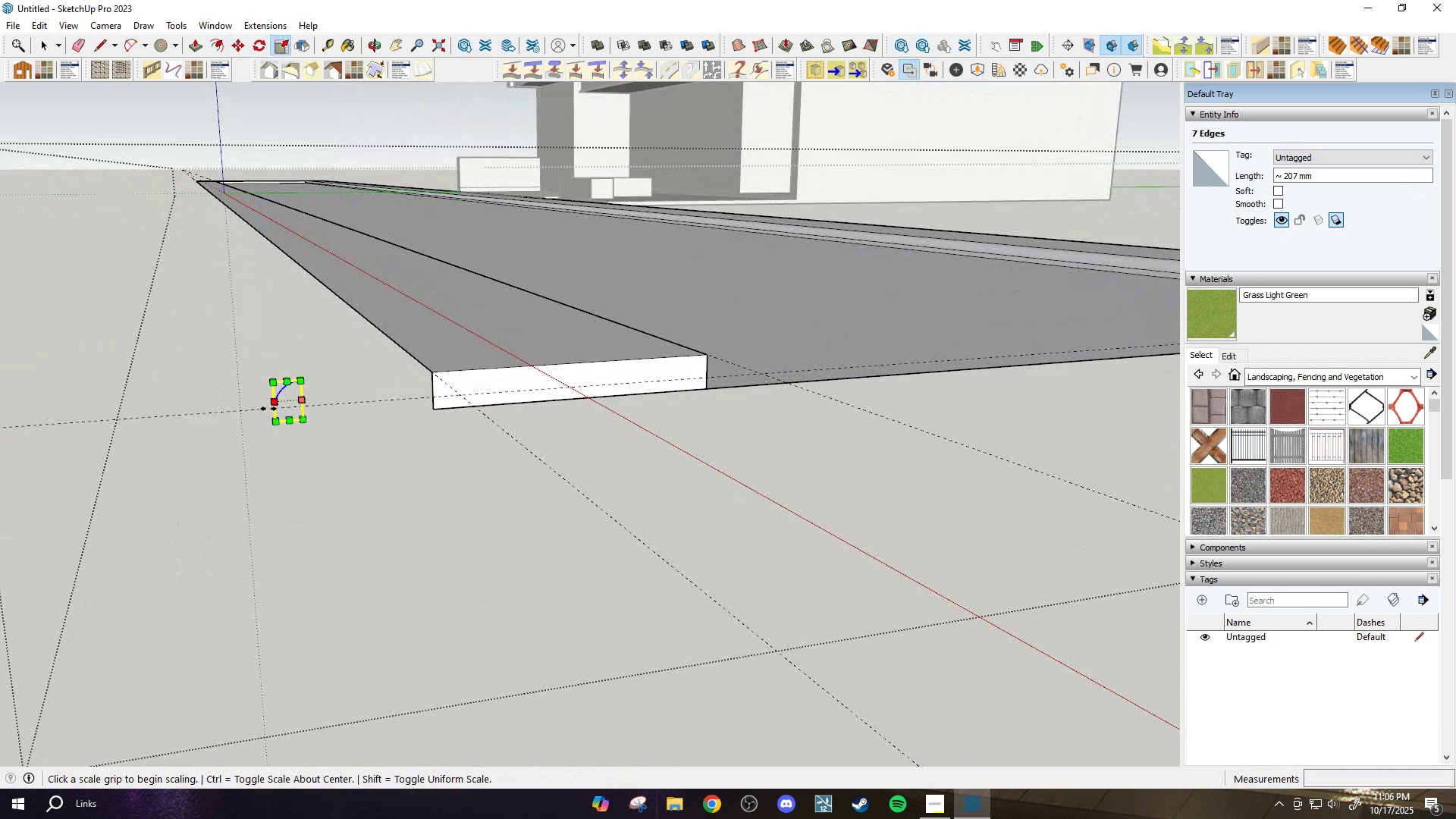 
left_click([268, 409])
 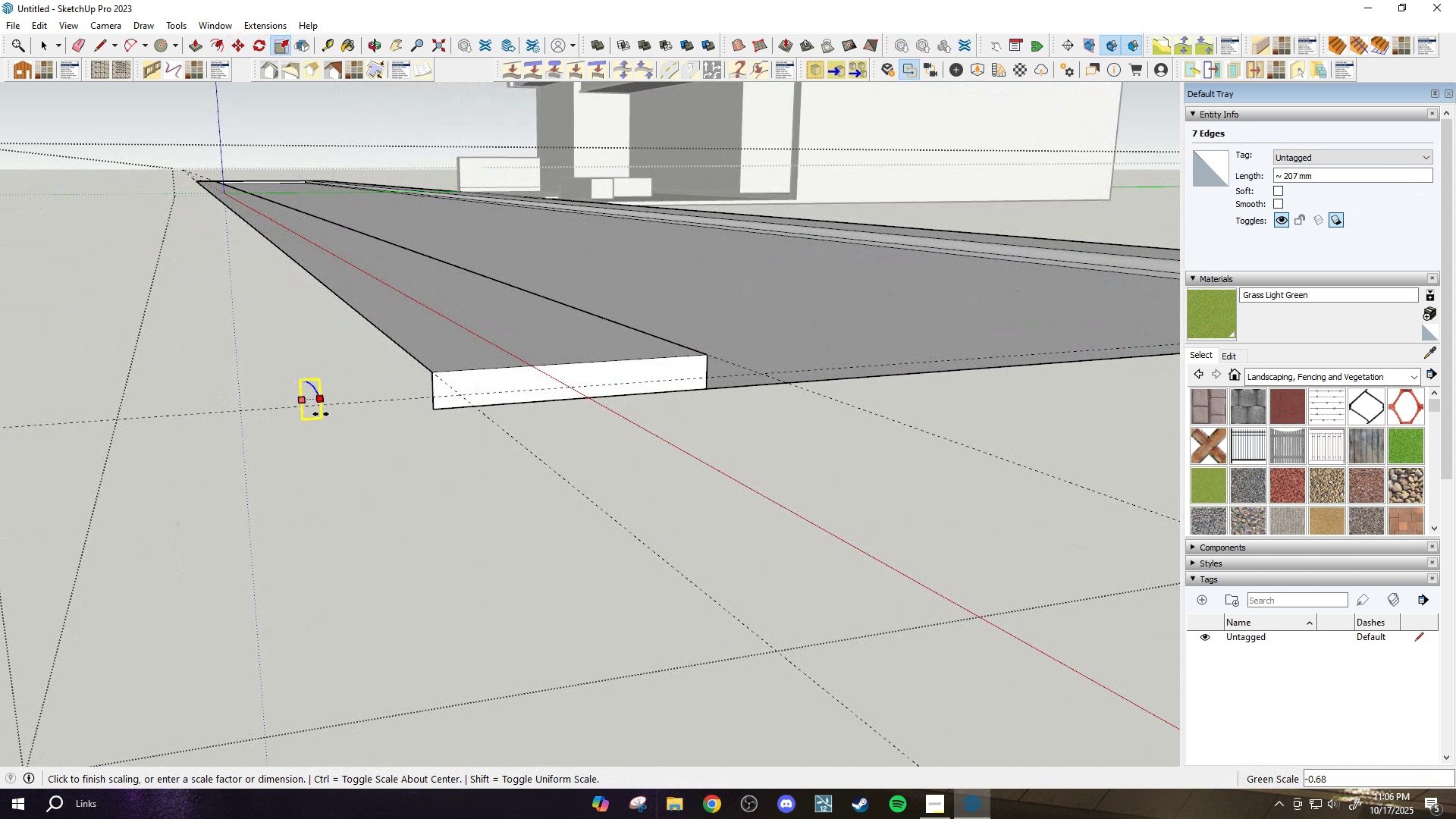 
key(Minus)
 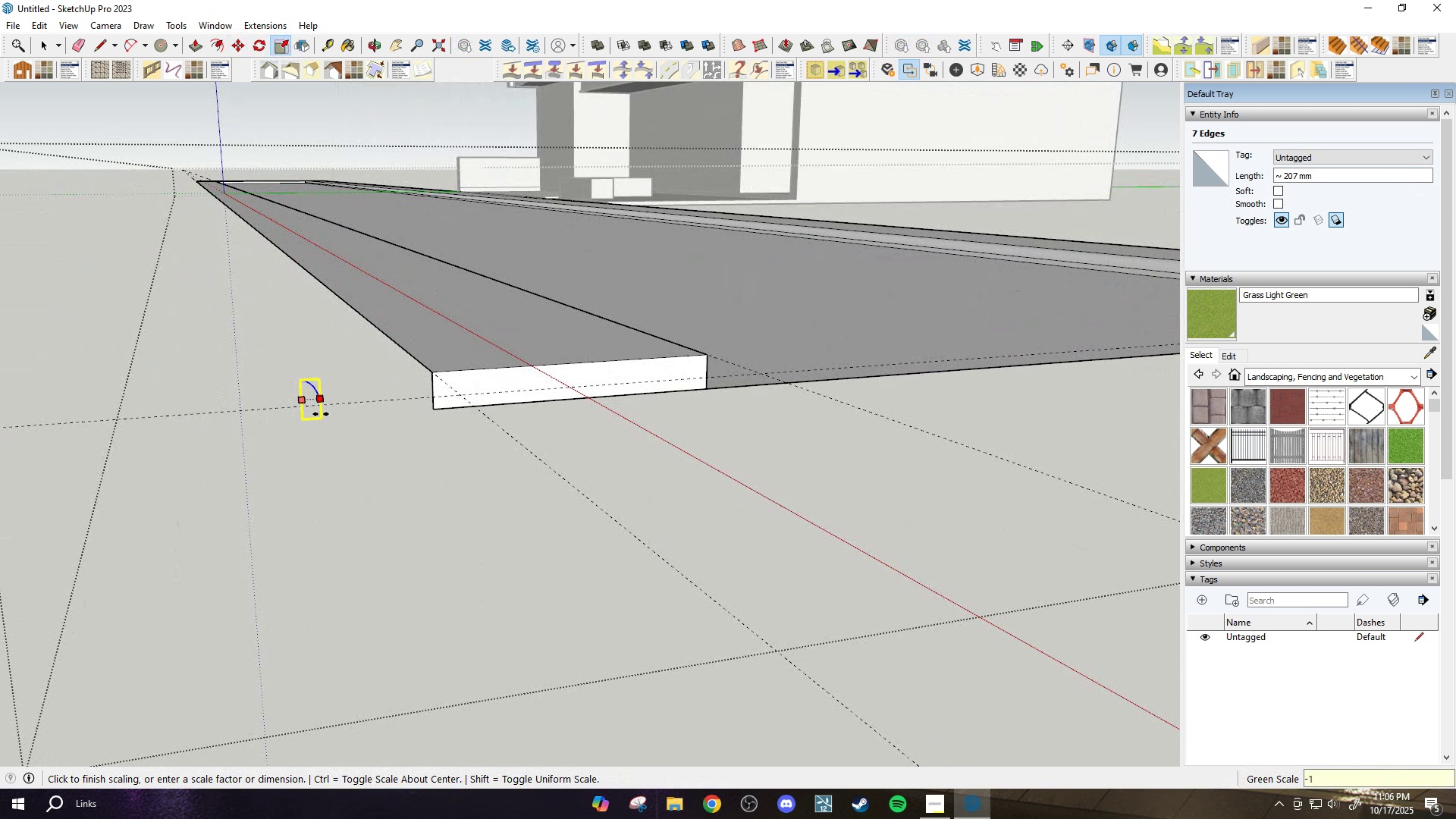 
key(1)
 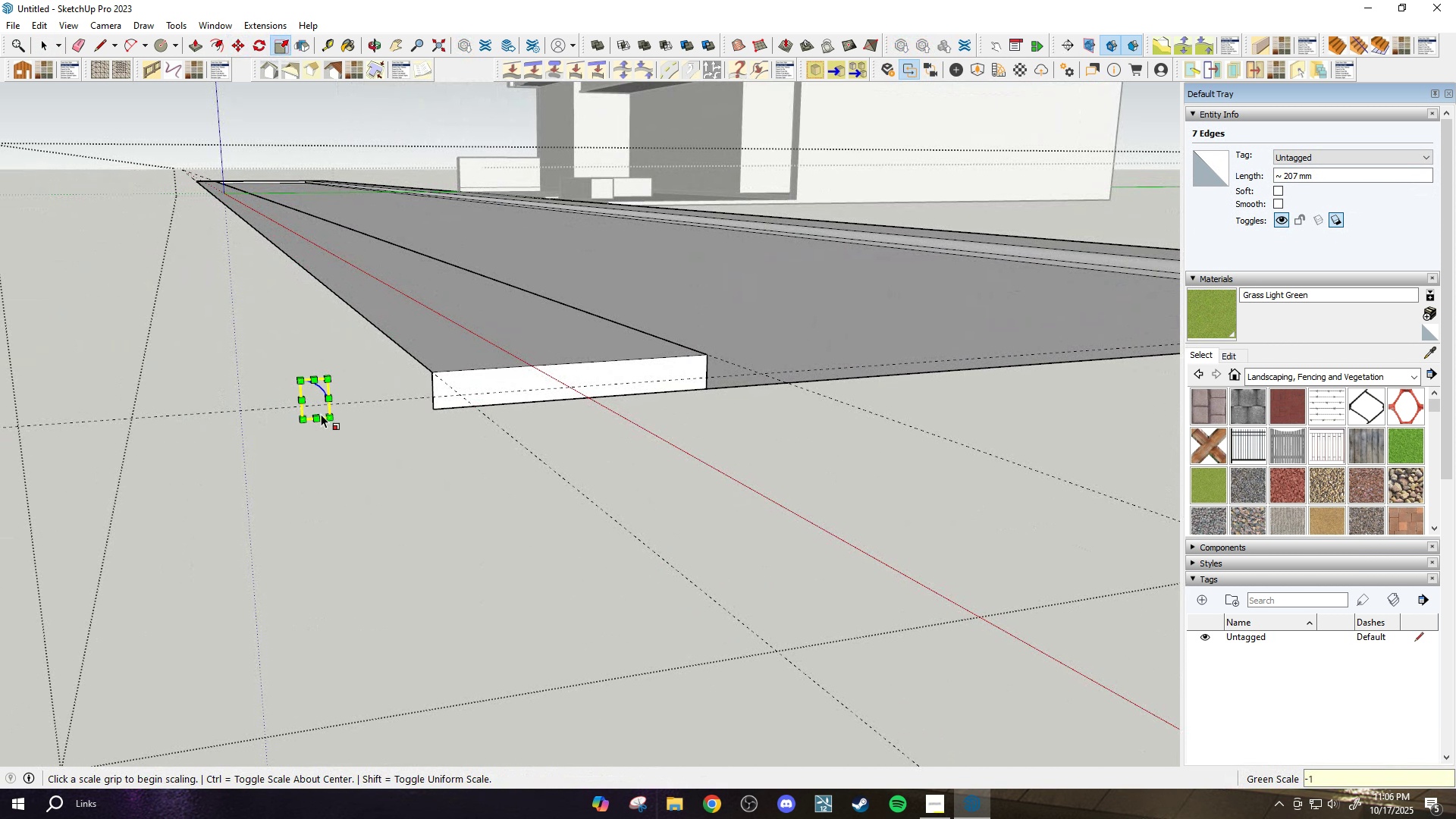 
key(Enter)
 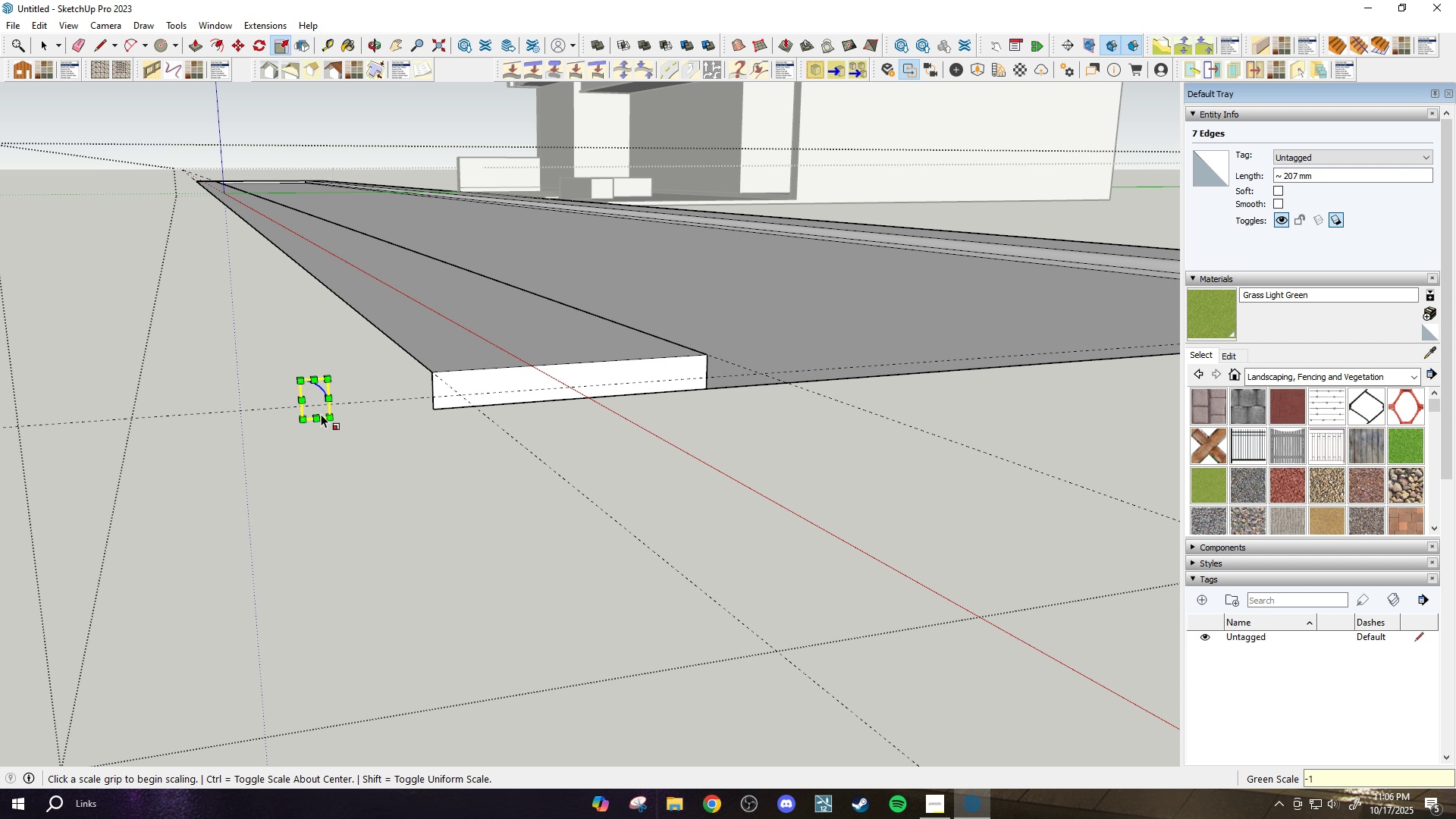 
key(M)
 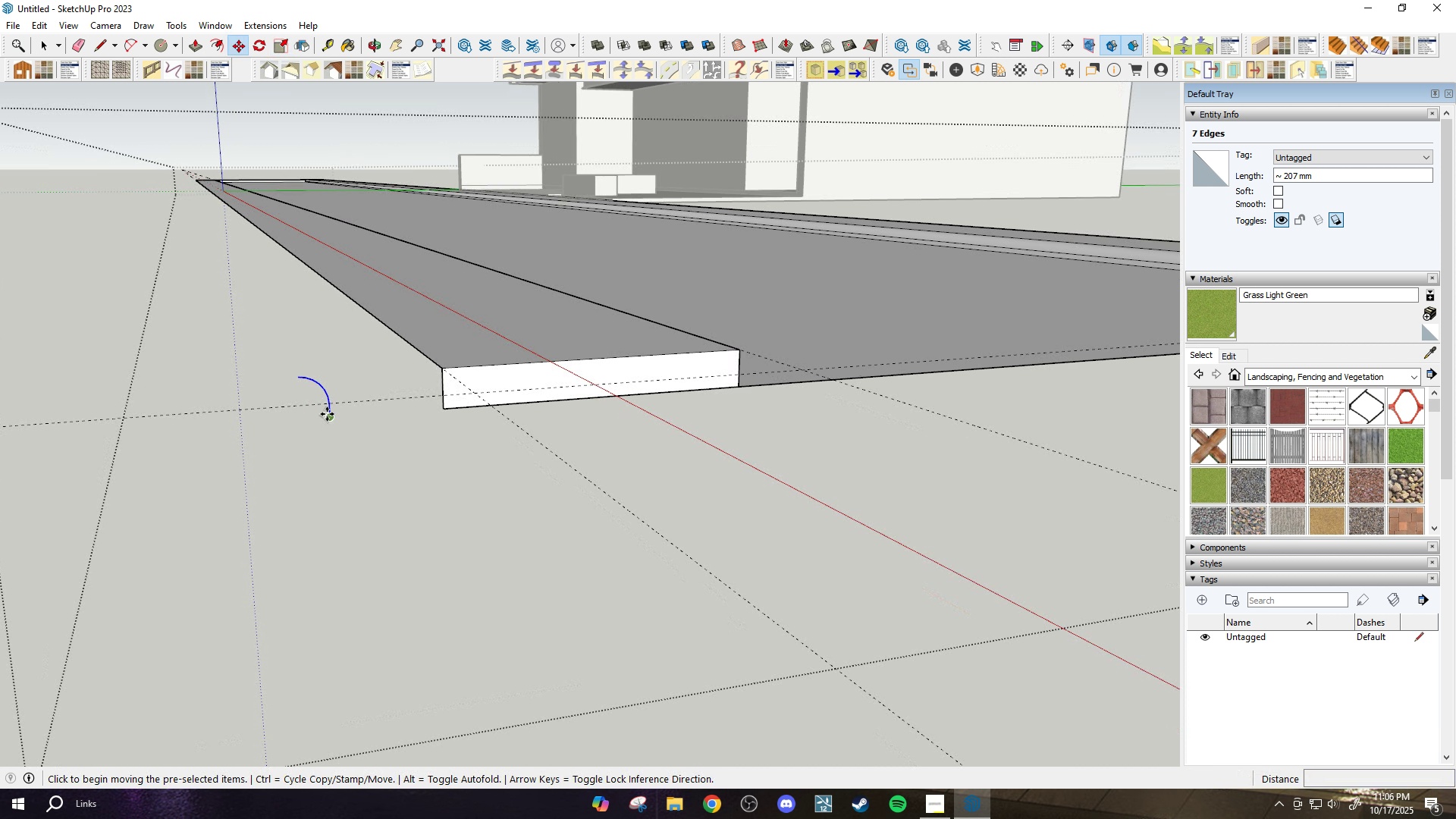 
scroll: coordinate [329, 419], scroll_direction: up, amount: 3.0
 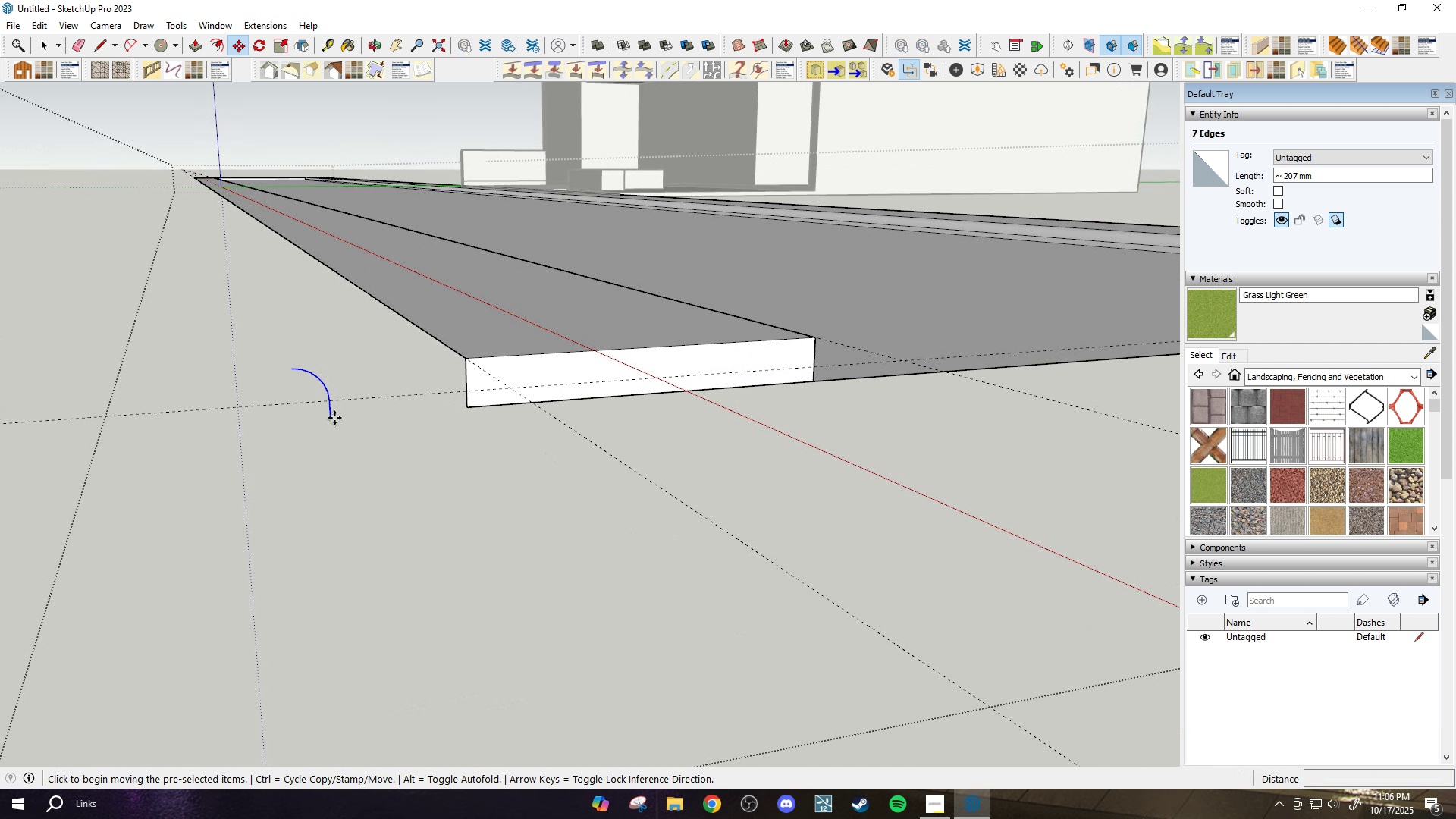 
double_click([334, 418])
 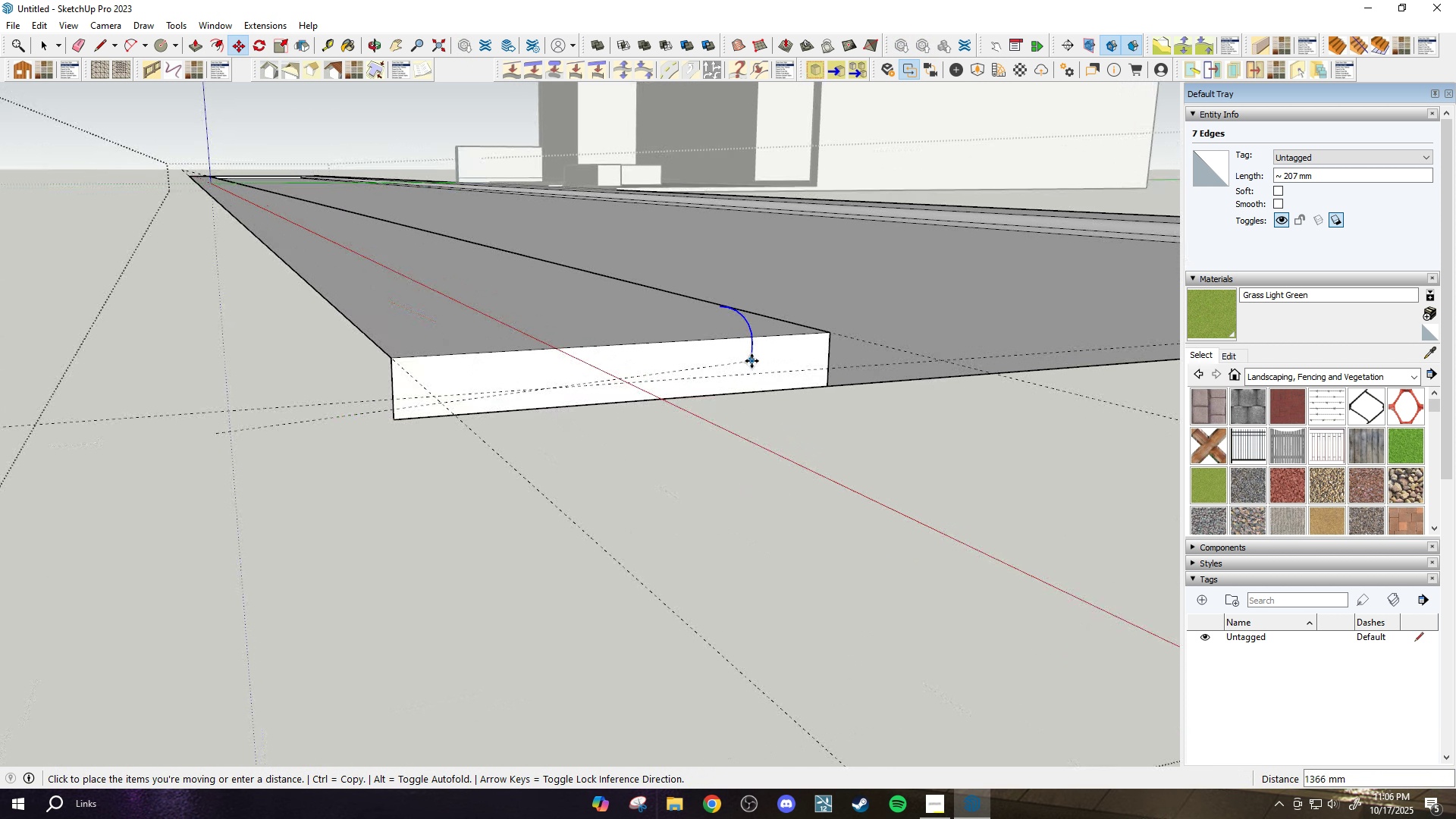 
scroll: coordinate [752, 361], scroll_direction: up, amount: 3.0
 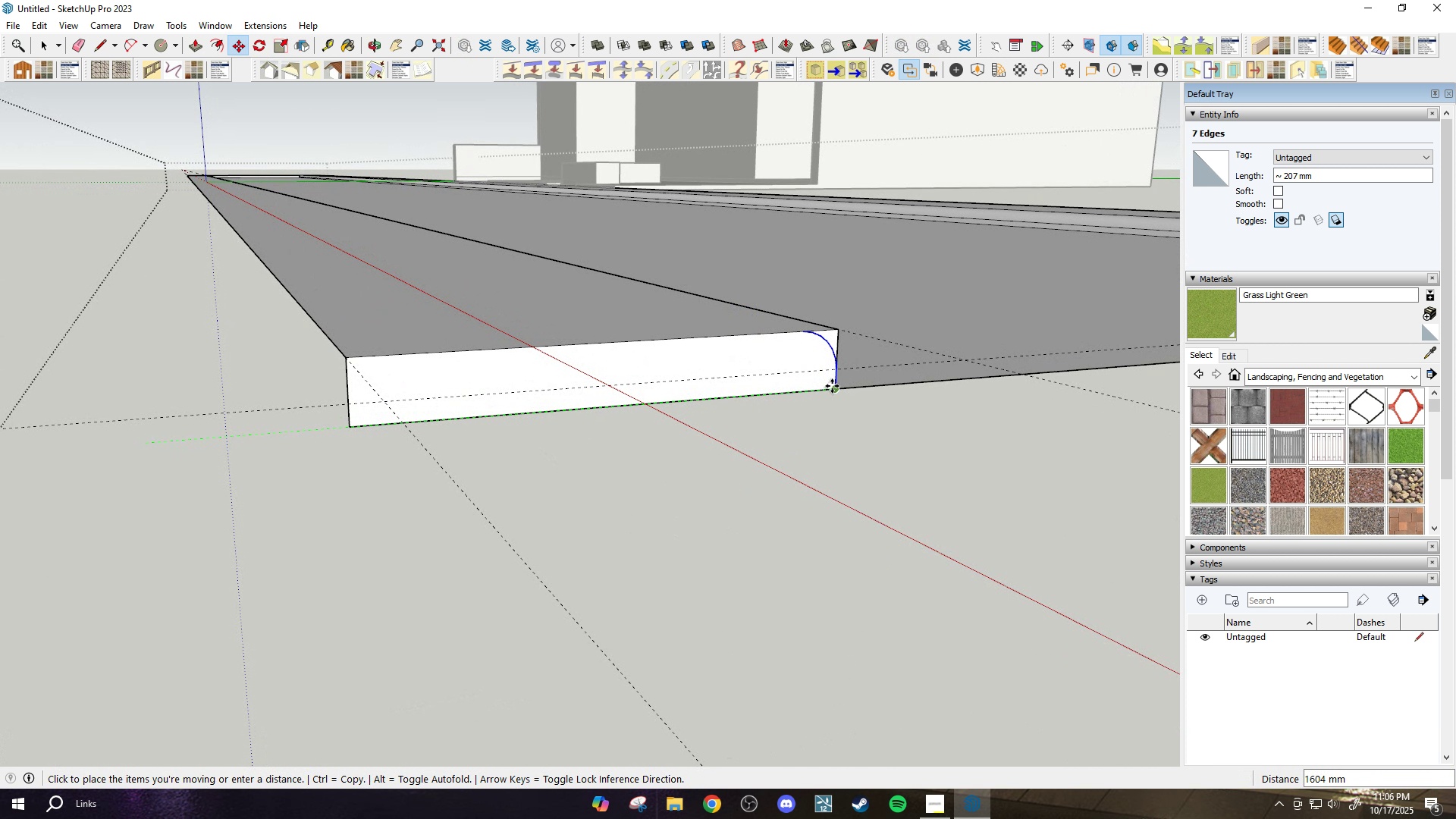 
left_click([832, 386])
 